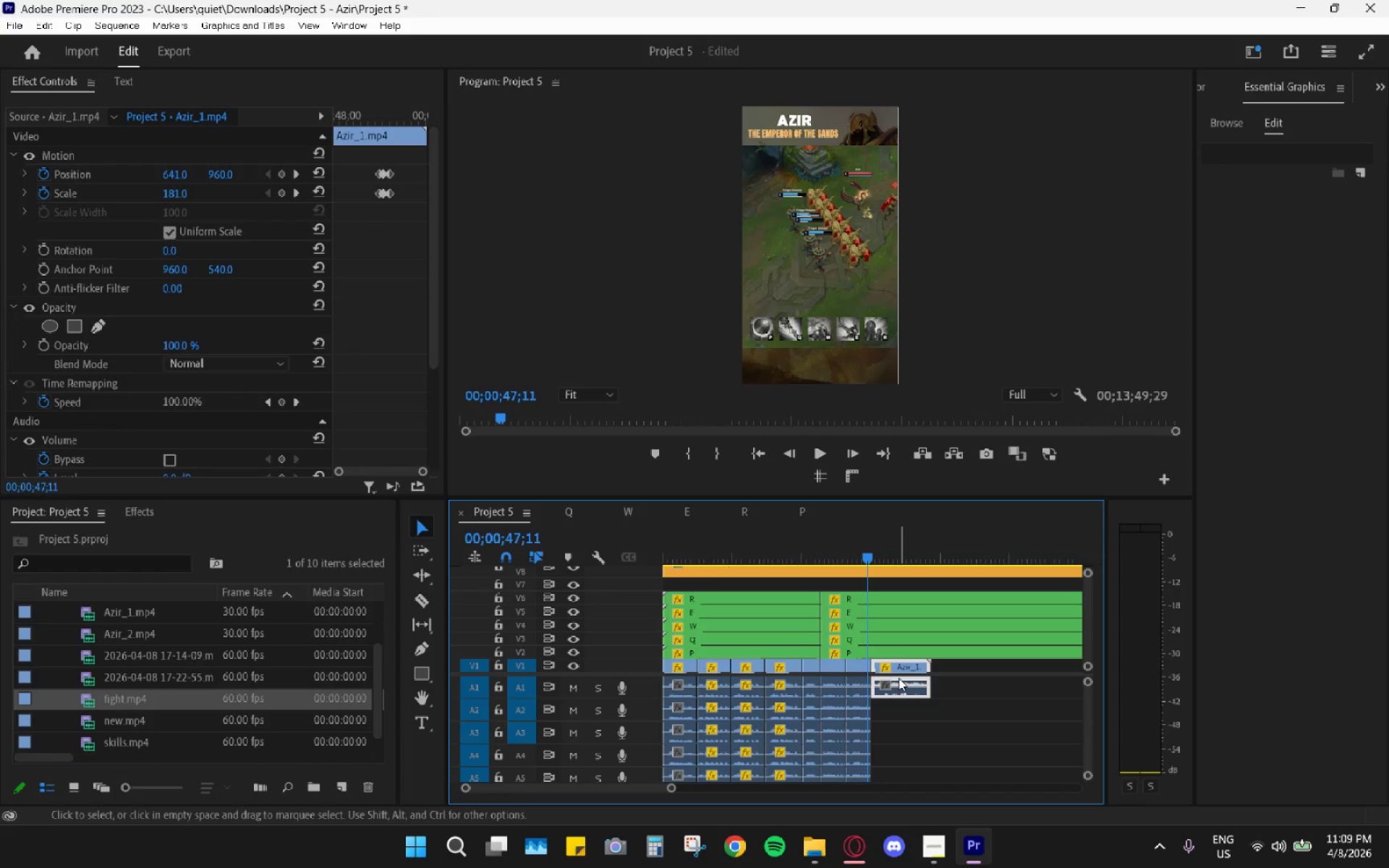 
key(H)
 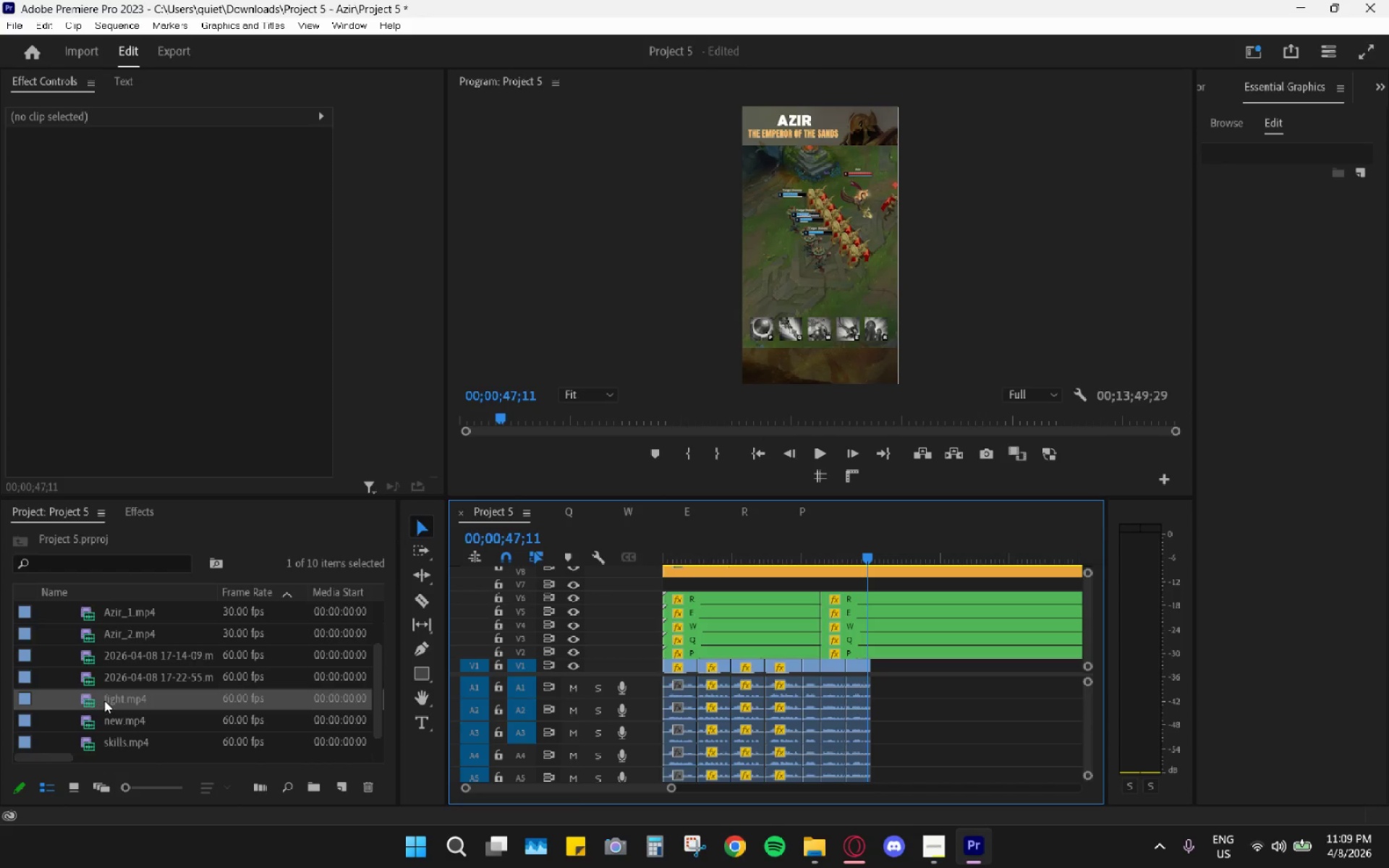 
left_click_drag(start_coordinate=[105, 699], to_coordinate=[911, 674])
 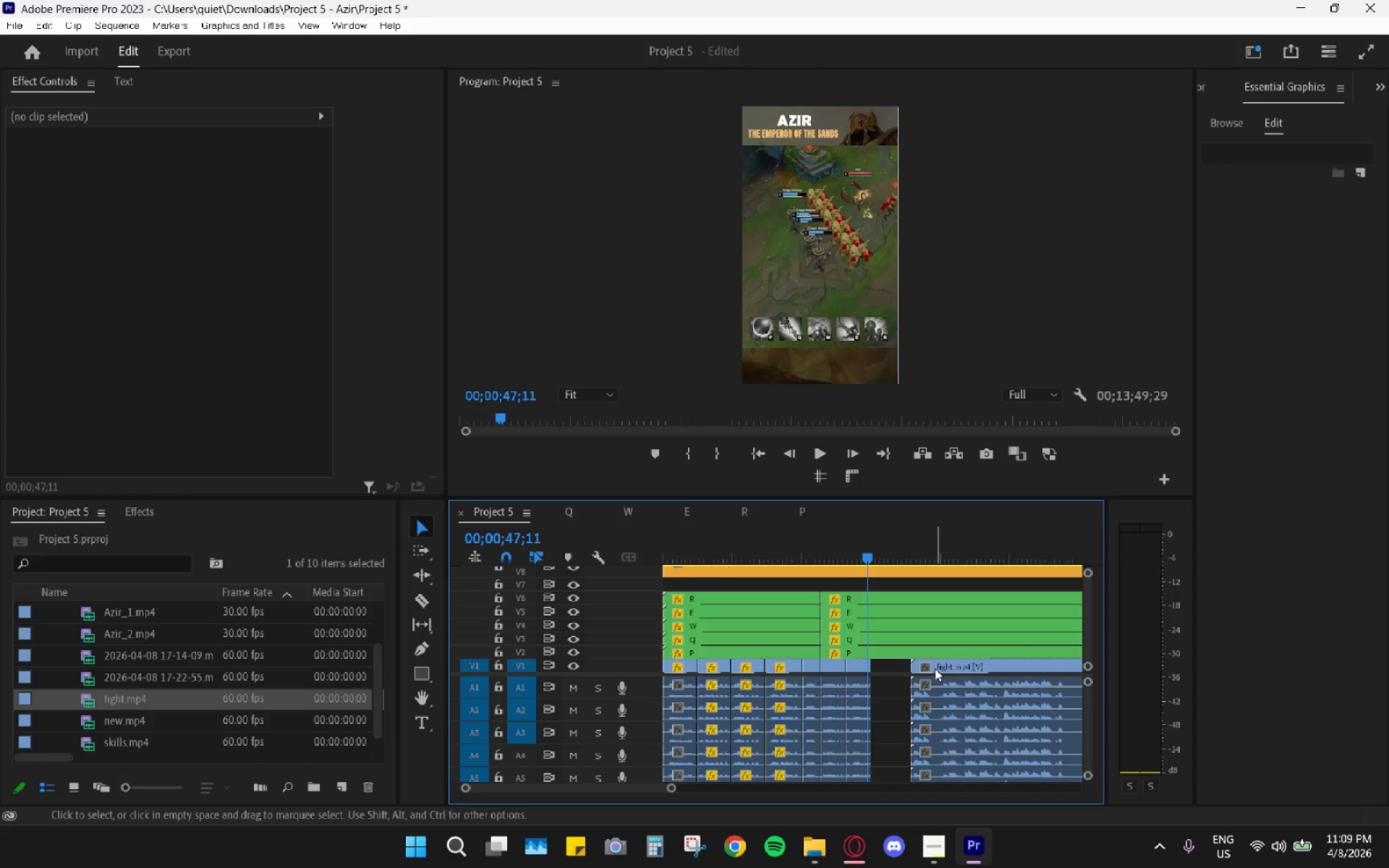 
left_click([898, 671])
 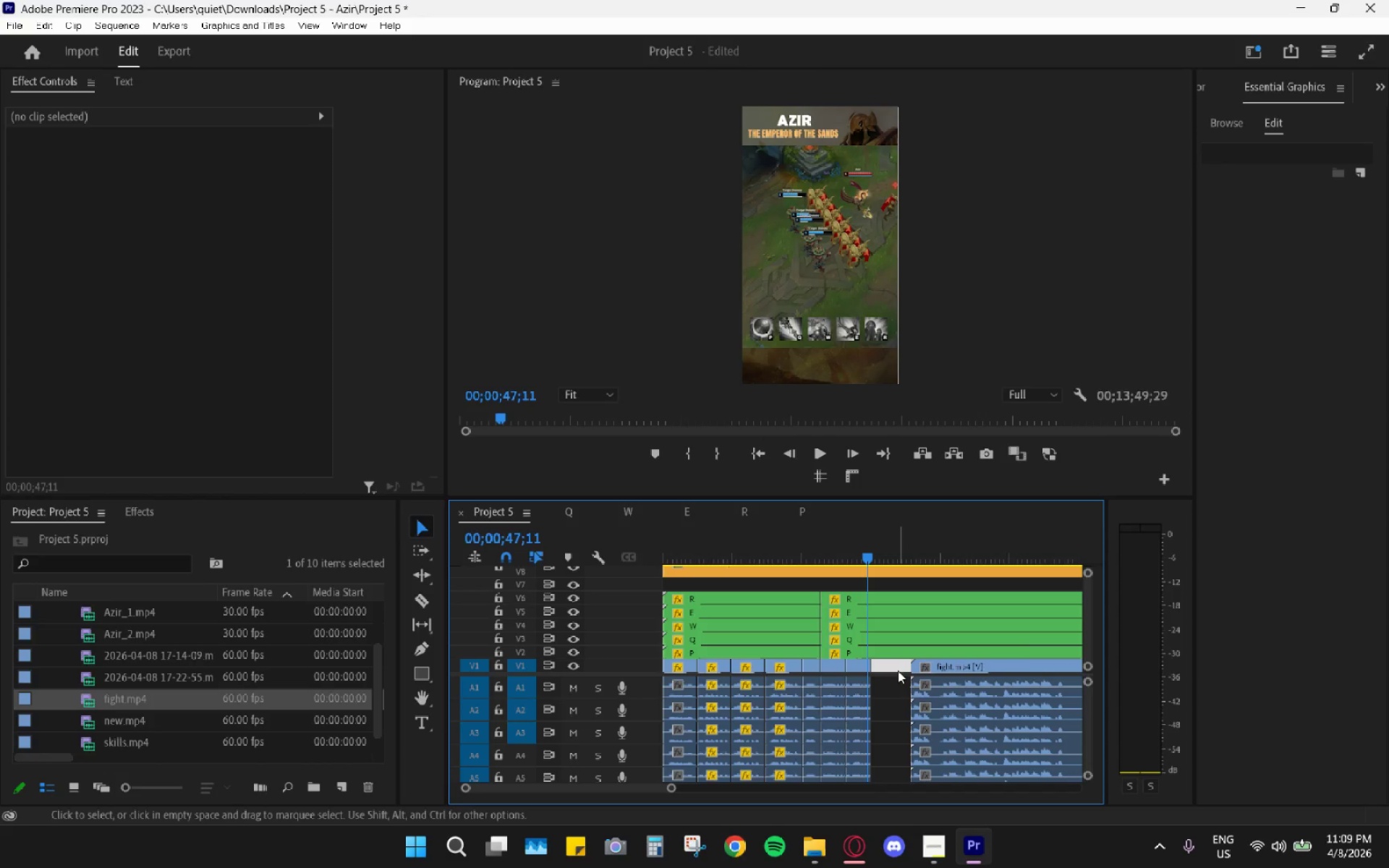 
key(H)
 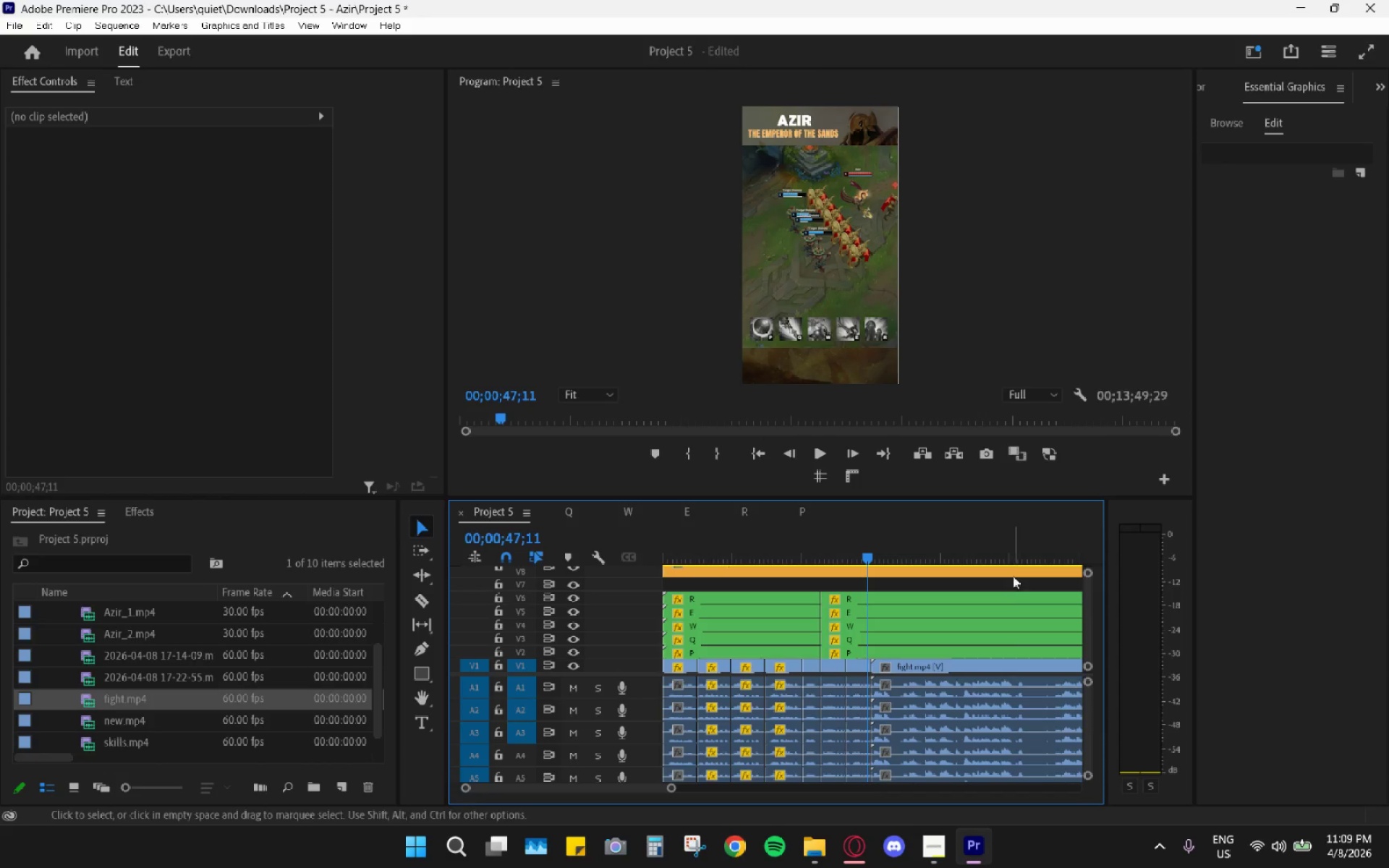 
hold_key(key=AltLeft, duration=0.53)
scroll: coordinate [985, 637], scroll_direction: down, amount: 11.0
 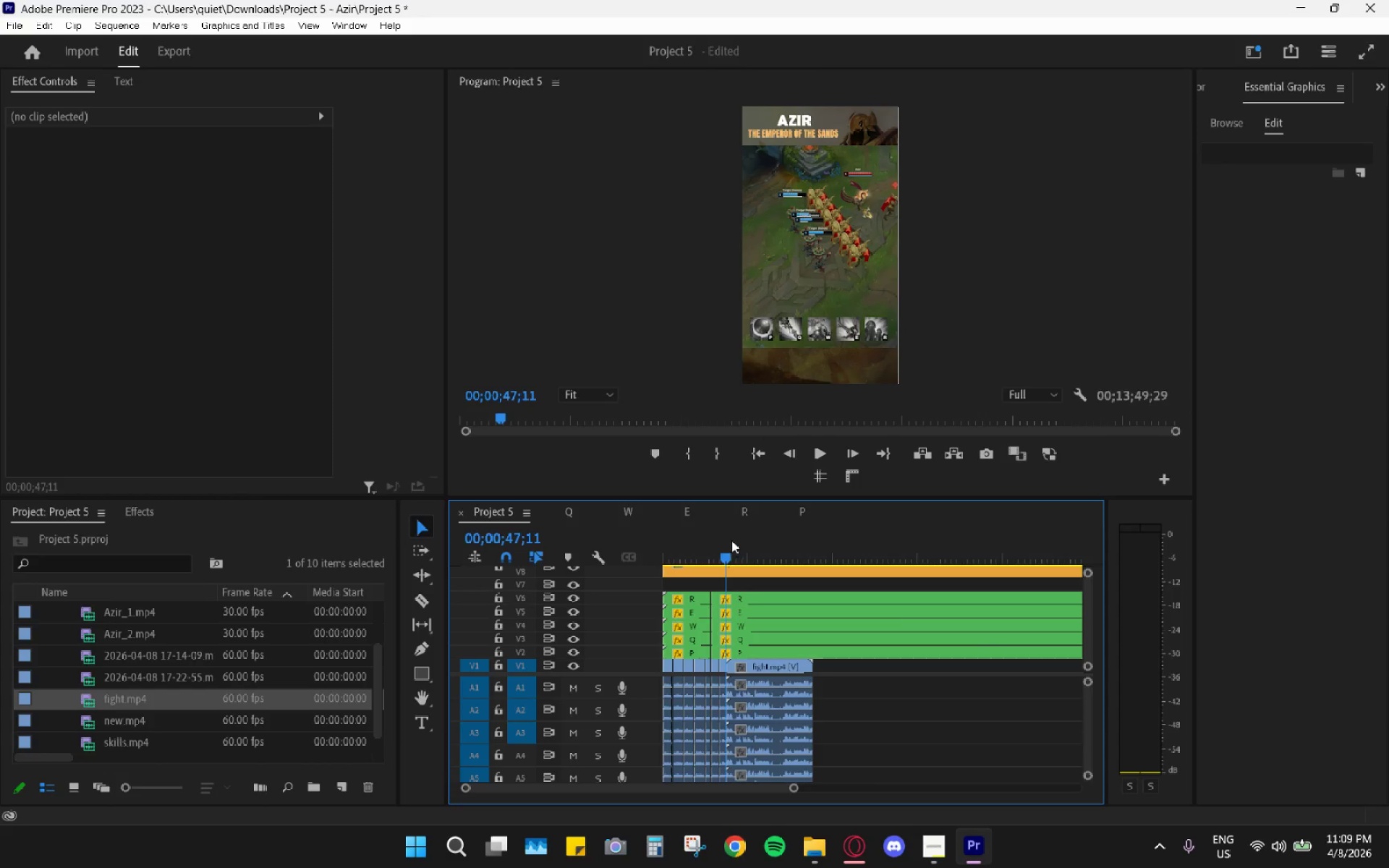 
left_click_drag(start_coordinate=[778, 538], to_coordinate=[781, 542])
 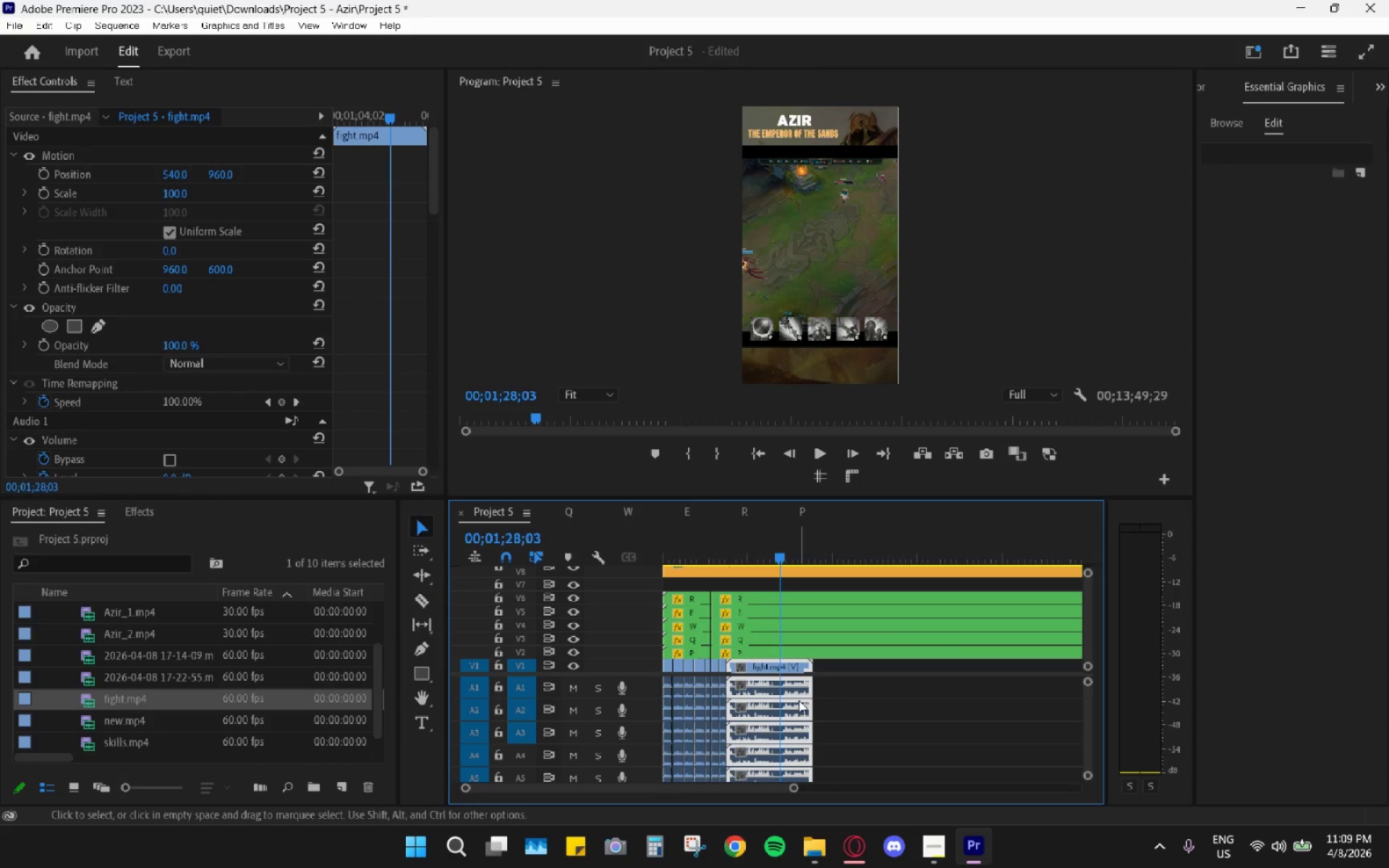 
key(Space)
 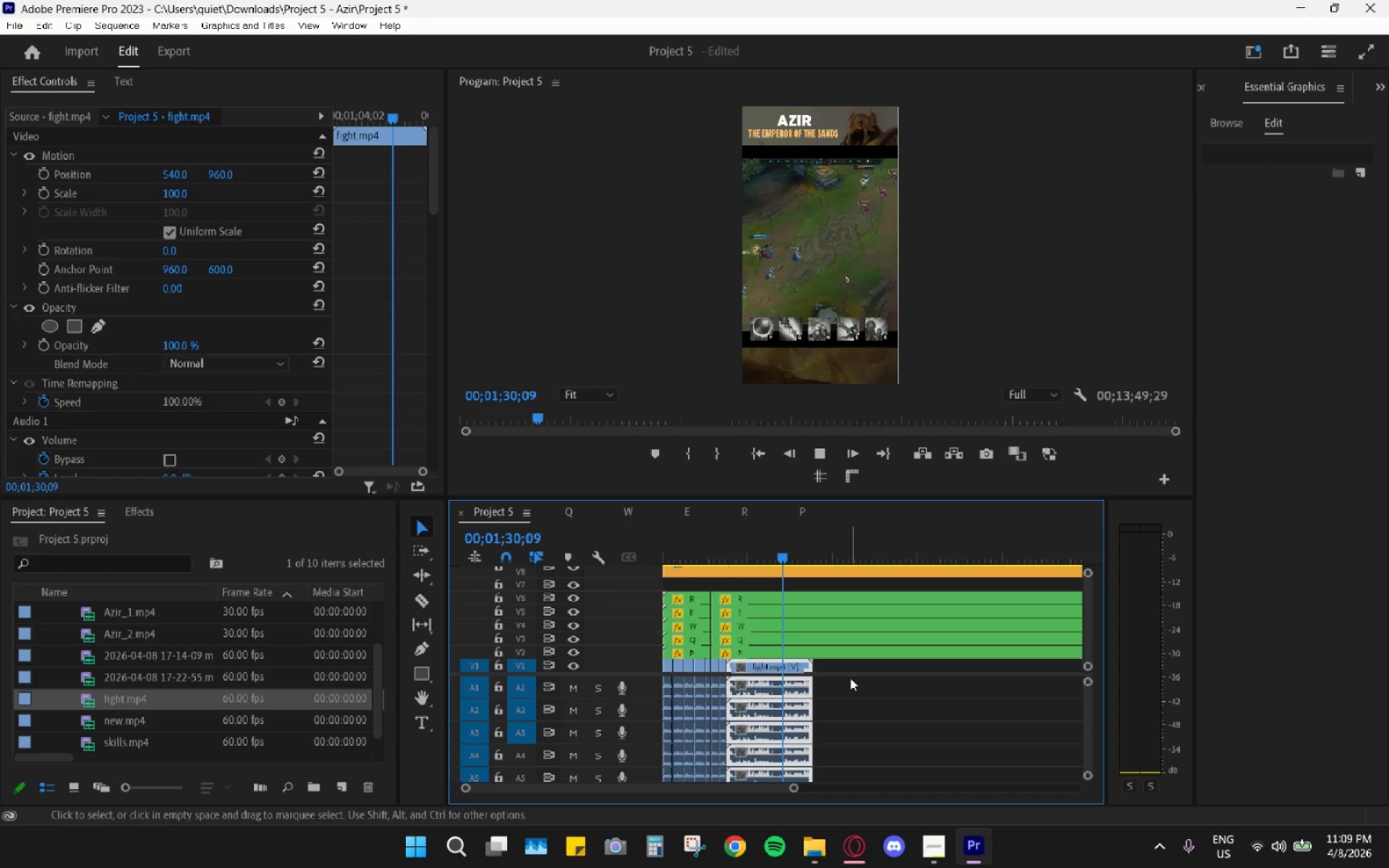 
hold_key(key=AltLeft, duration=0.78)
scroll: coordinate [781, 655], scroll_direction: up, amount: 11.0
 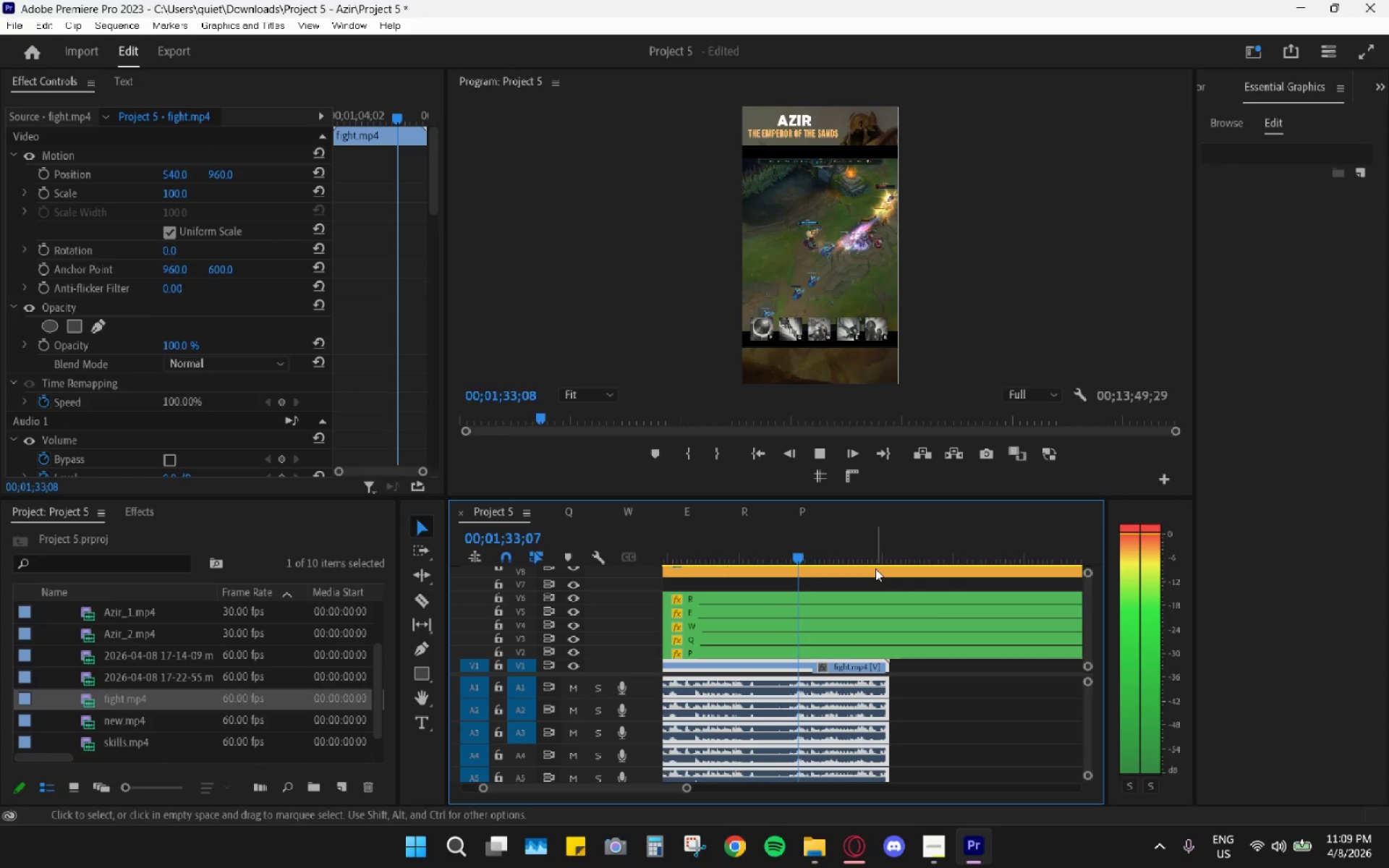 
key(Space)
 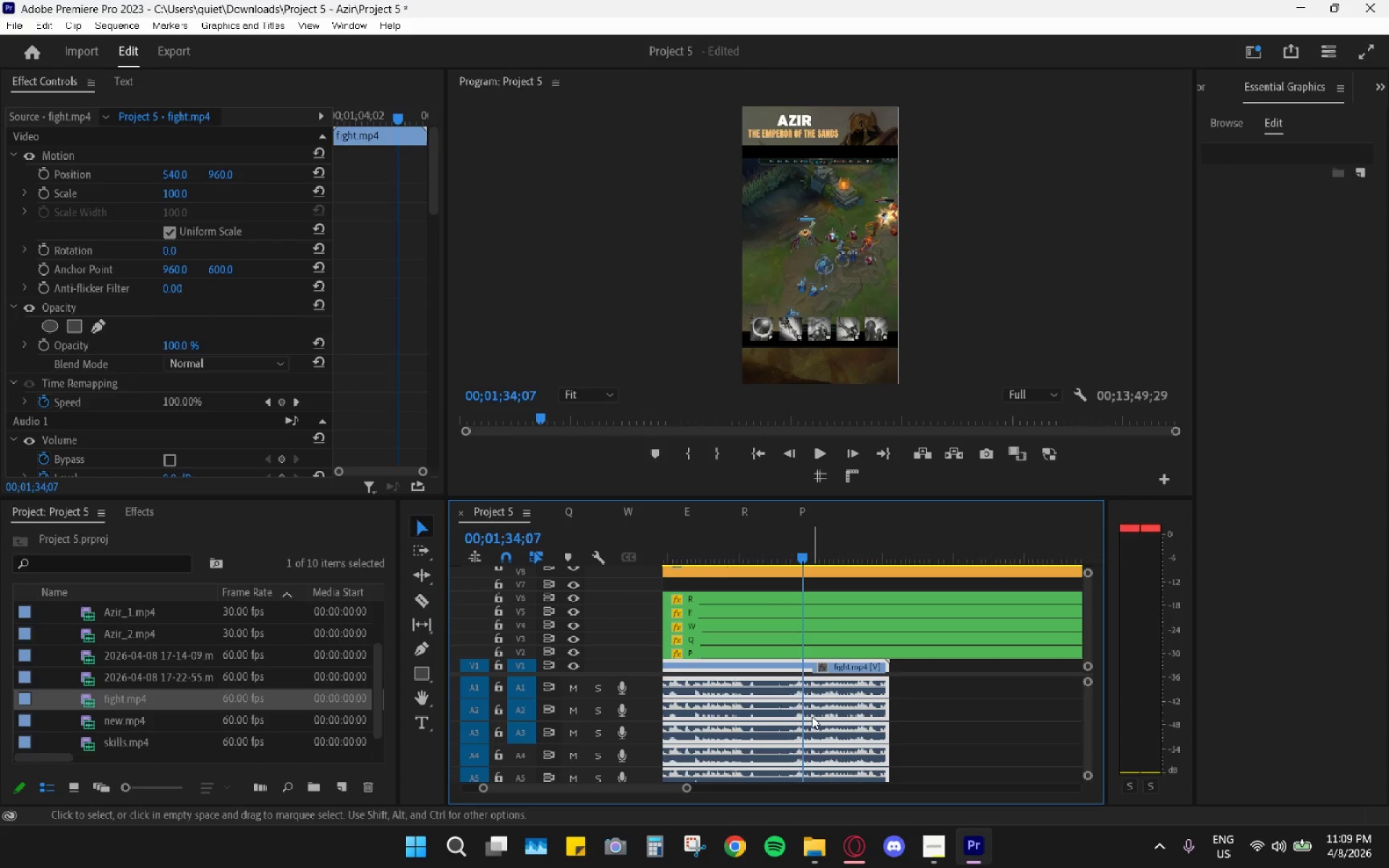 
key(G)
 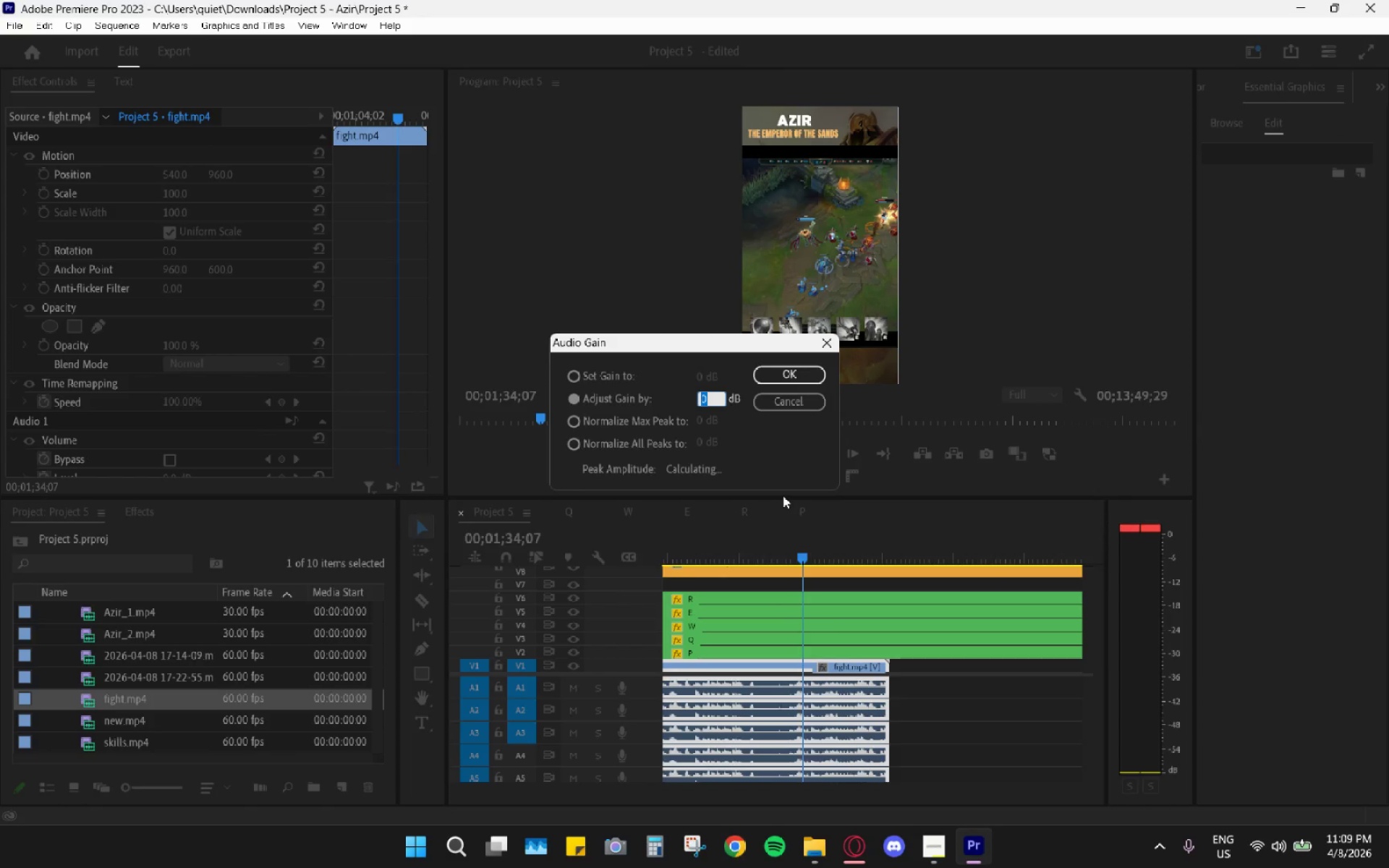 
key(Minus)
 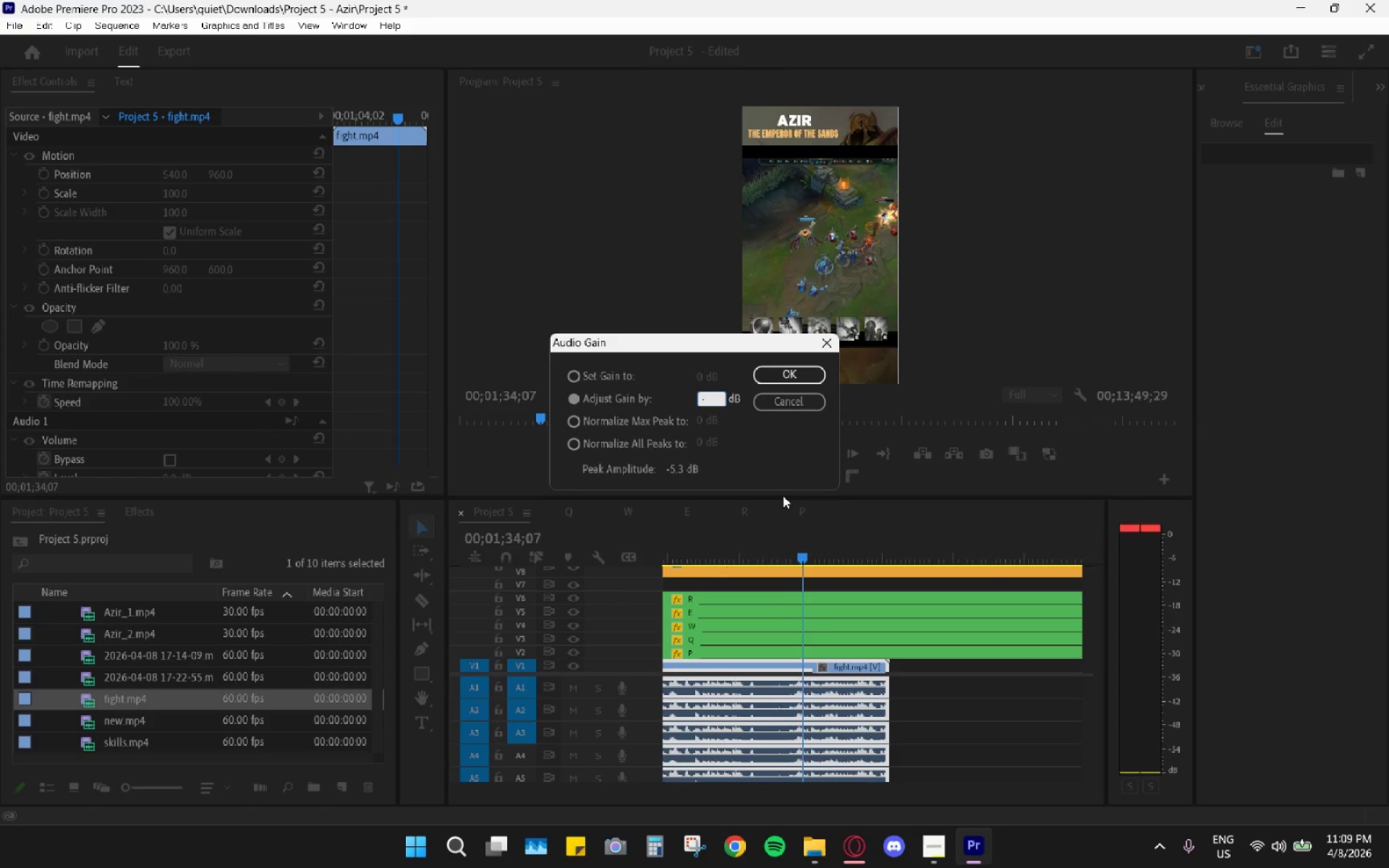 
key(5)
 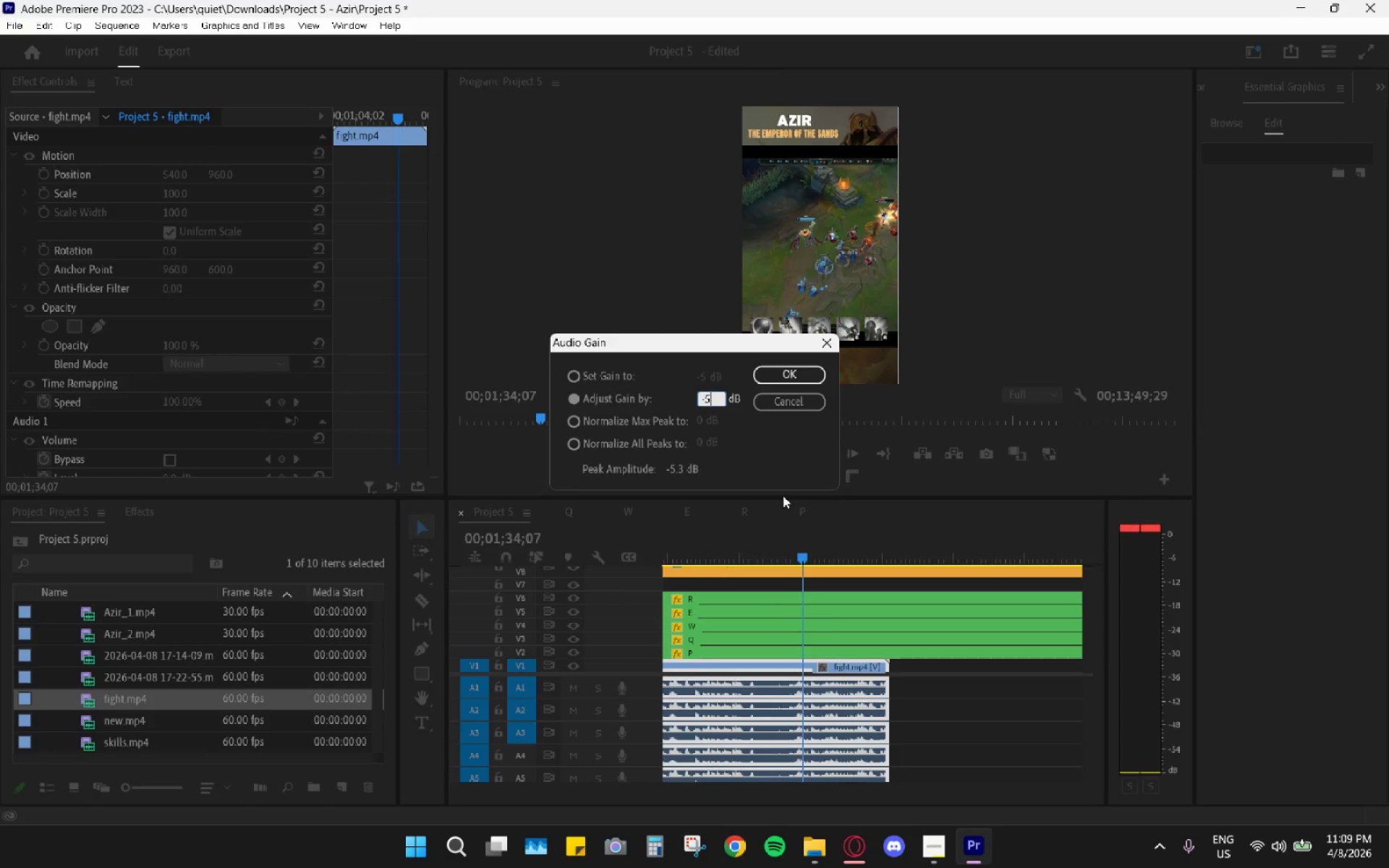 
key(Enter)
 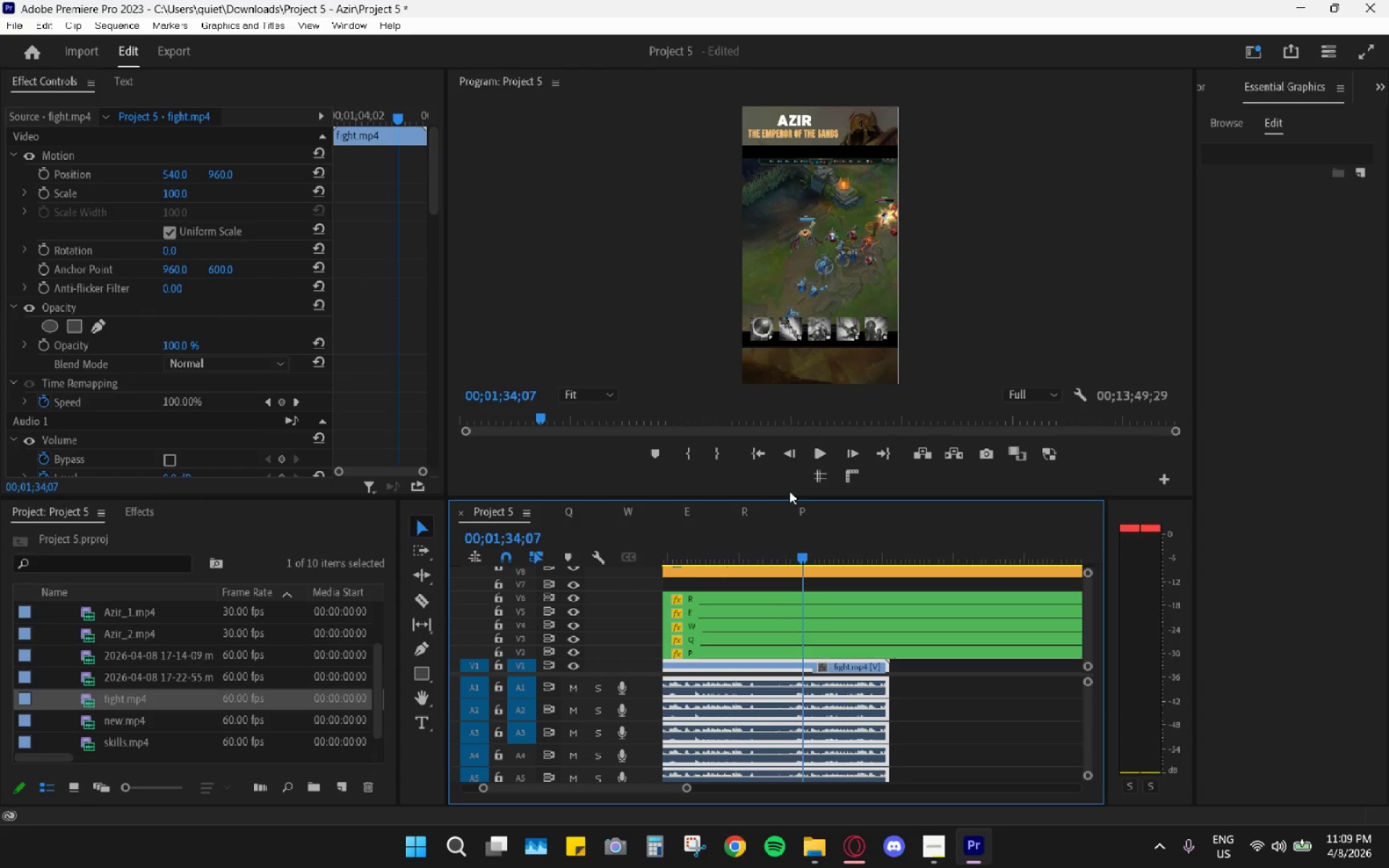 
key(Space)
 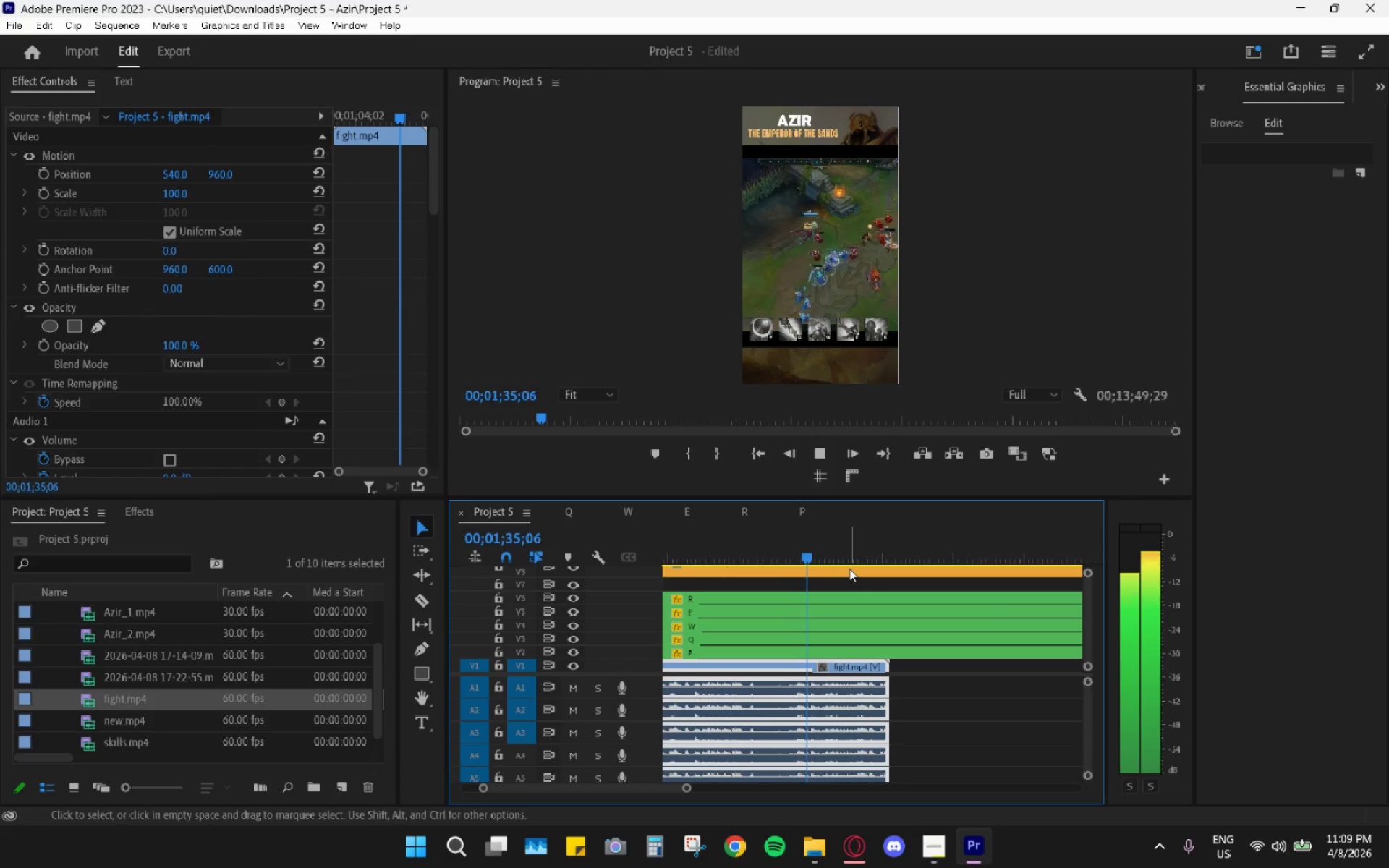 
key(Space)
 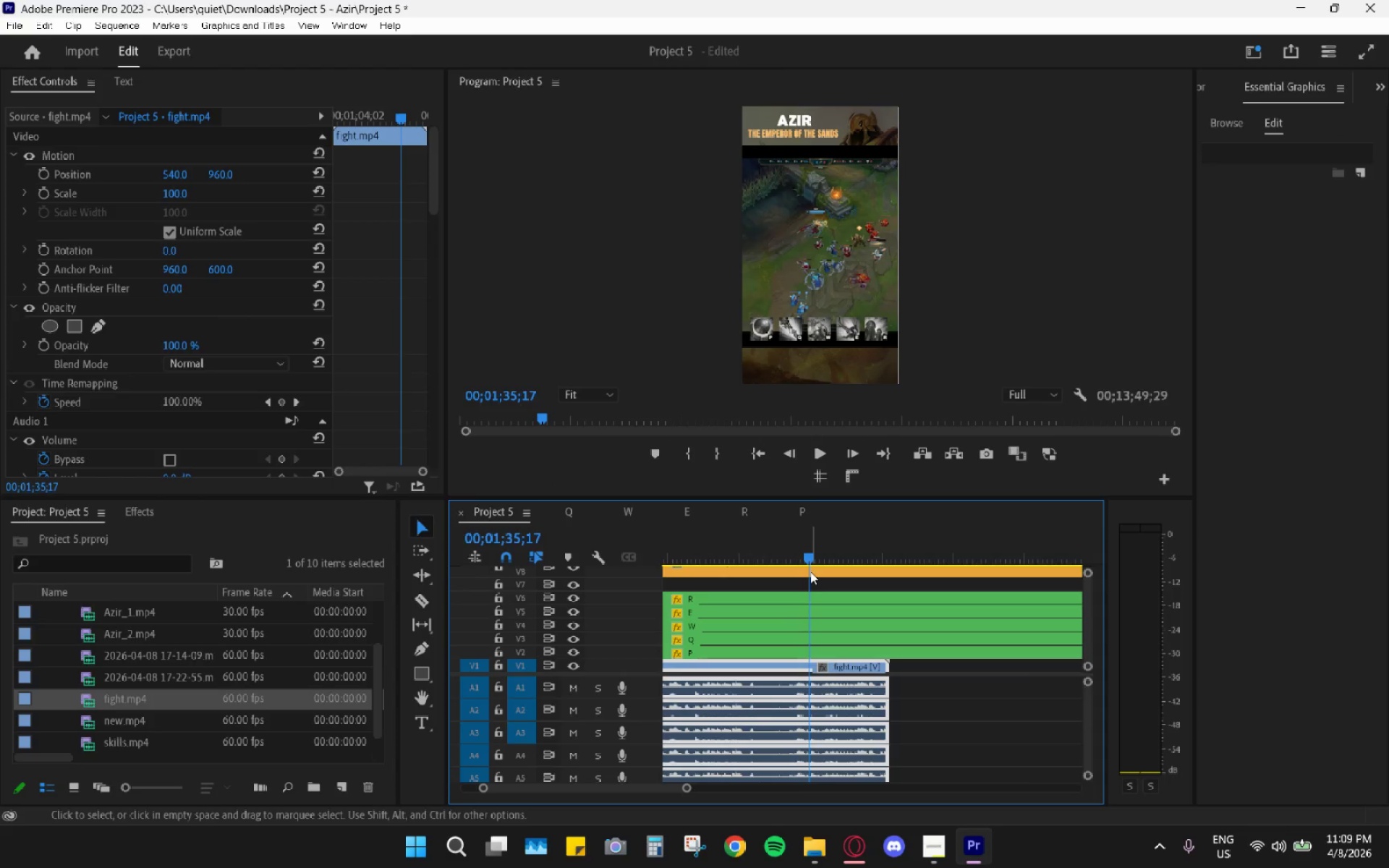 
key(G)
 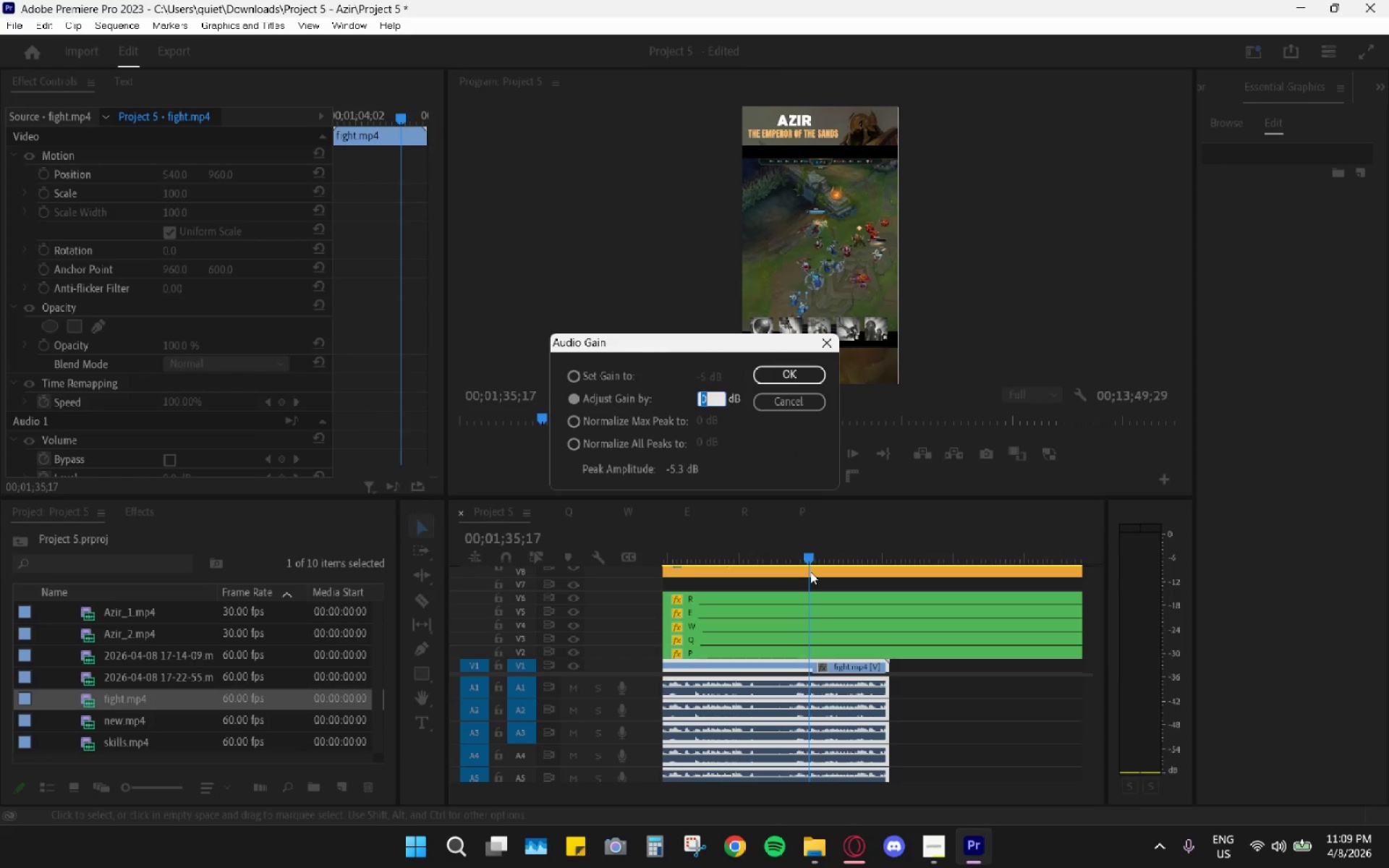 
key(Minus)
 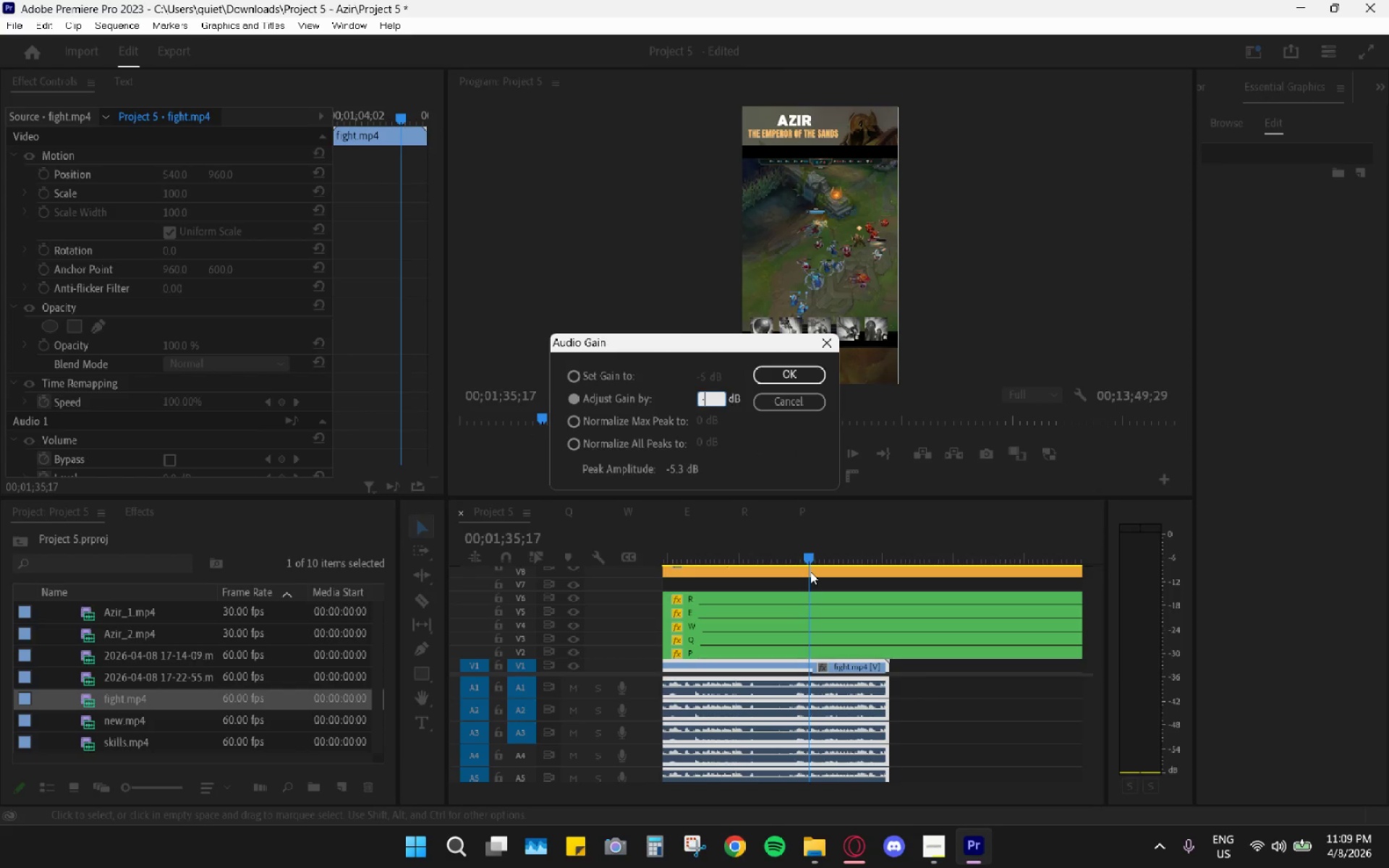 
key(5)
 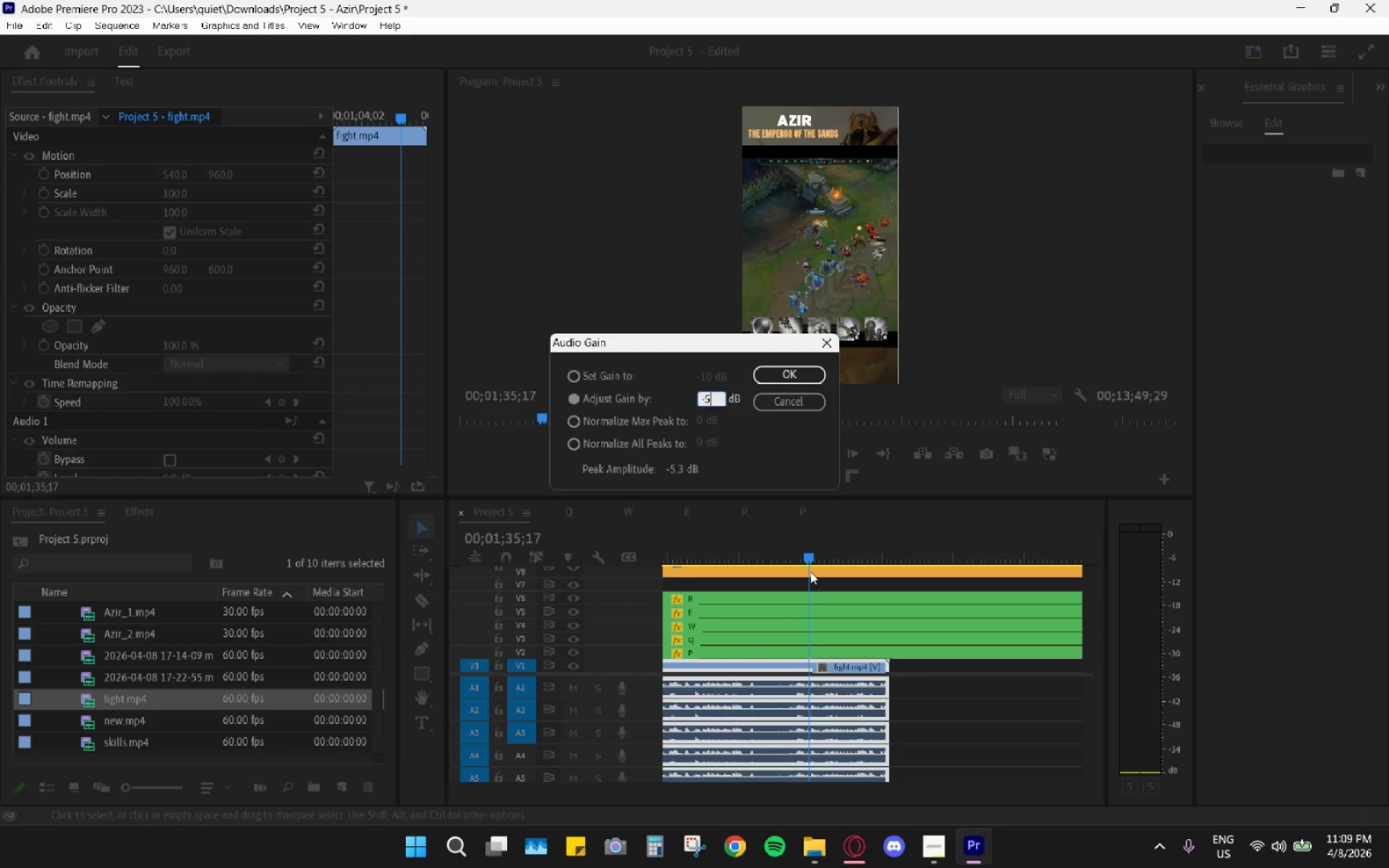 
key(Enter)
 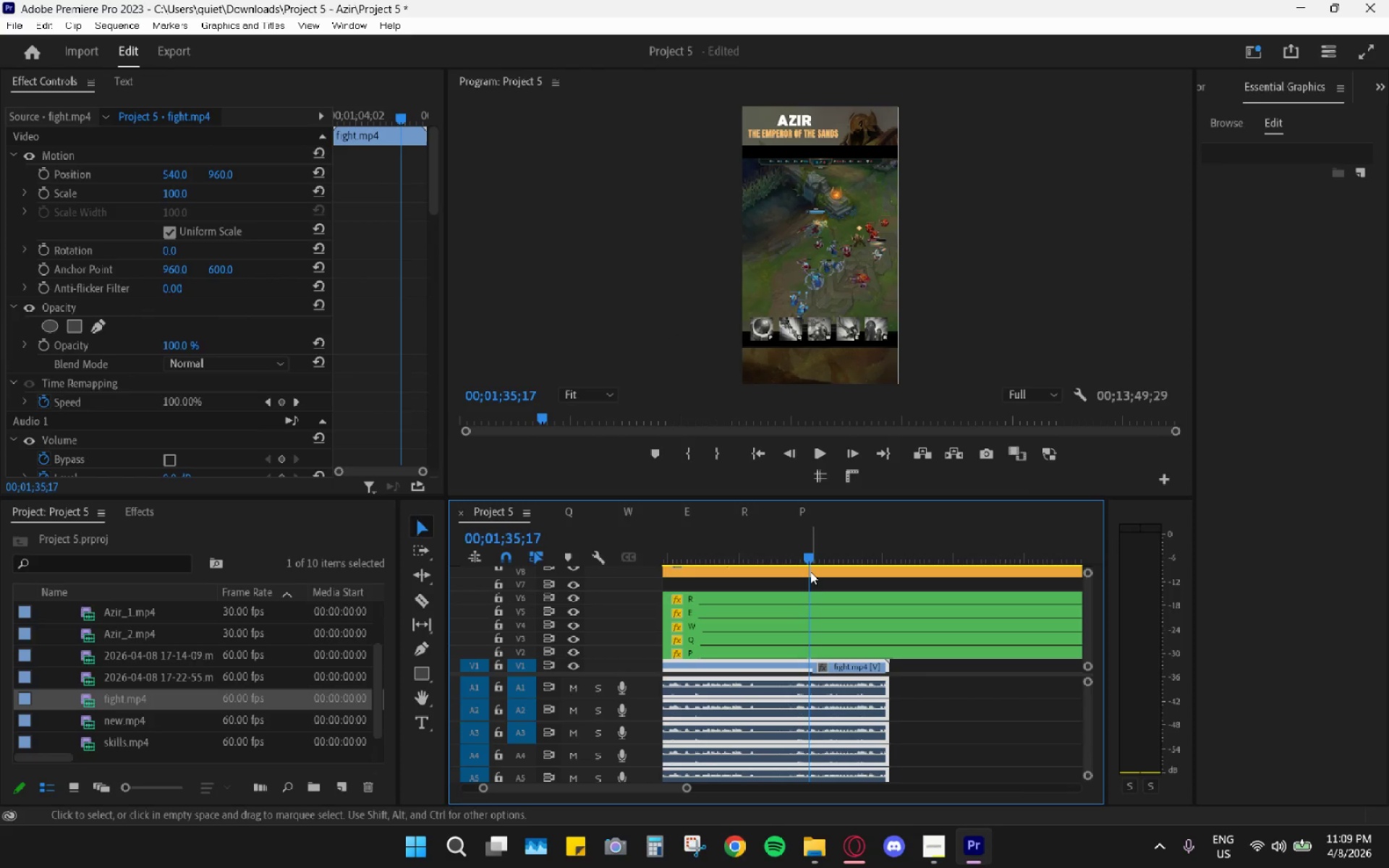 
key(Space)
 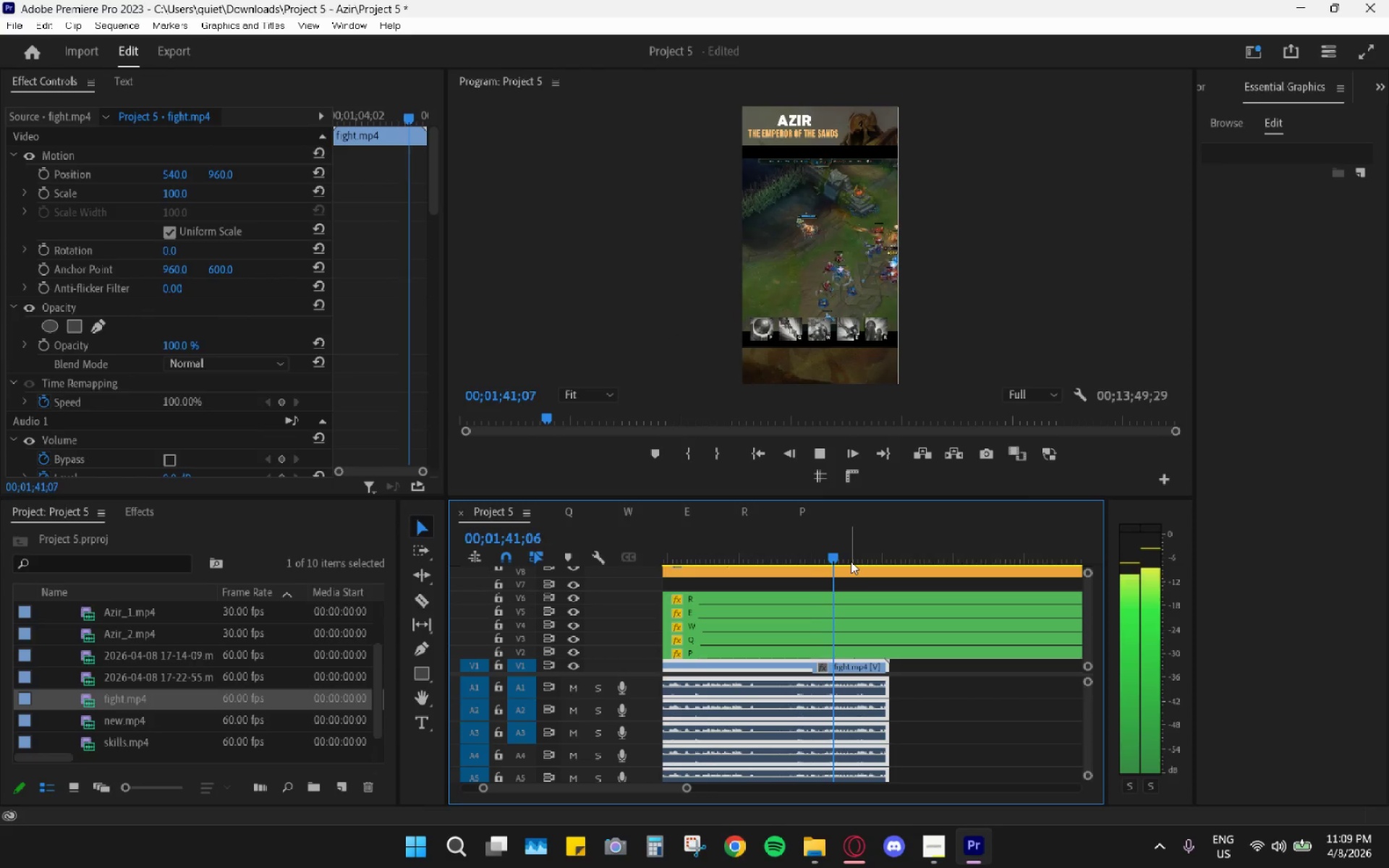 
wait(7.67)
 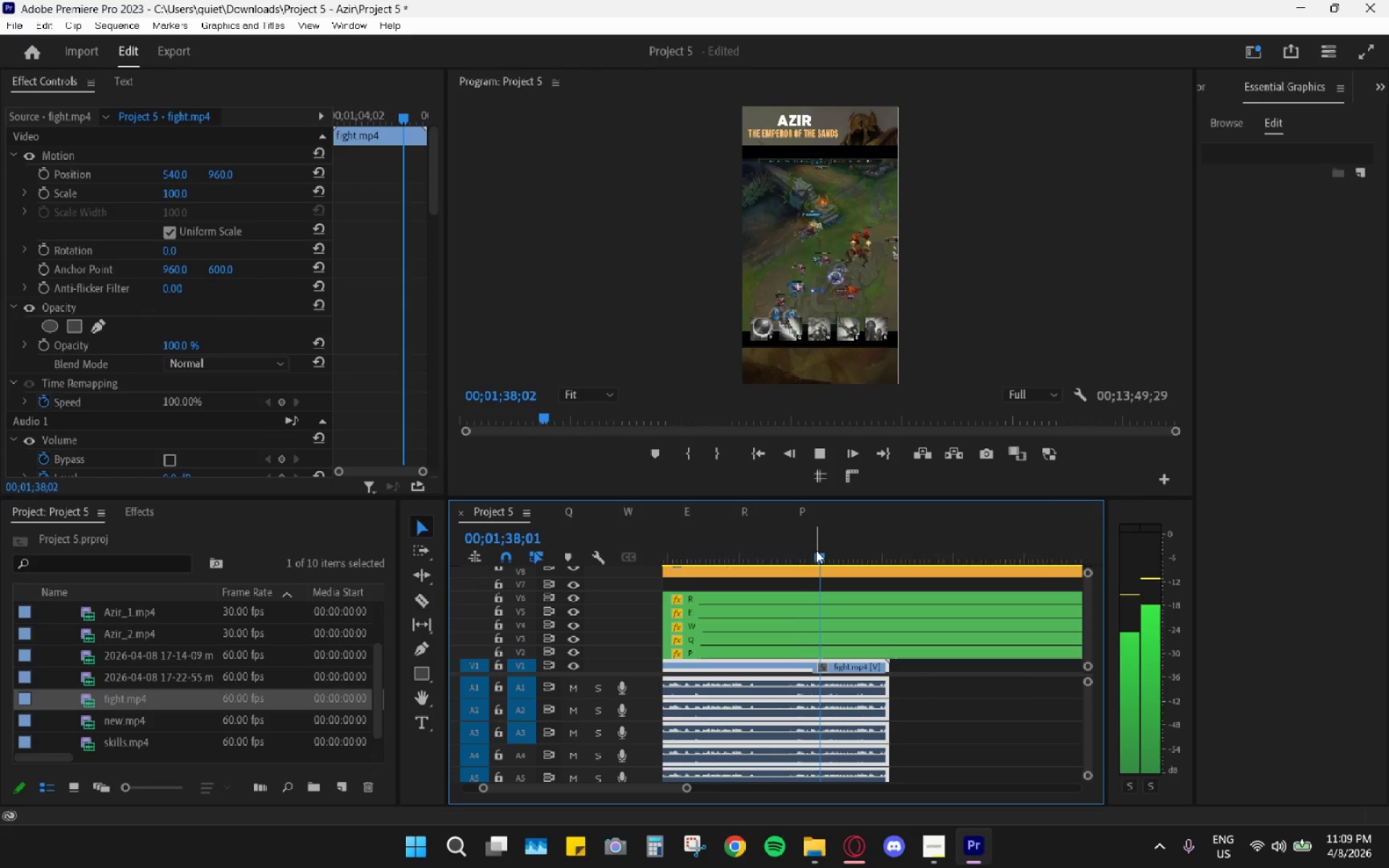 
key(Space)
 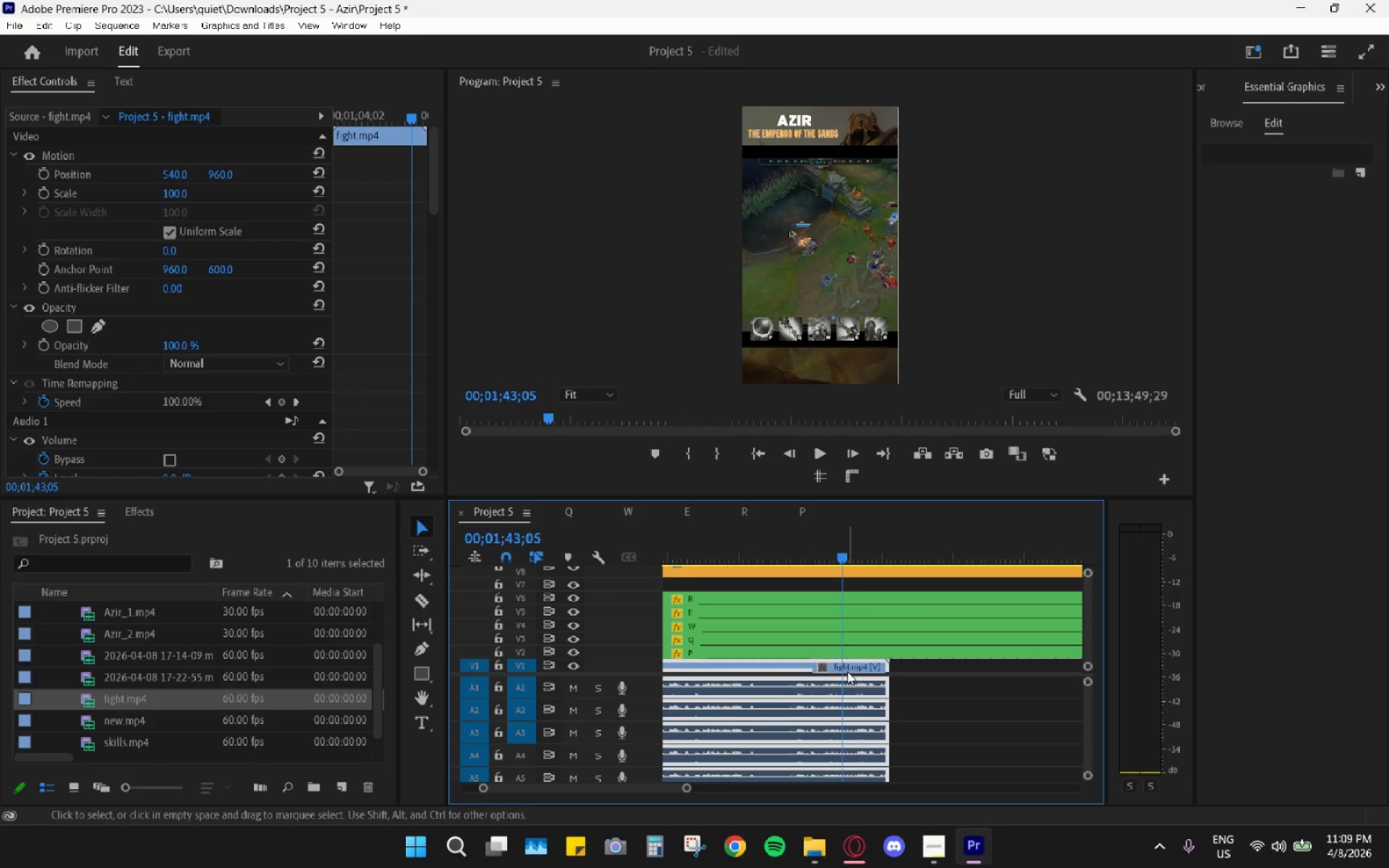 
key(C)
 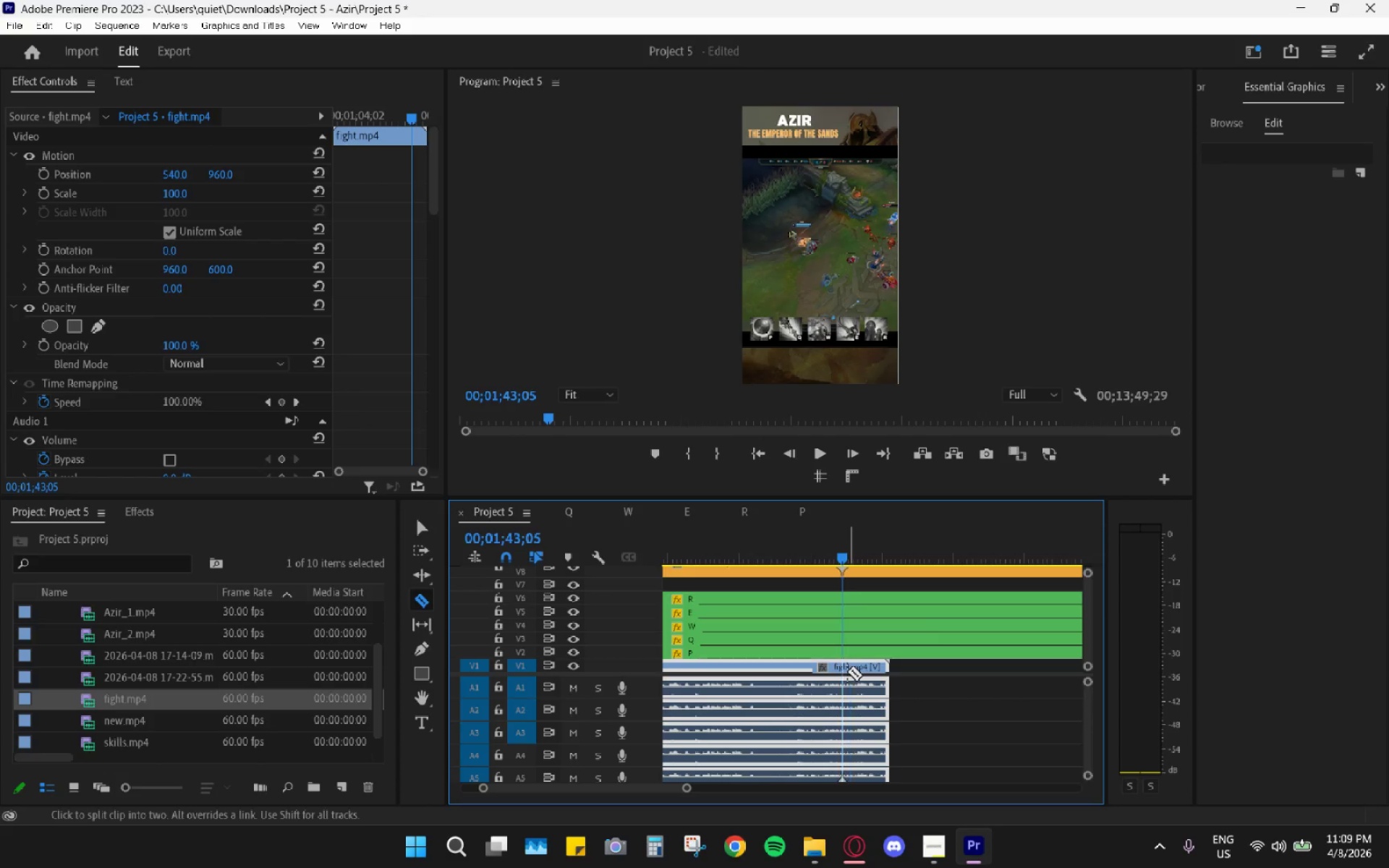 
left_click([842, 671])
 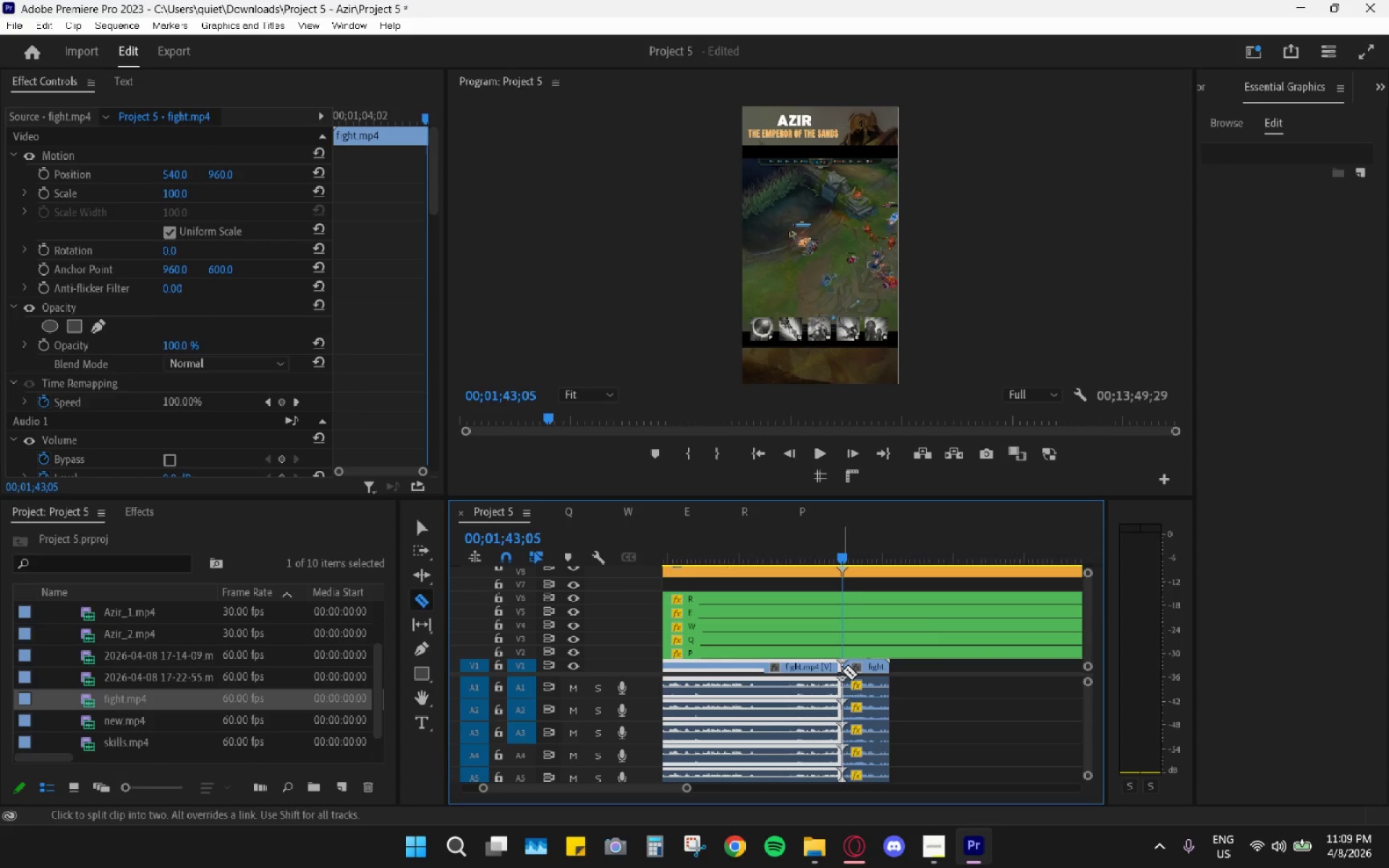 
type(hv)
 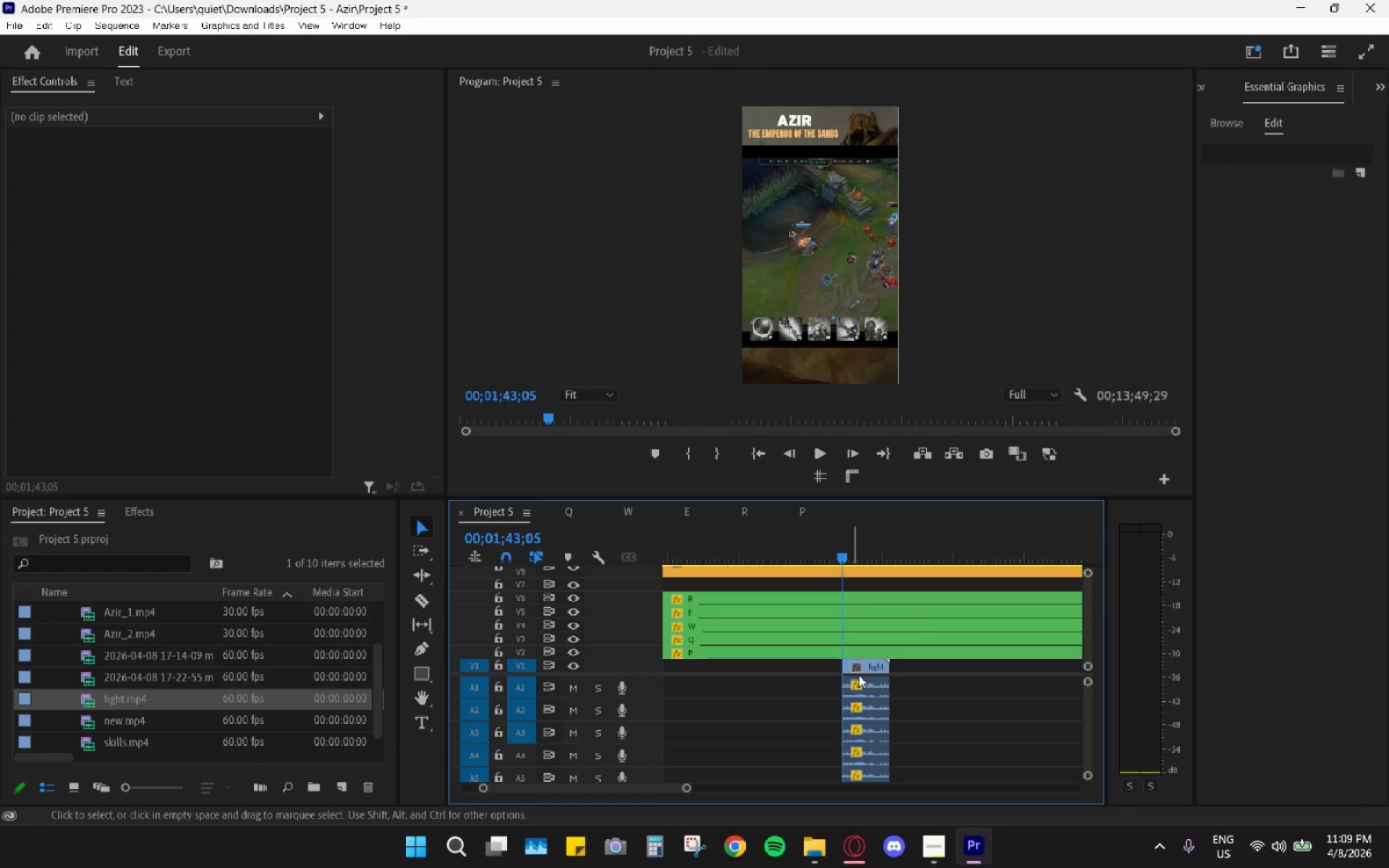 
left_click([769, 673])
 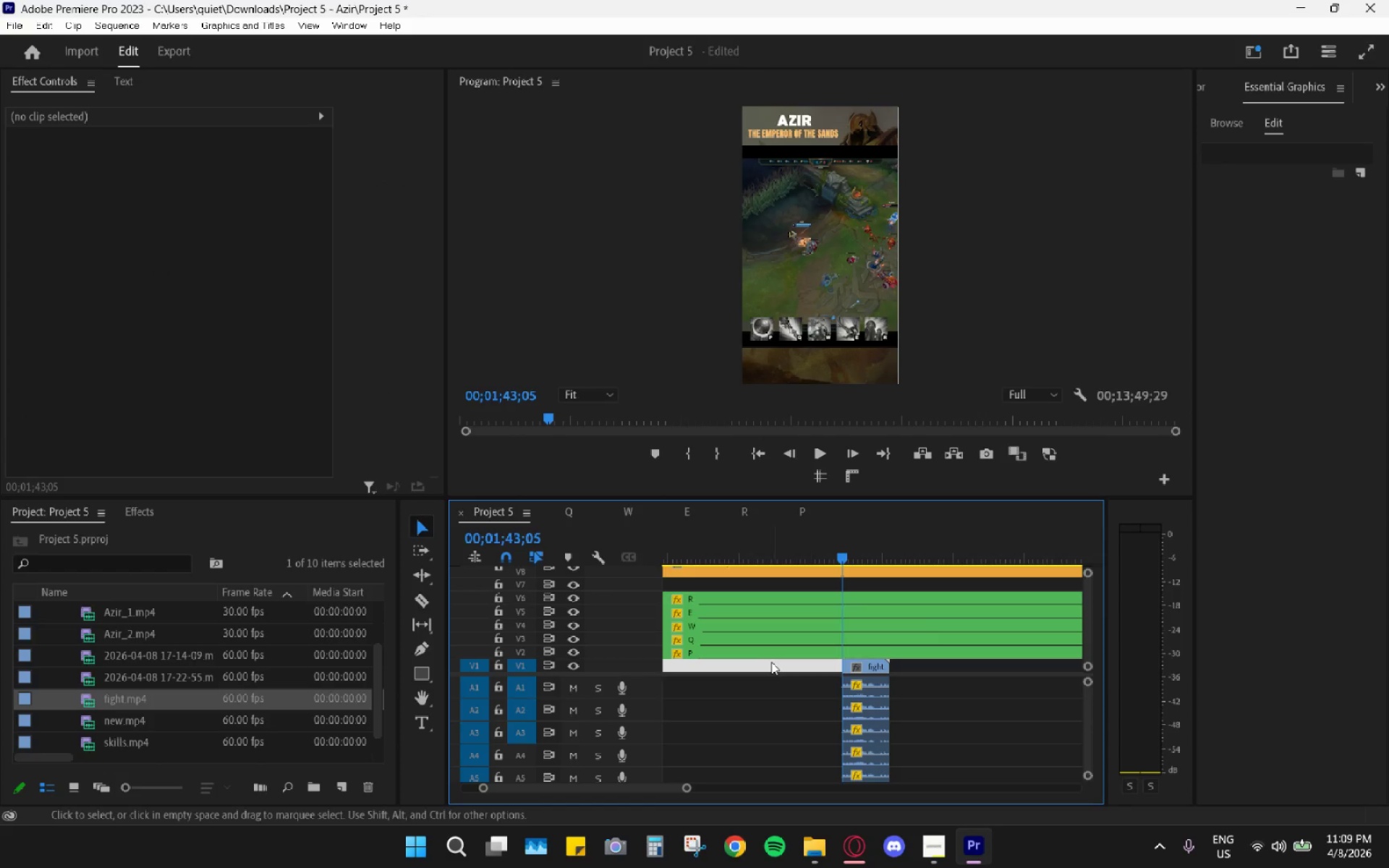 
key(H)
 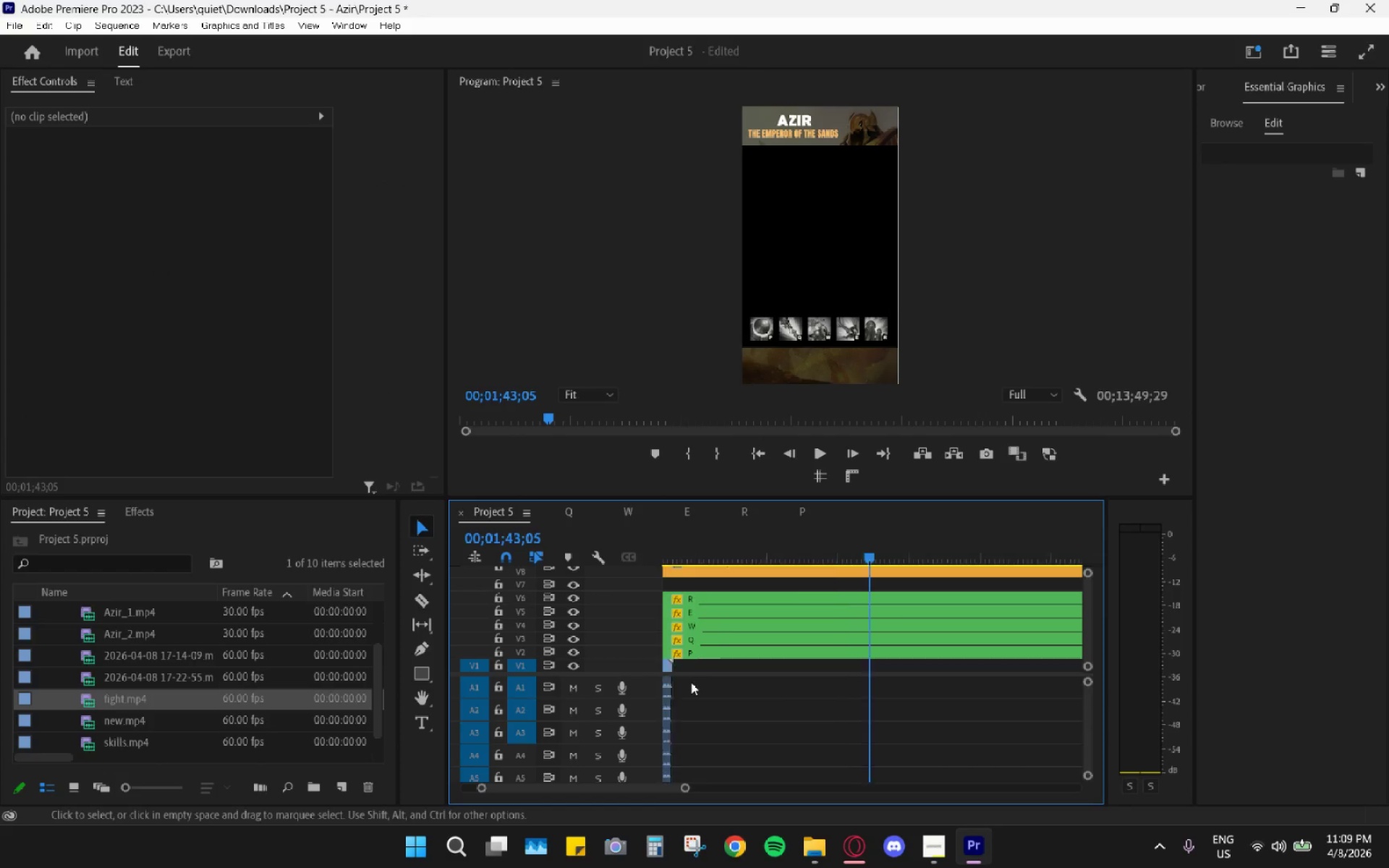 
scroll: coordinate [691, 682], scroll_direction: up, amount: 10.0
 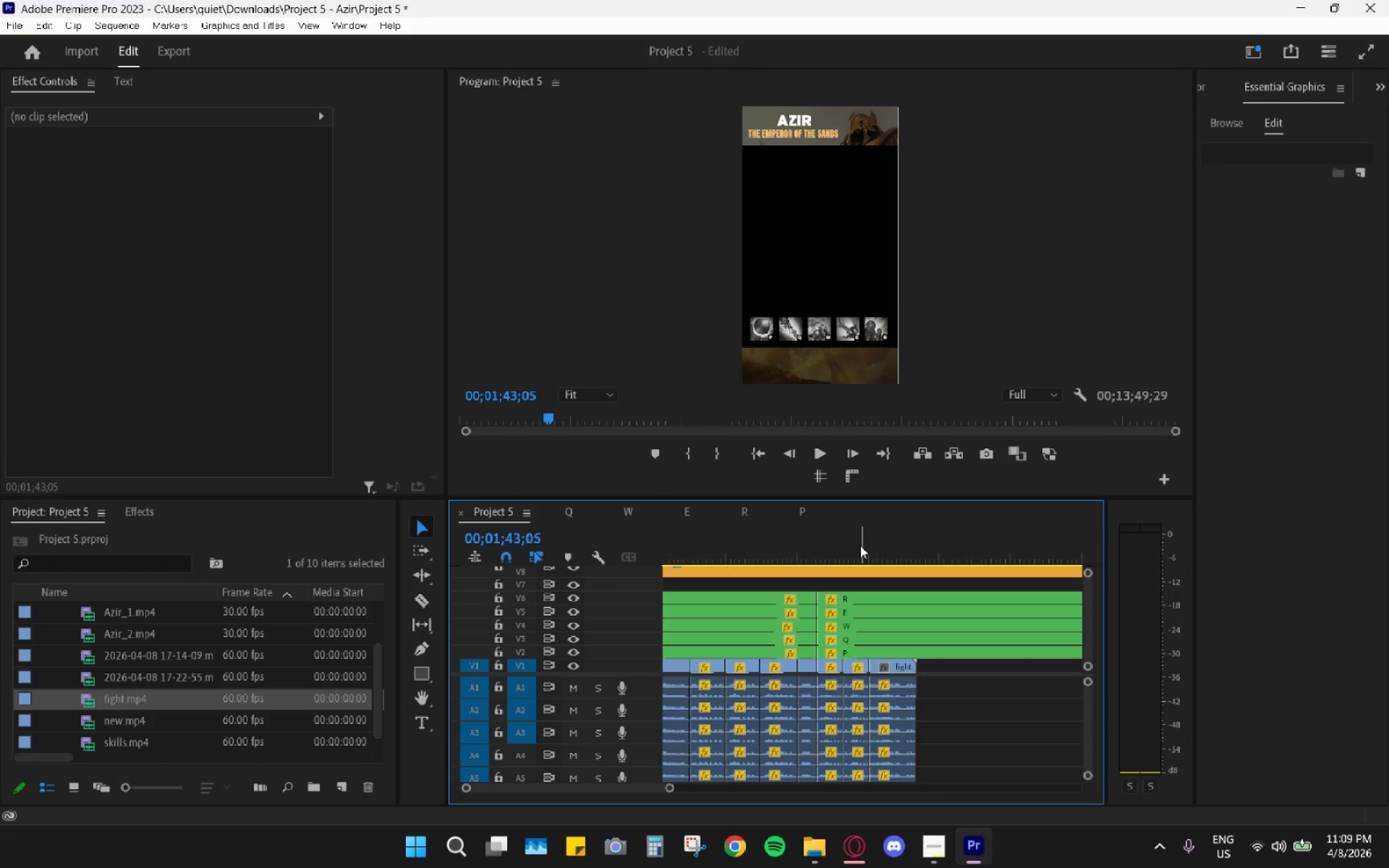 
left_click([871, 556])
 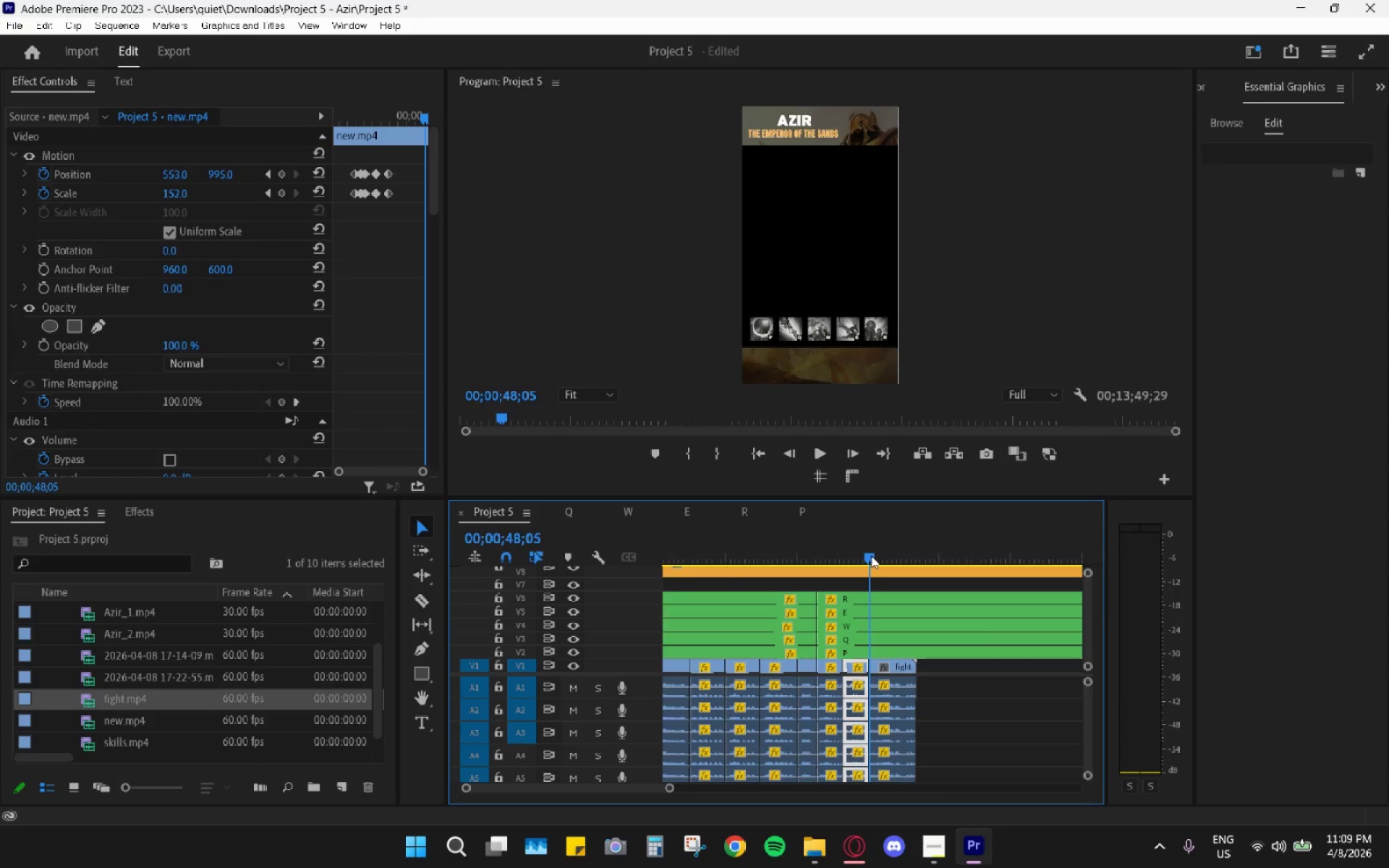 
key(Space)
 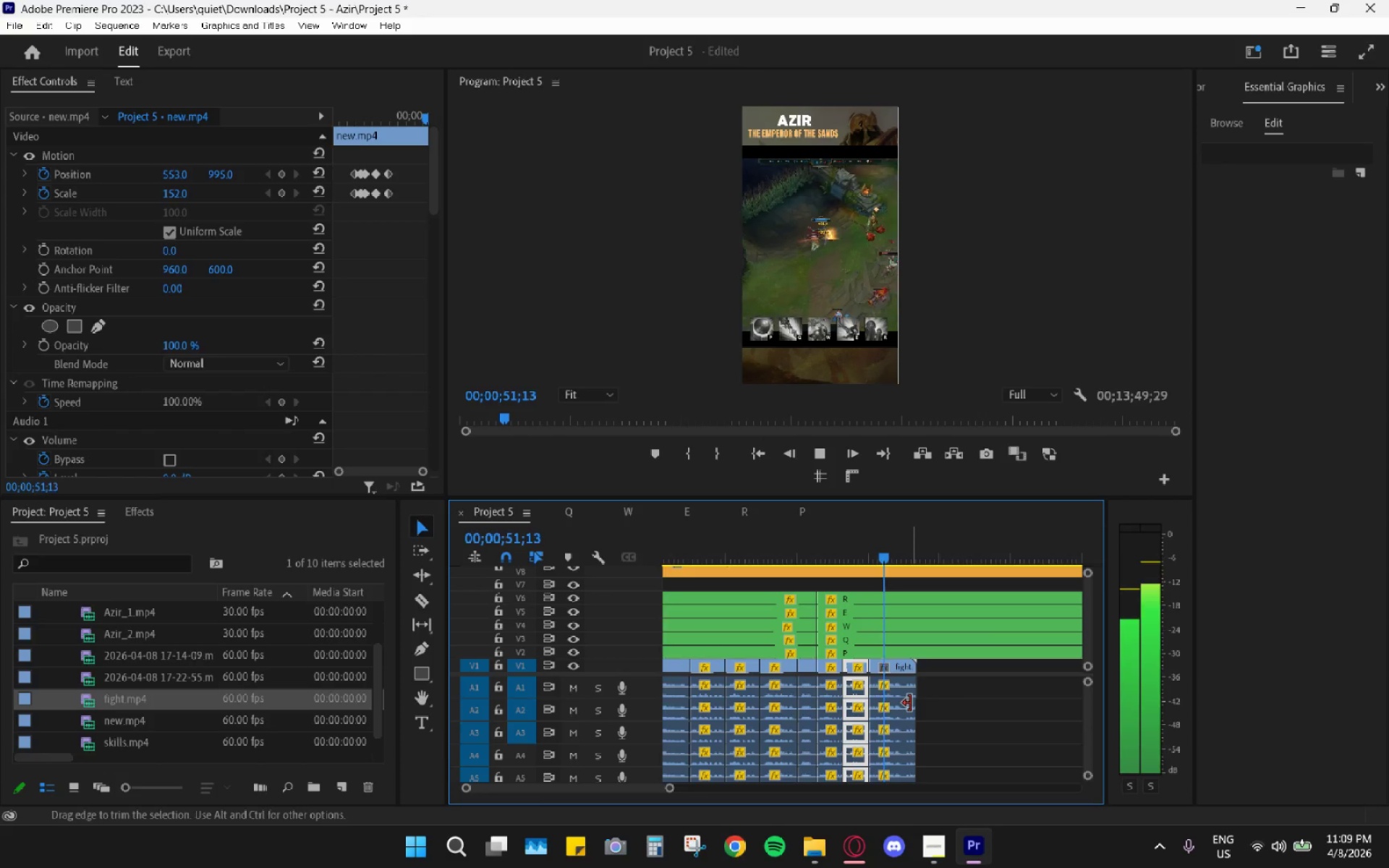 
key(Space)
 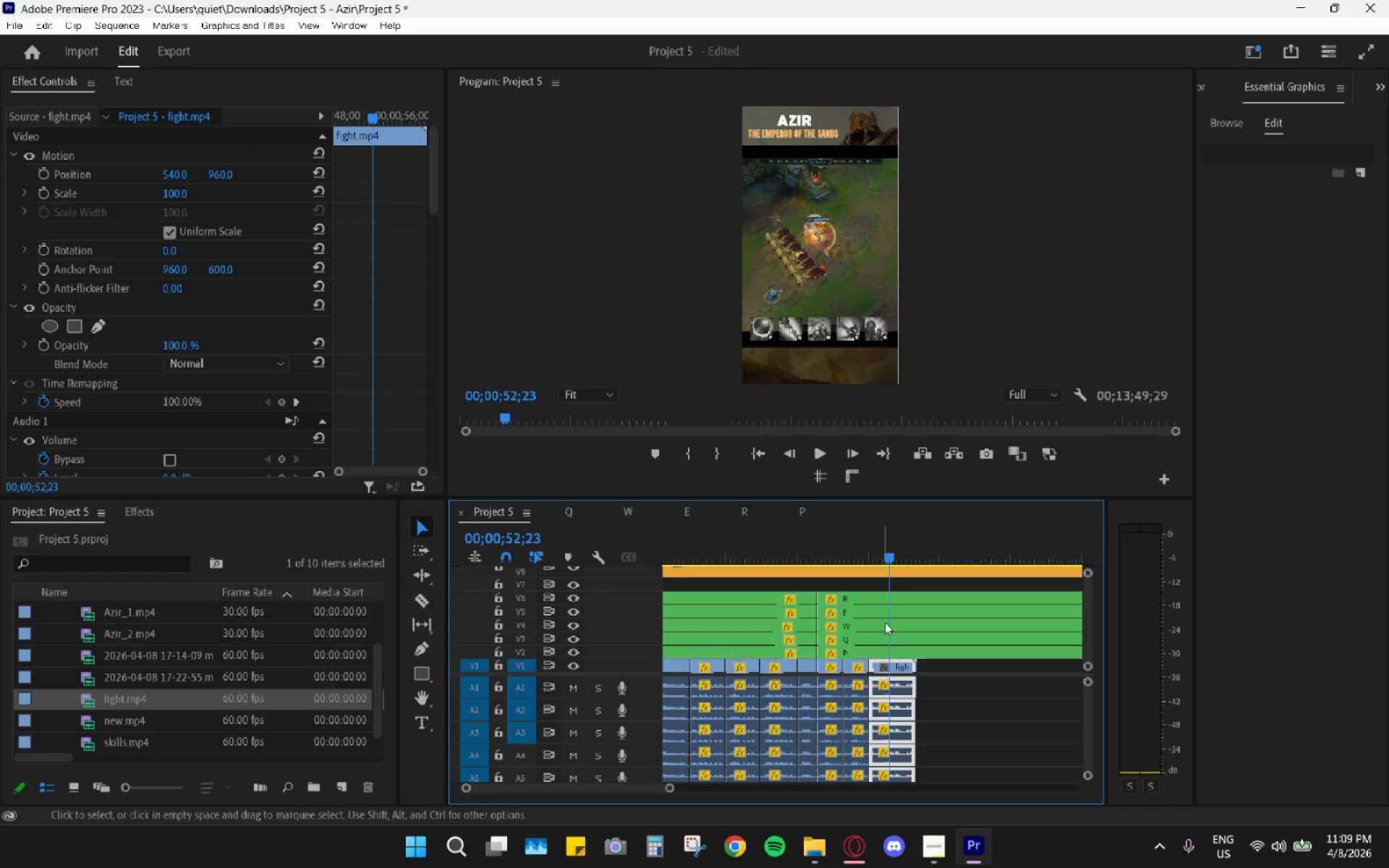 
hold_key(key=AltLeft, duration=0.73)
scroll: coordinate [899, 676], scroll_direction: up, amount: 10.0
 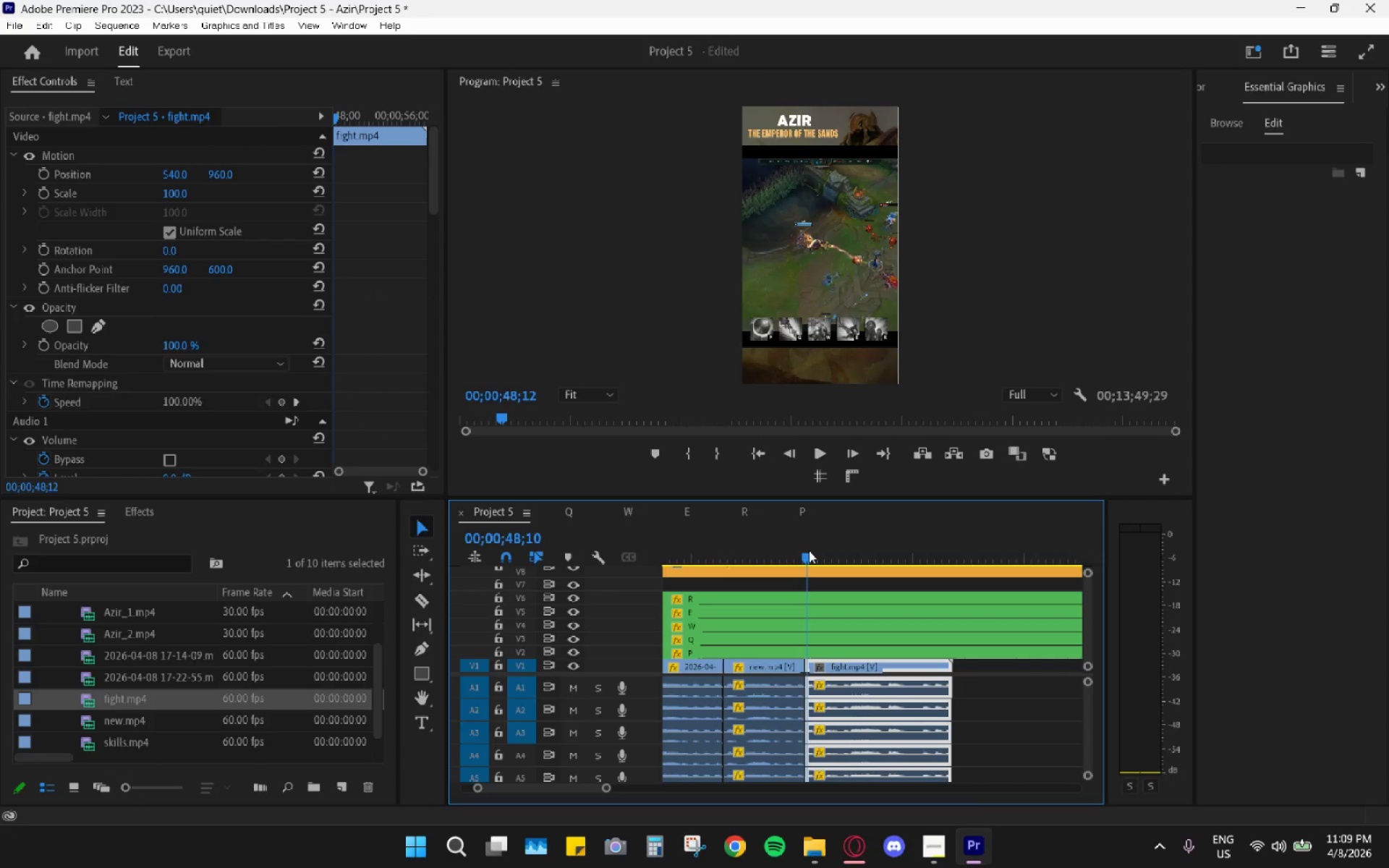 
key(Space)
 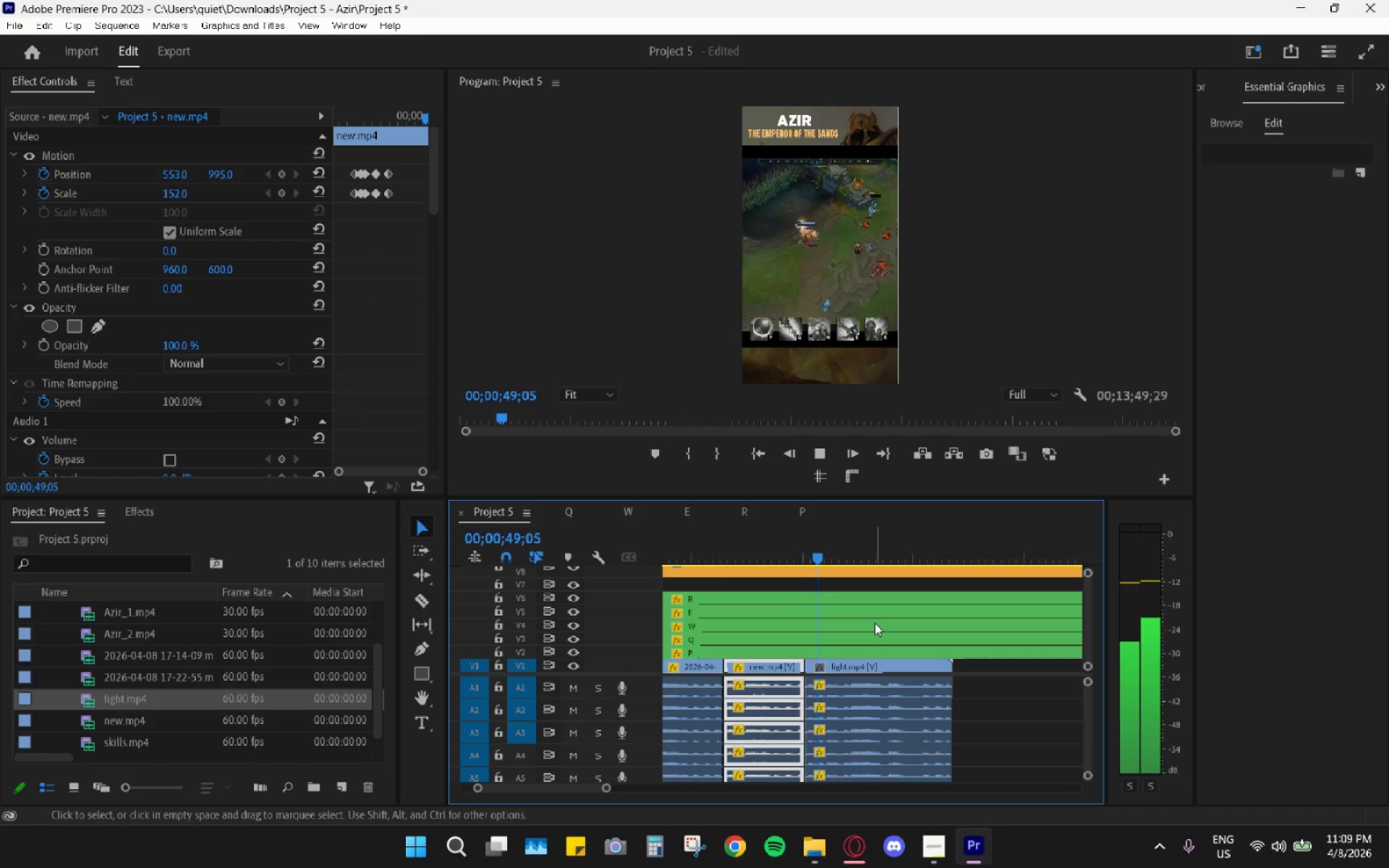 
key(Space)
 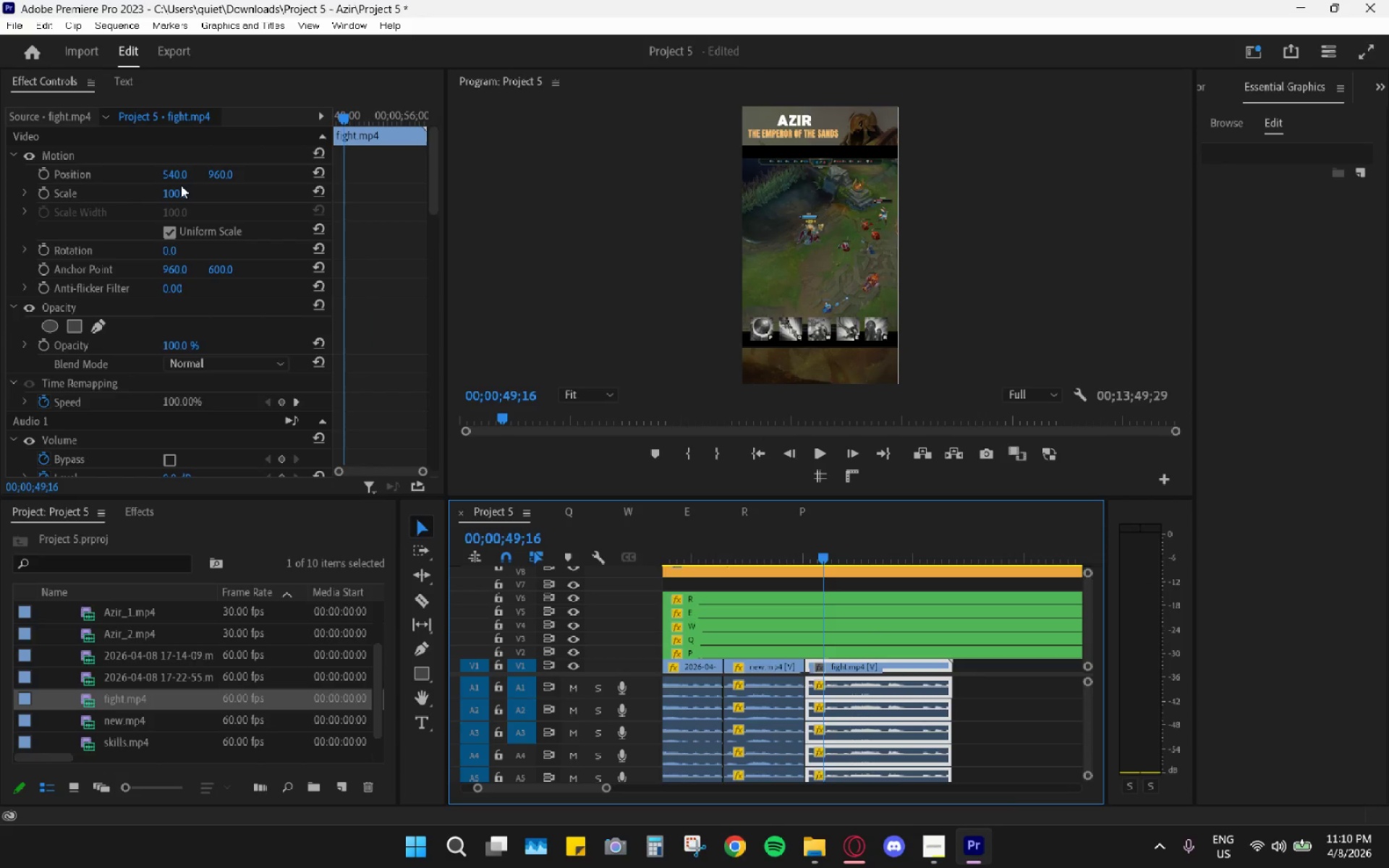 
wait(6.09)
 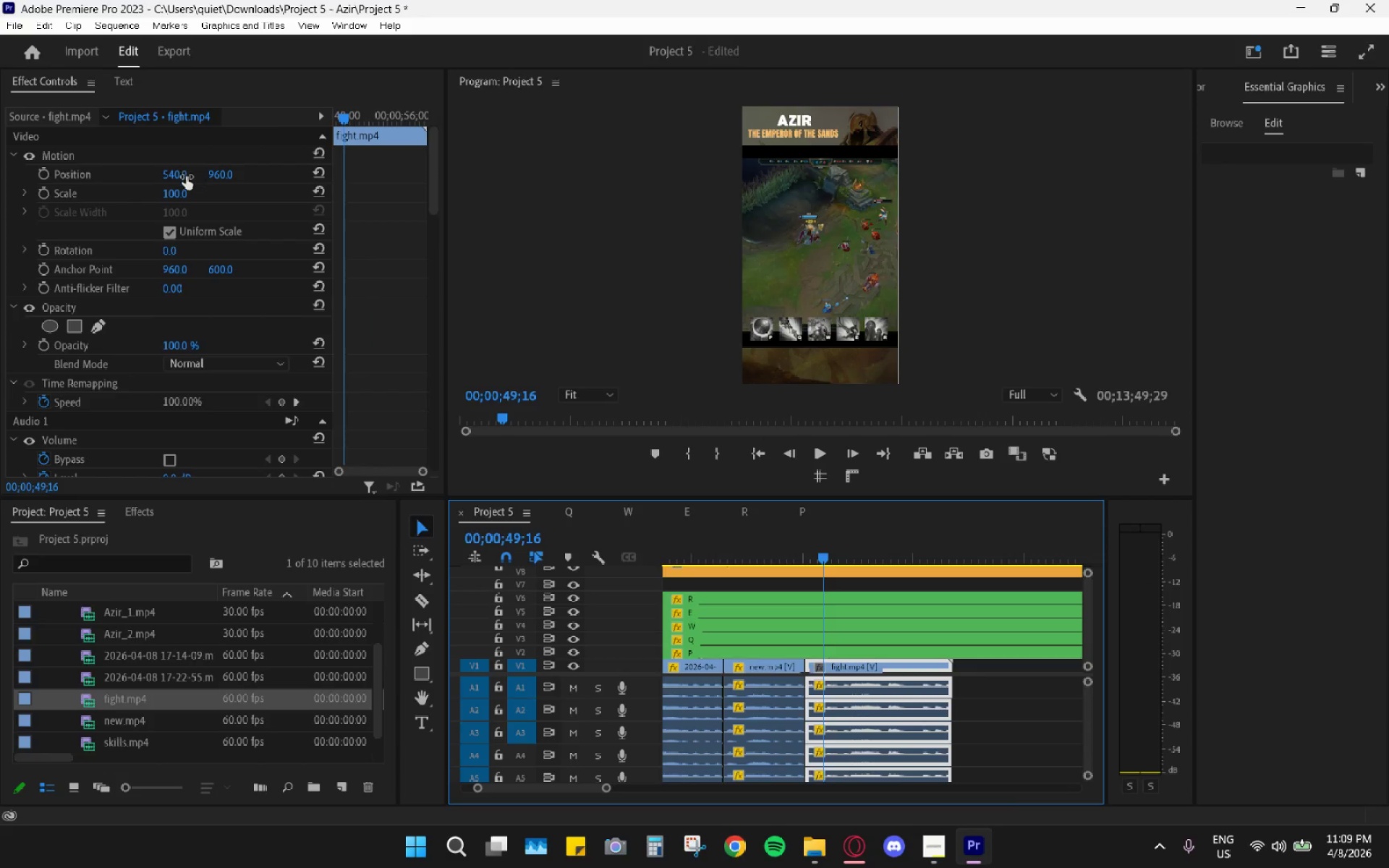 
left_click_drag(start_coordinate=[171, 195], to_coordinate=[197, 199])
 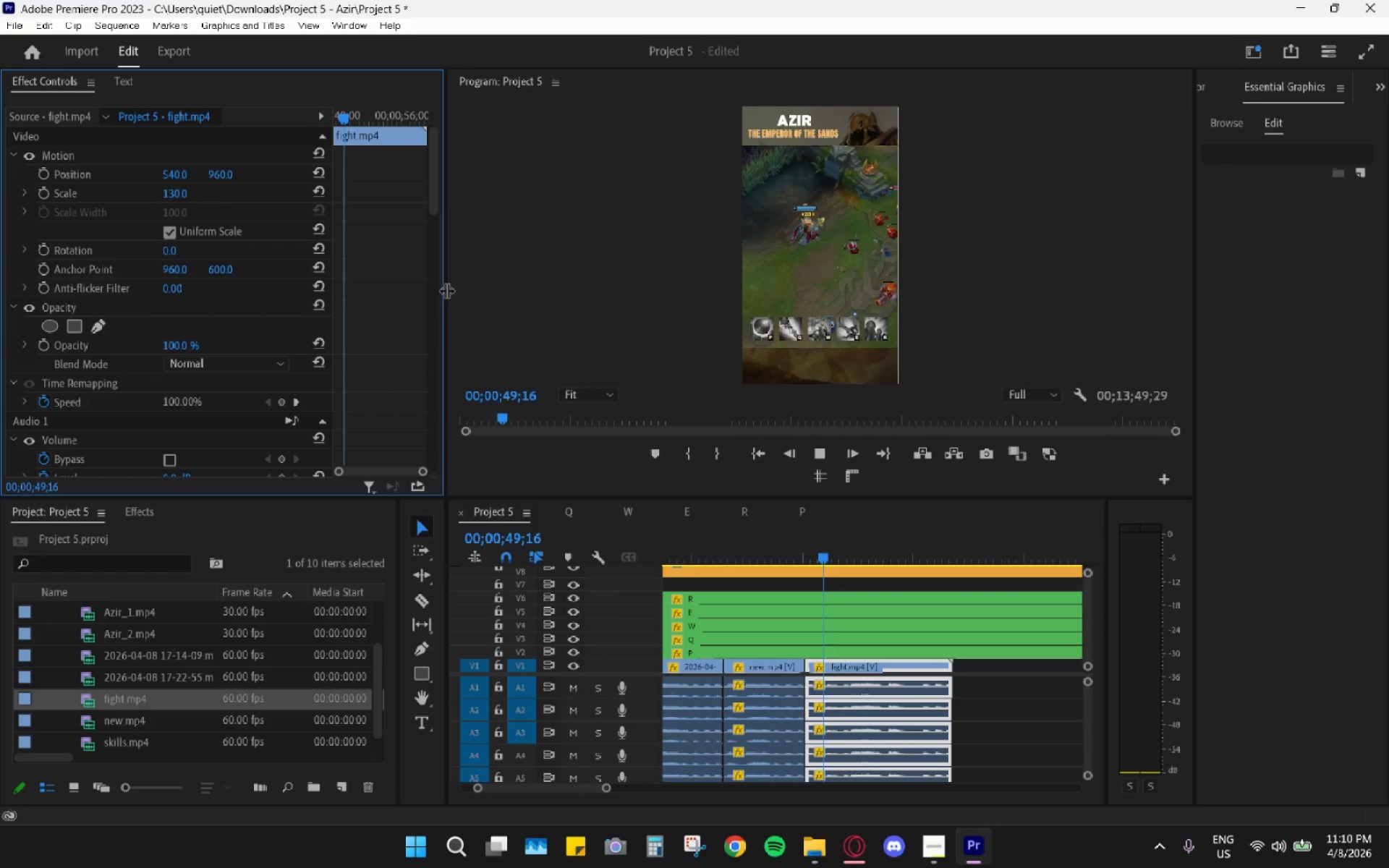 
key(Space)
 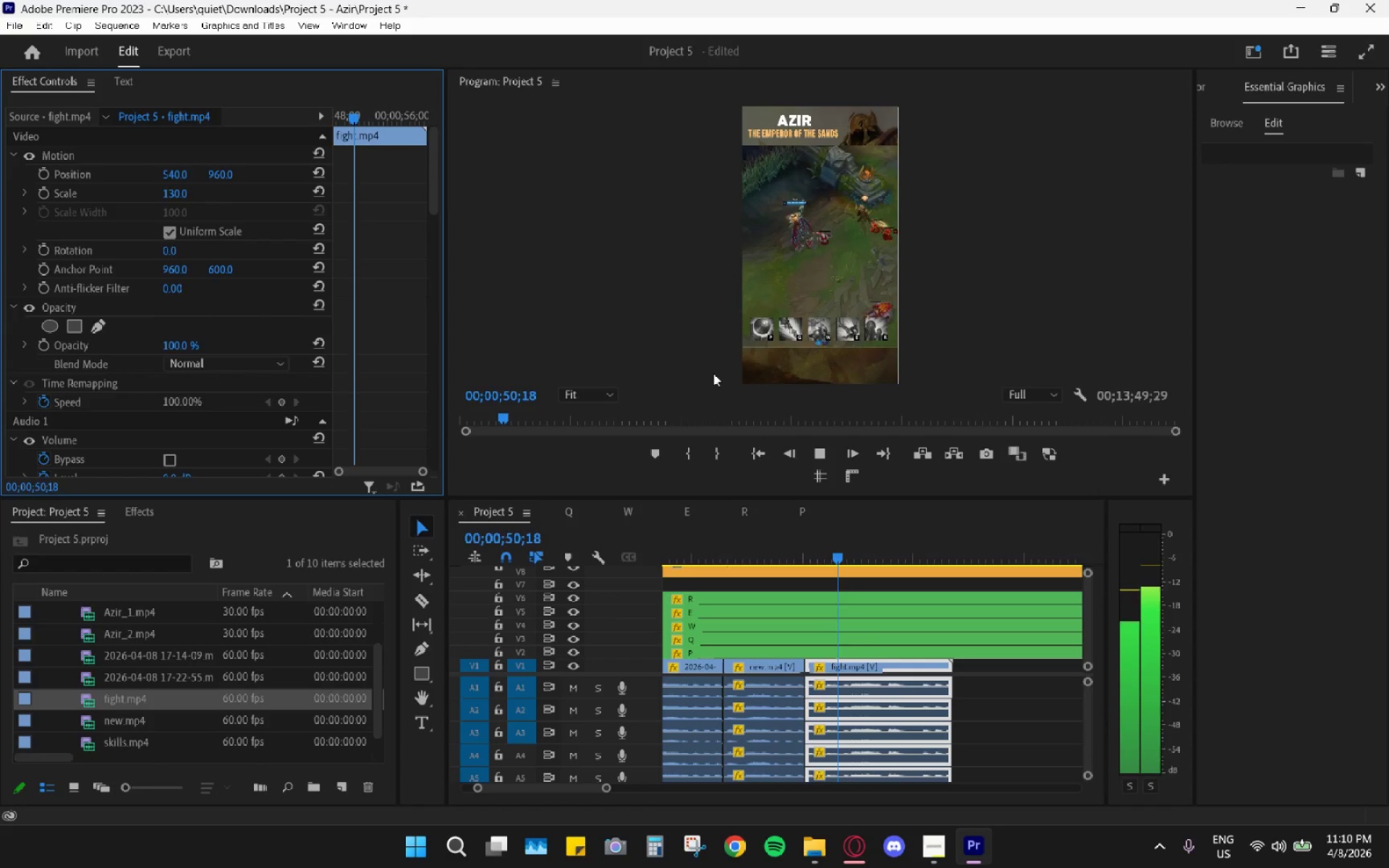 
key(Space)
 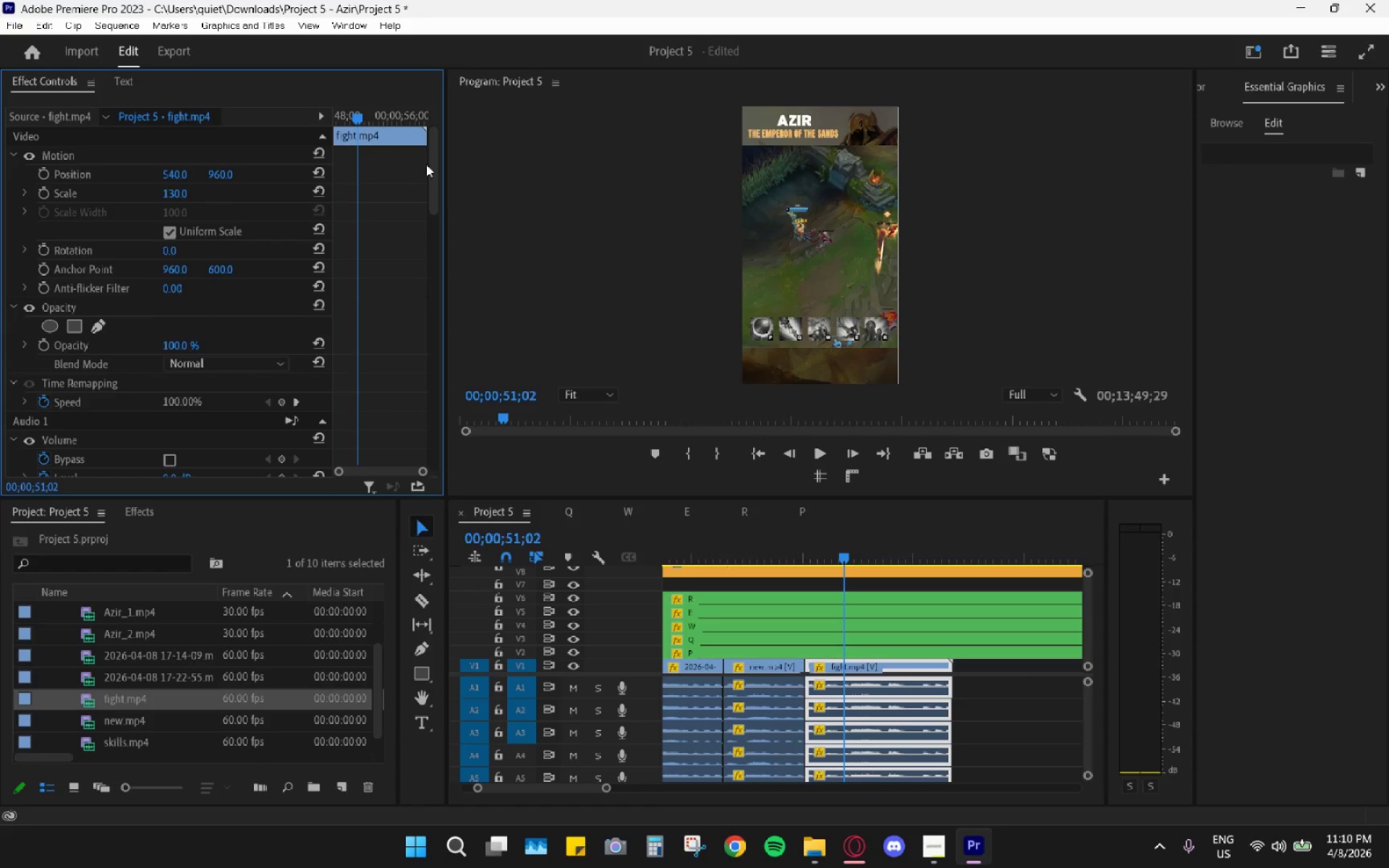 
key(Space)
 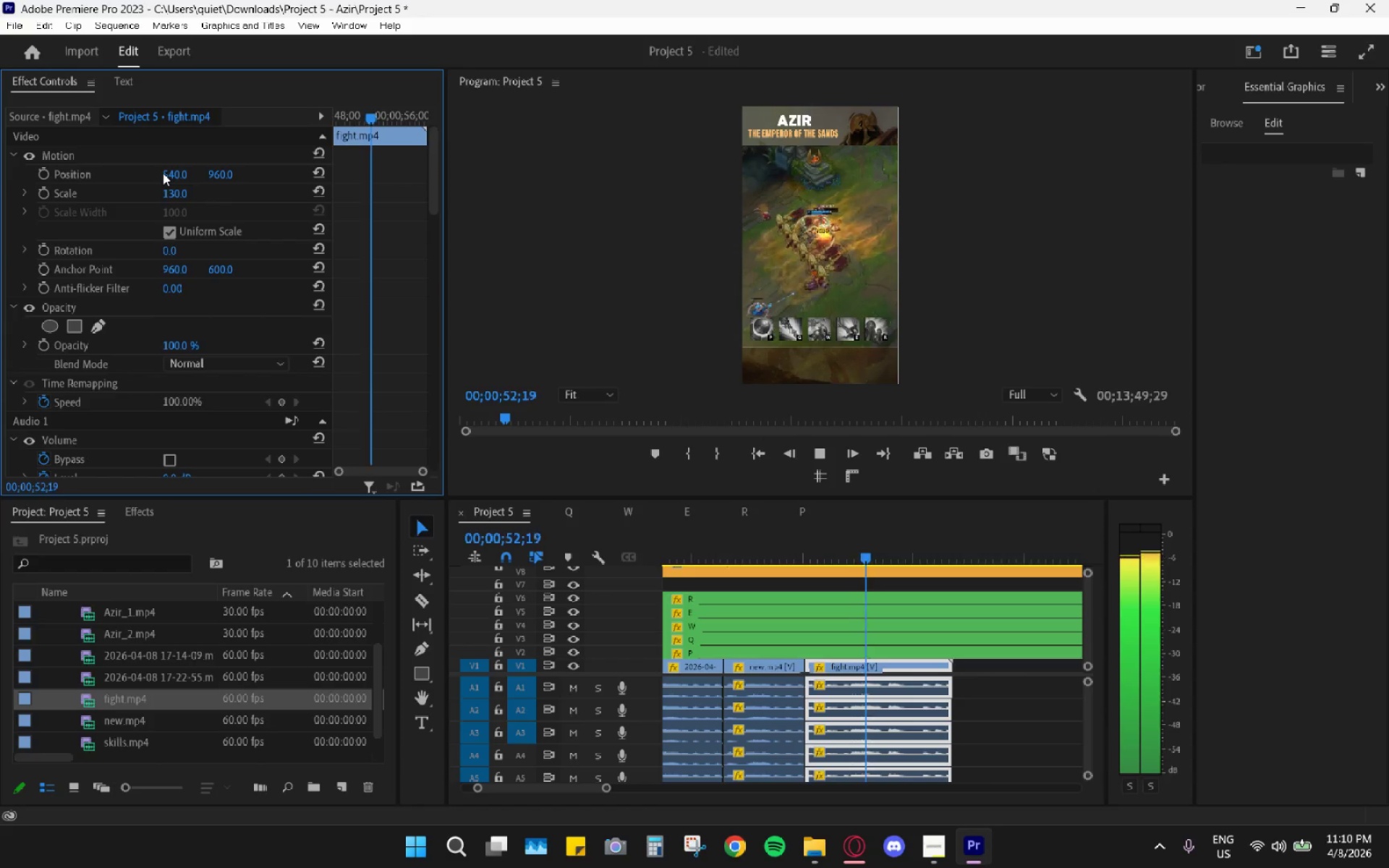 
key(Space)
 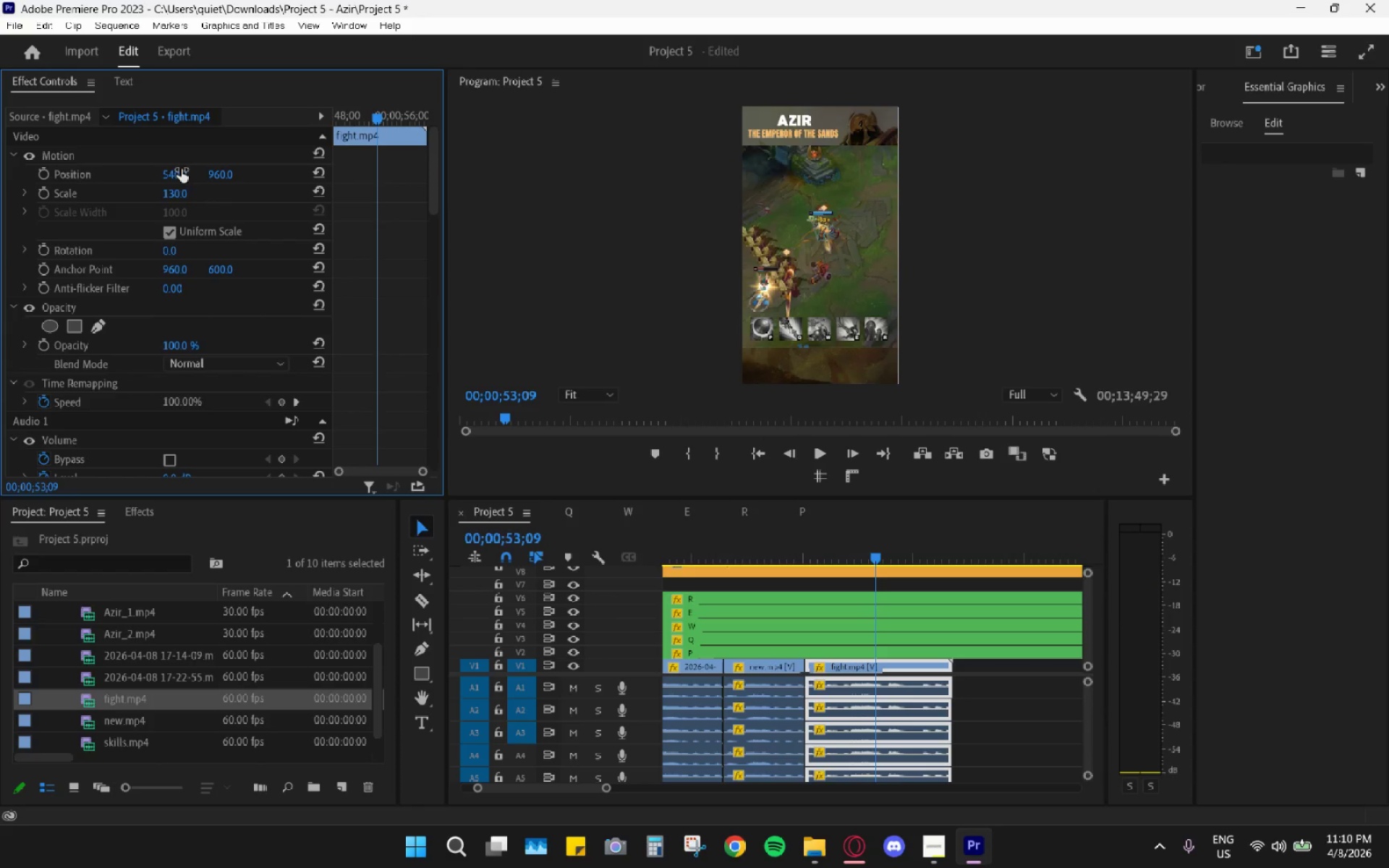 
left_click_drag(start_coordinate=[179, 173], to_coordinate=[251, 187])
 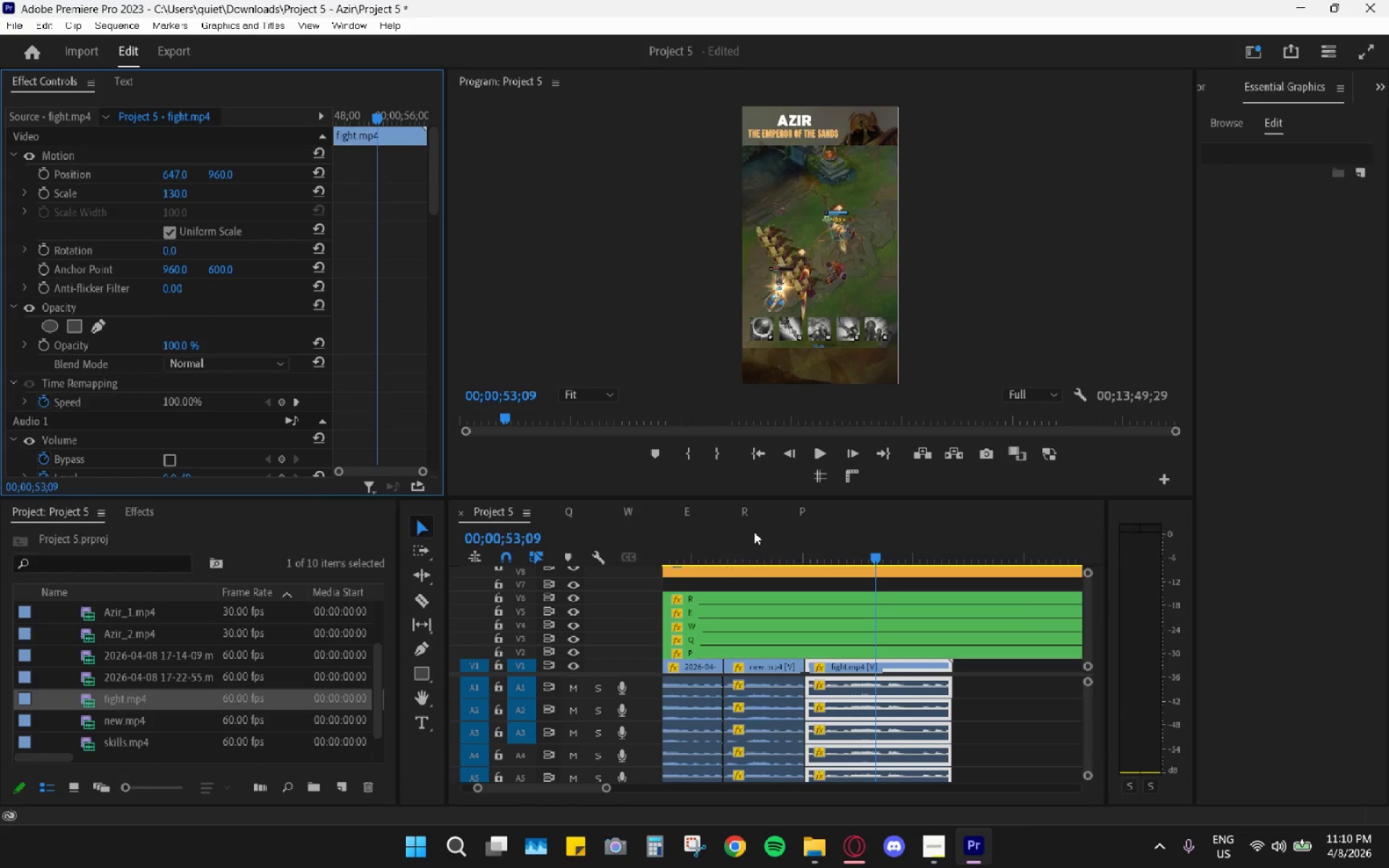 
left_click_drag(start_coordinate=[816, 548], to_coordinate=[809, 548])
 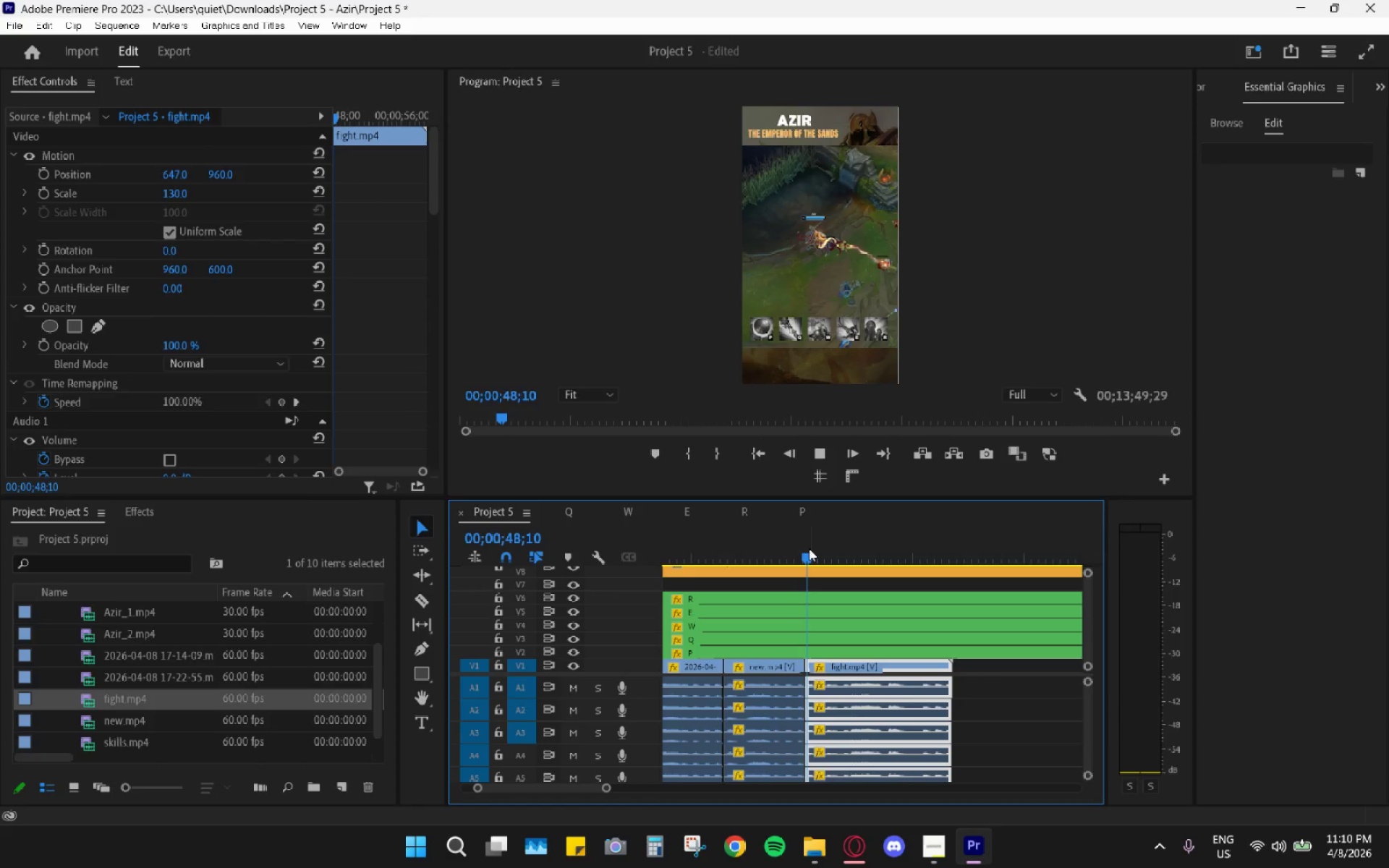 
key(Space)
 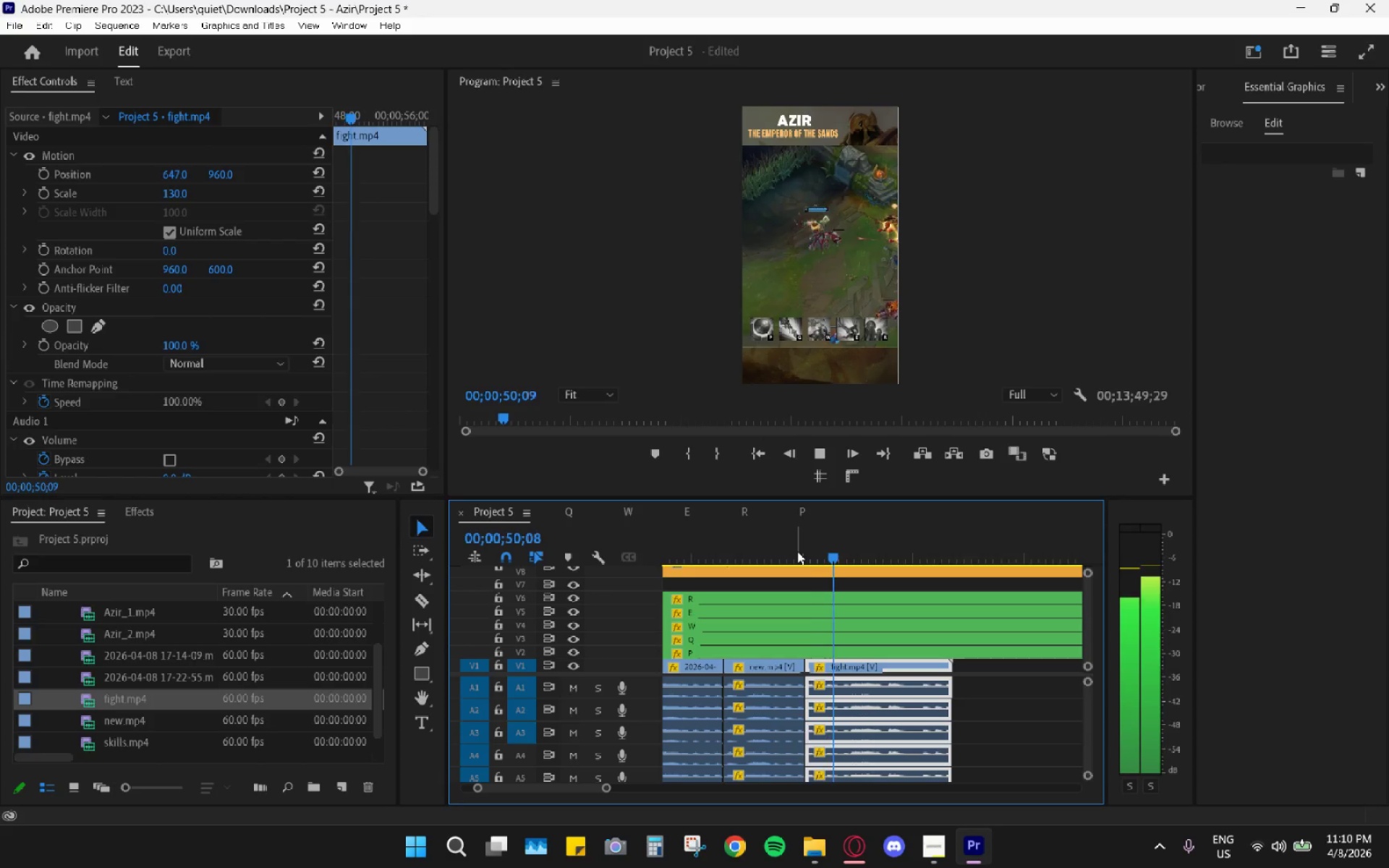 
key(Space)
 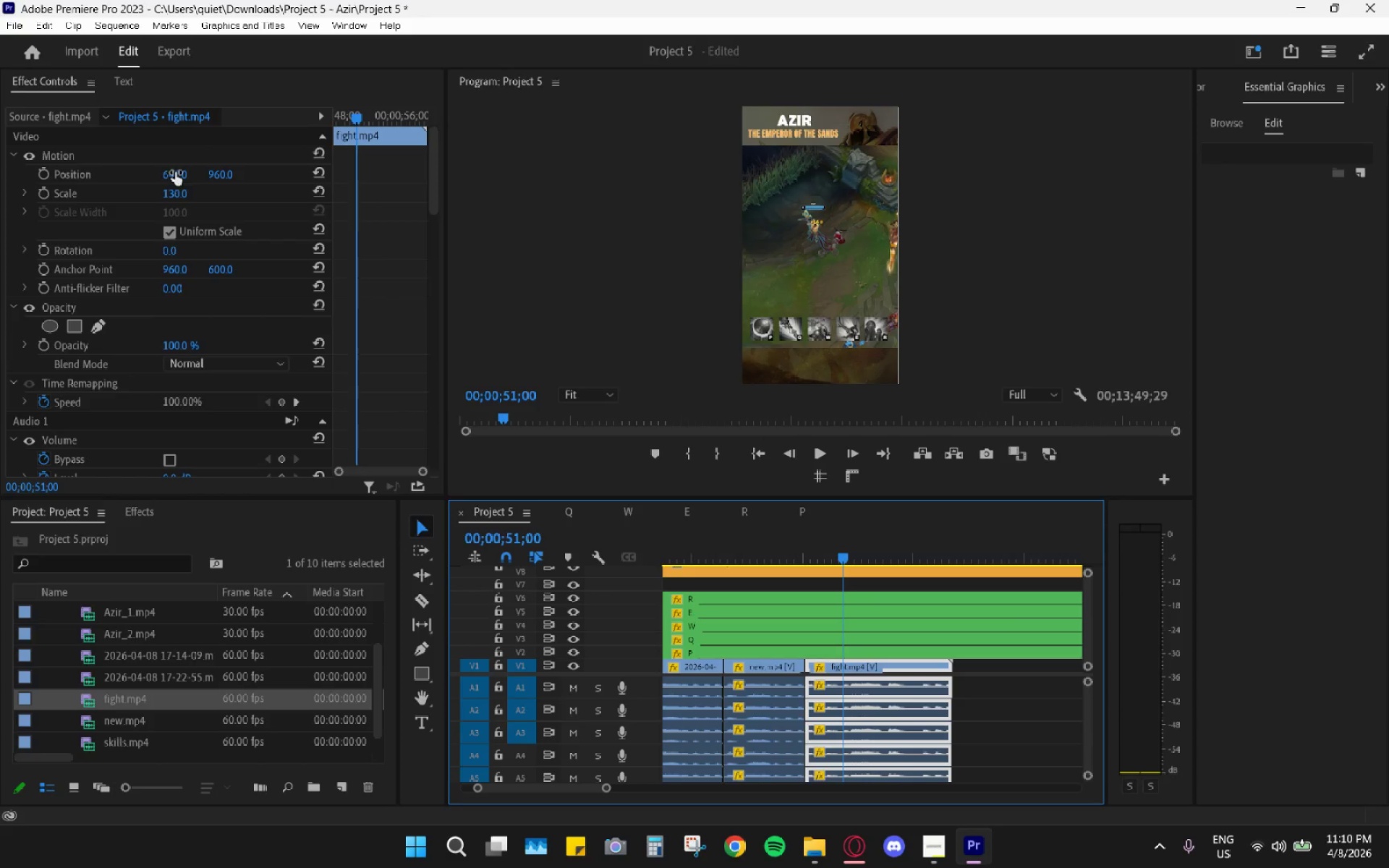 
left_click_drag(start_coordinate=[177, 171], to_coordinate=[229, 175])
 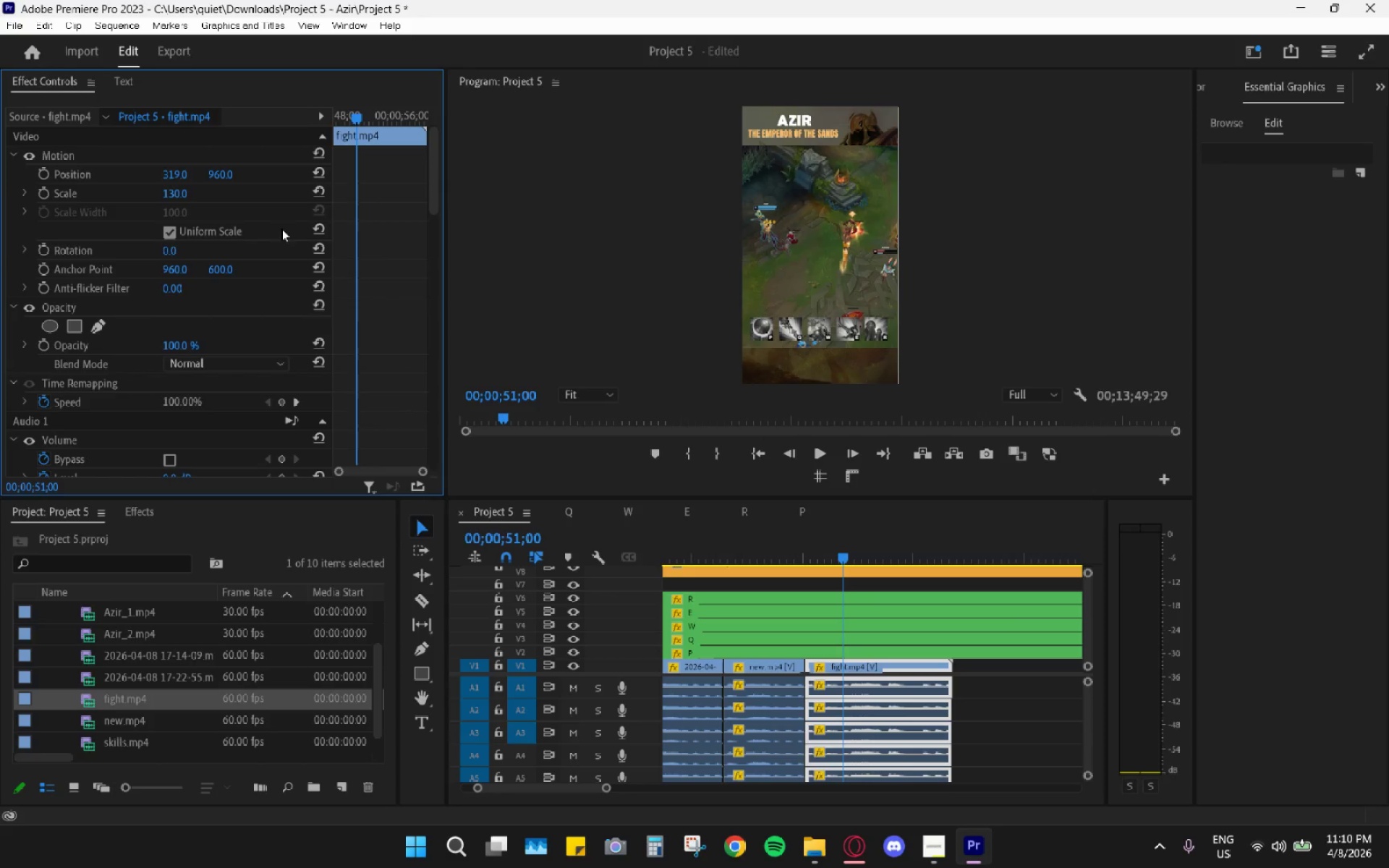 
key(Space)
 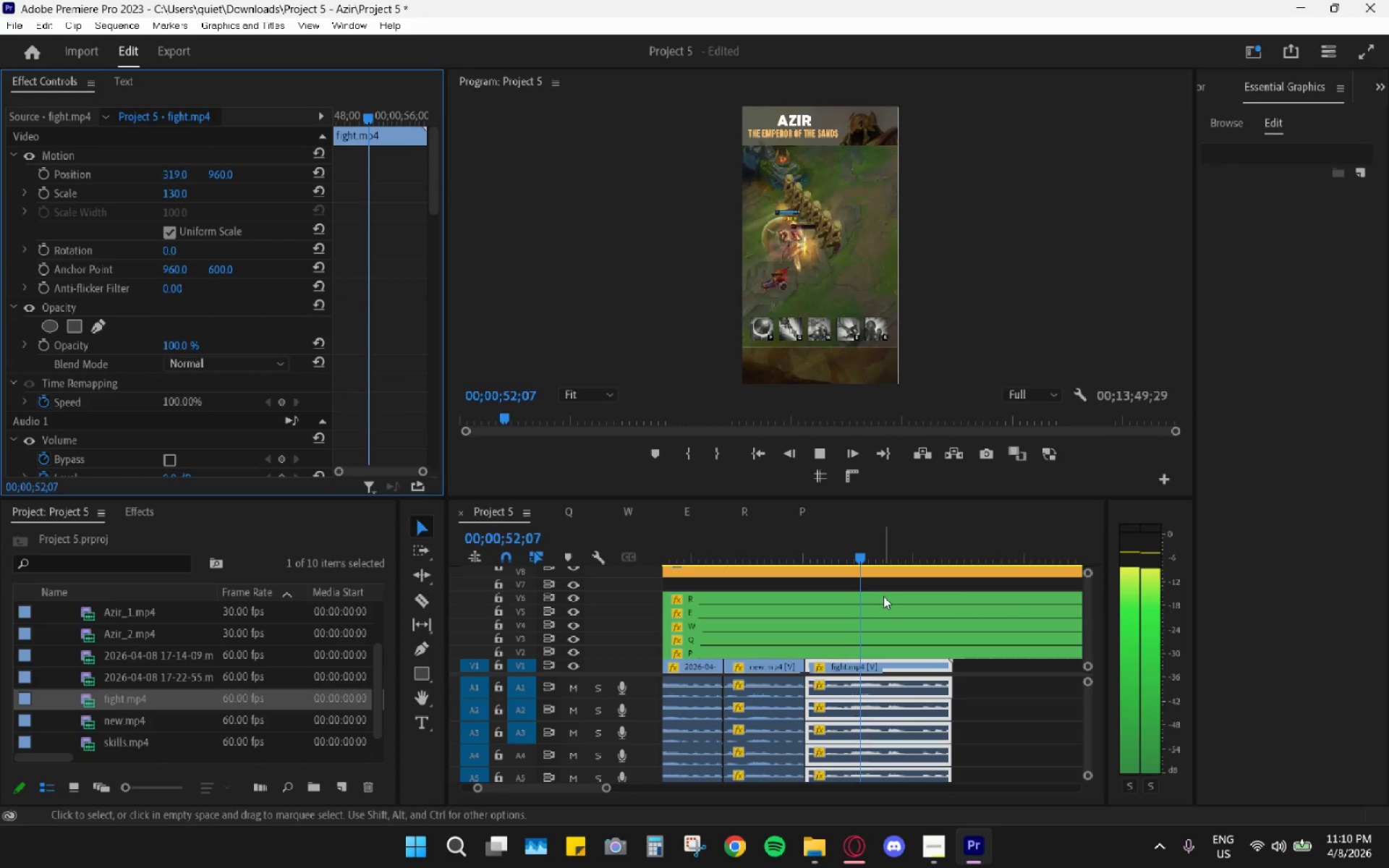 
key(Space)
 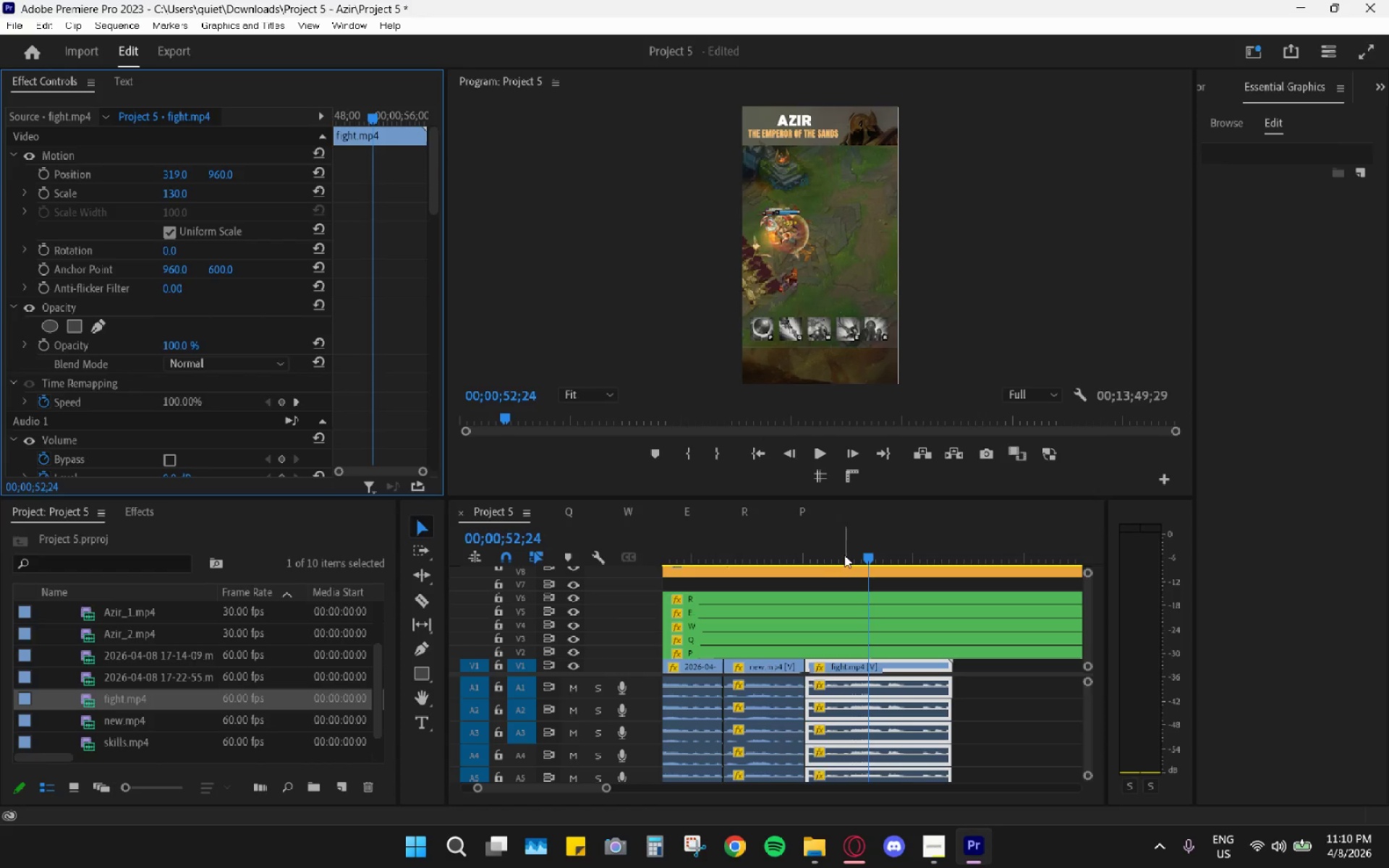 
left_click_drag(start_coordinate=[837, 551], to_coordinate=[802, 552])
 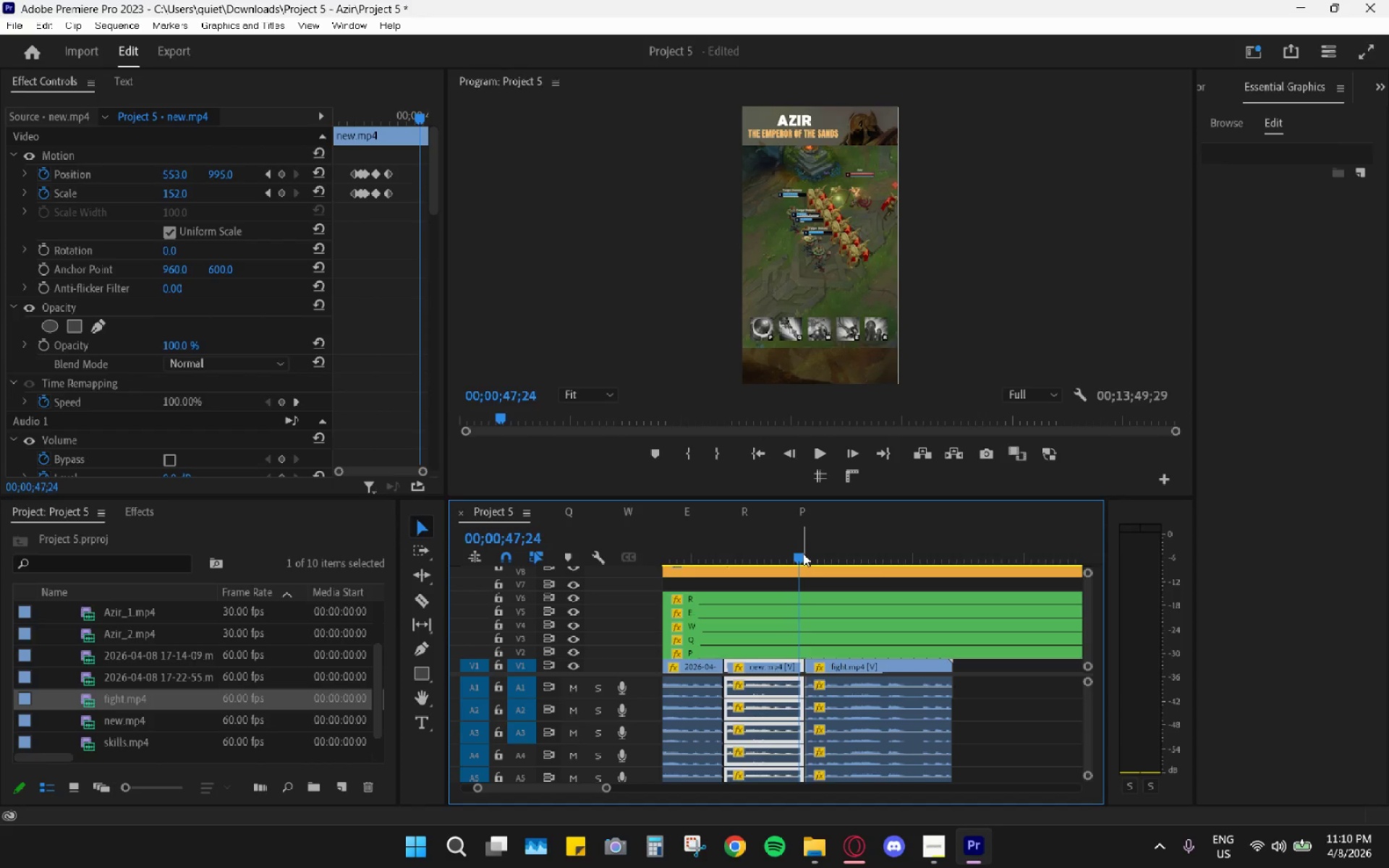 
key(Control+Z)
 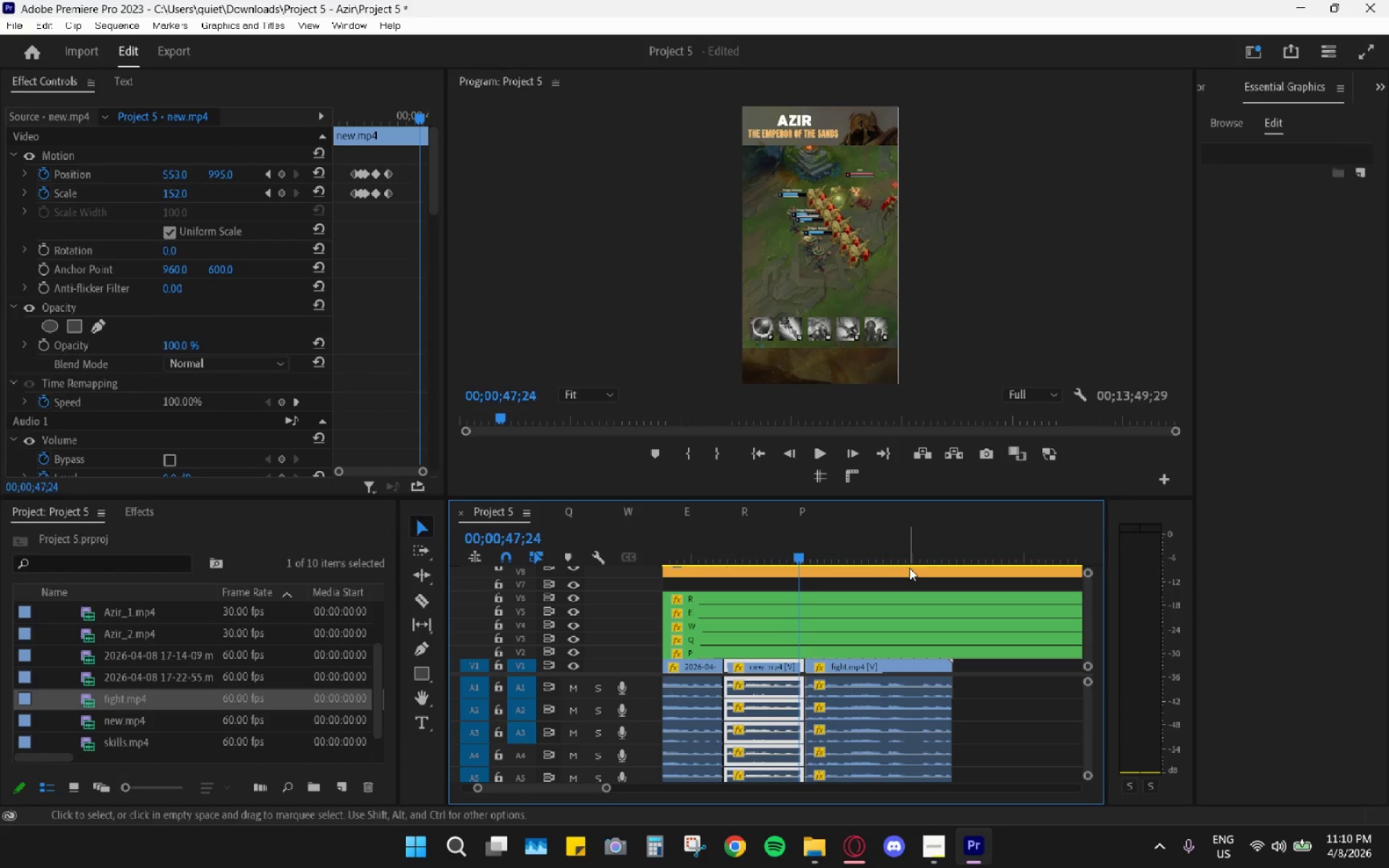 
key(Space)
 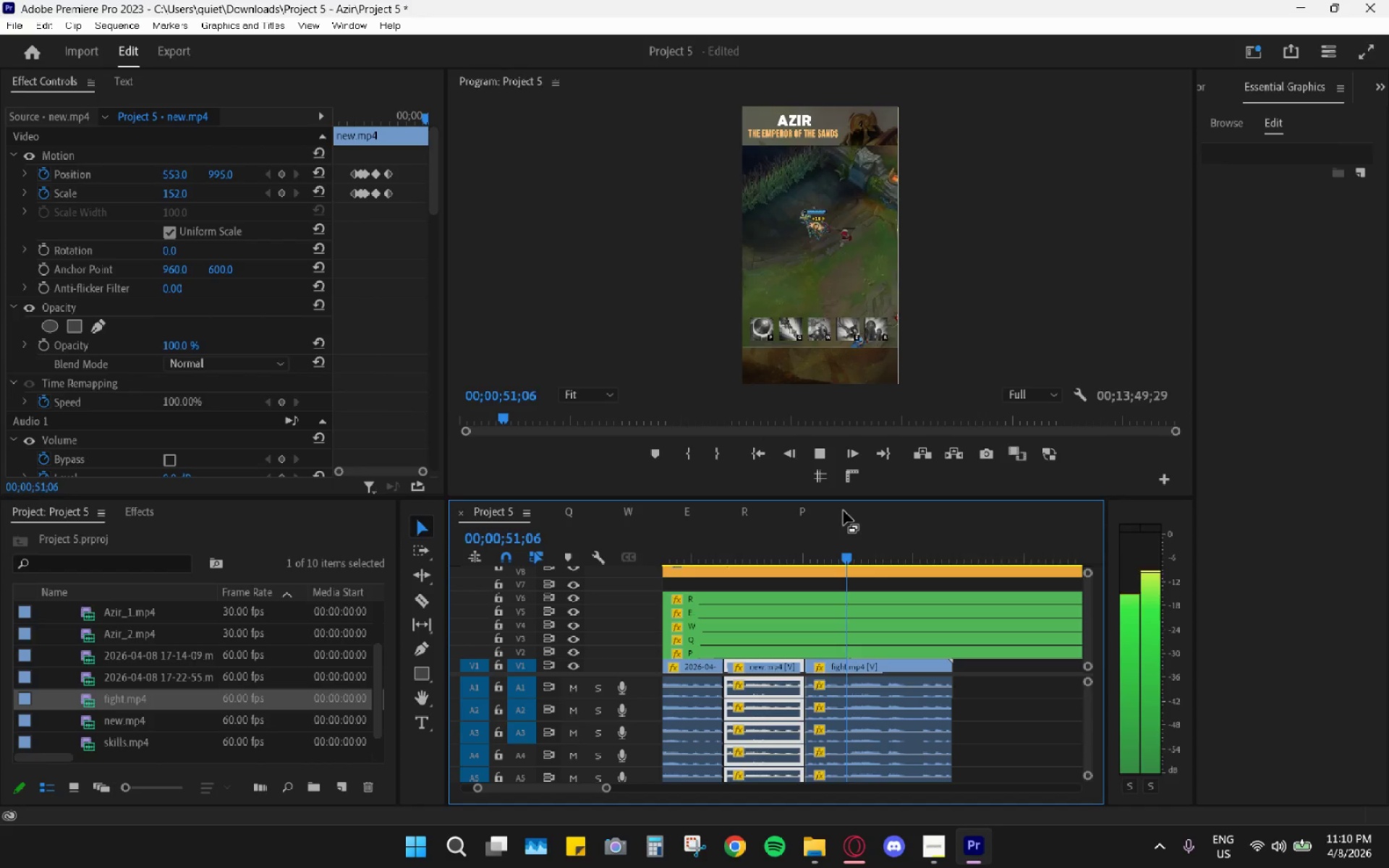 
wait(8.5)
 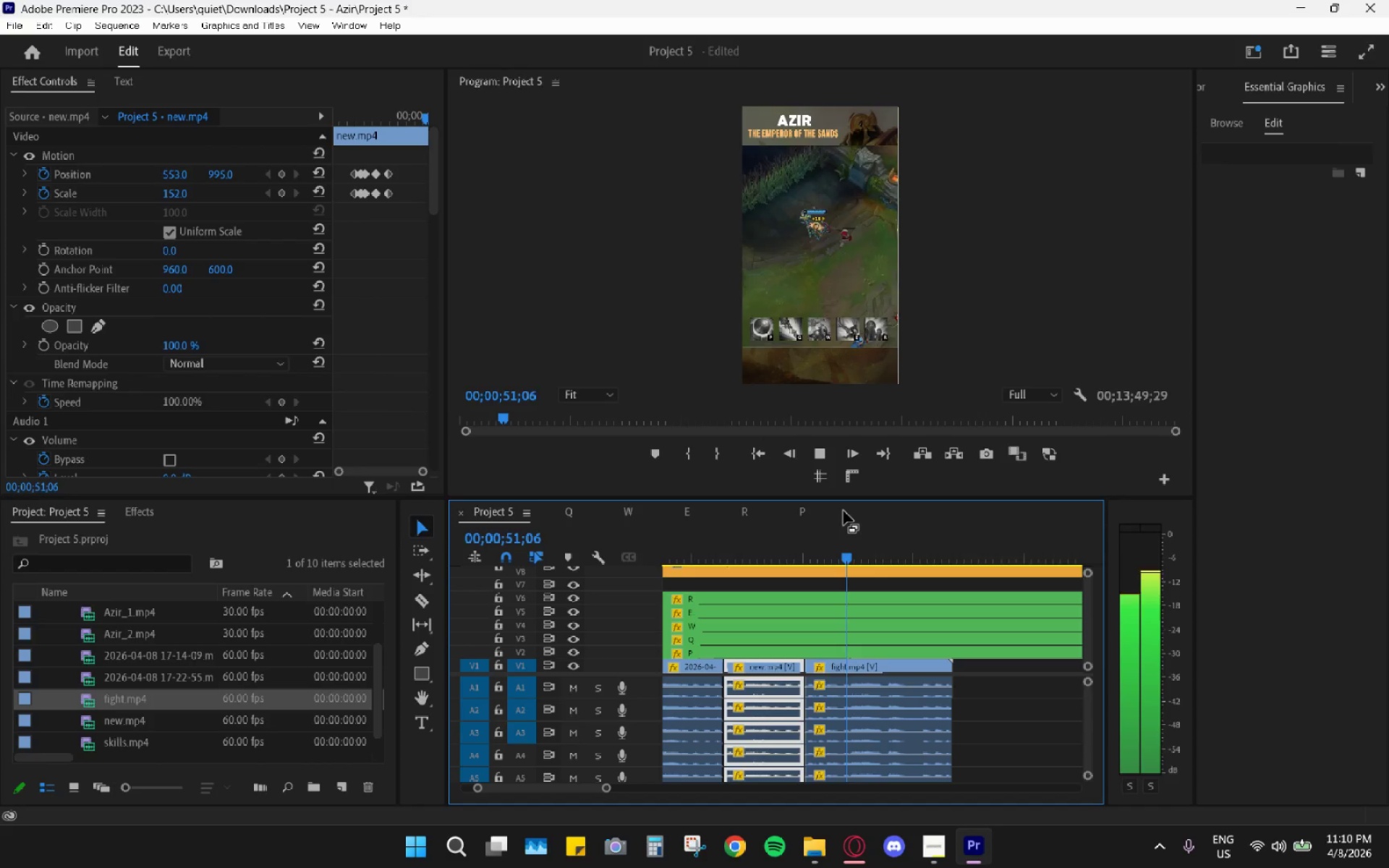 
key(Space)
 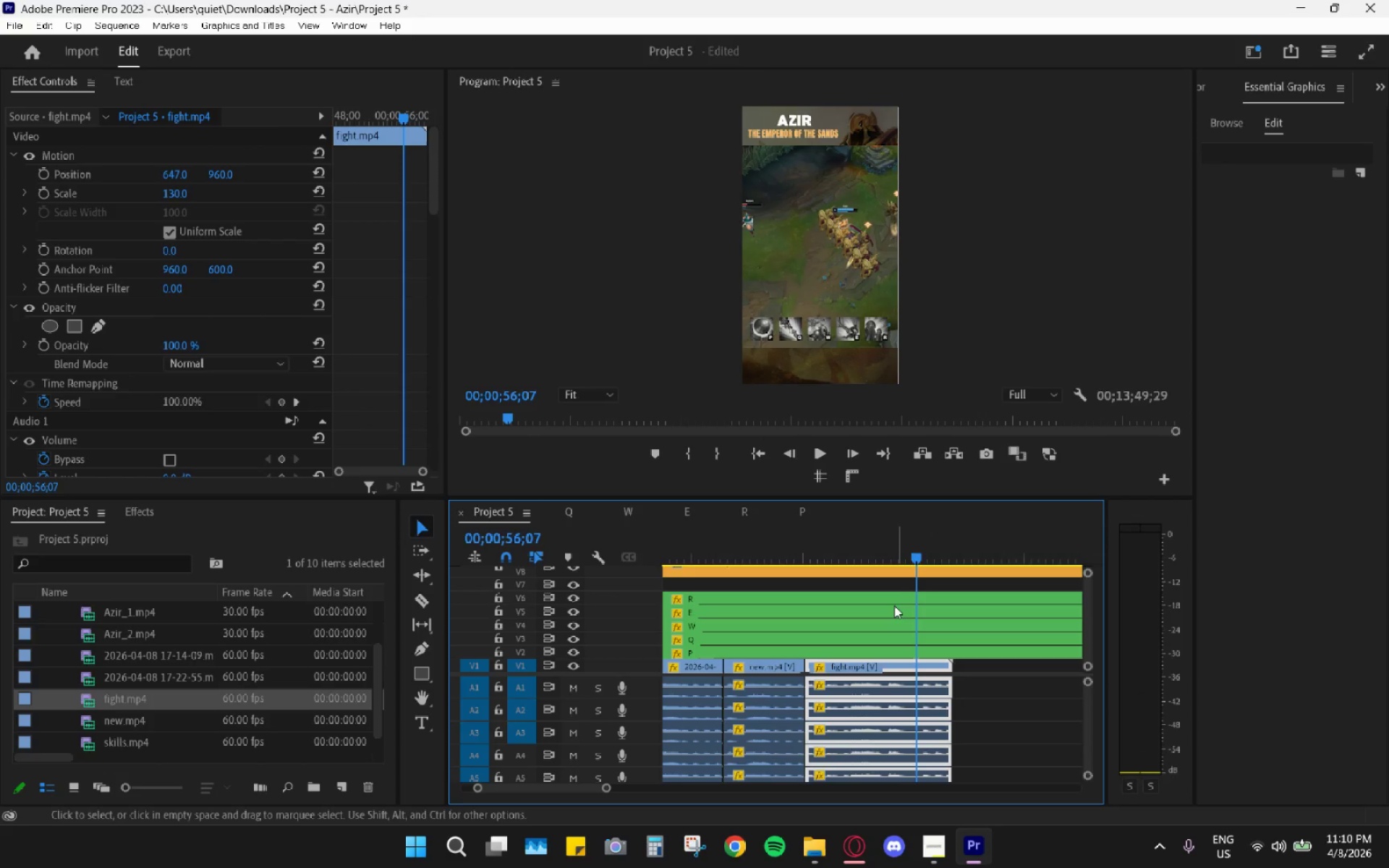 
left_click_drag(start_coordinate=[854, 533], to_coordinate=[802, 539])
 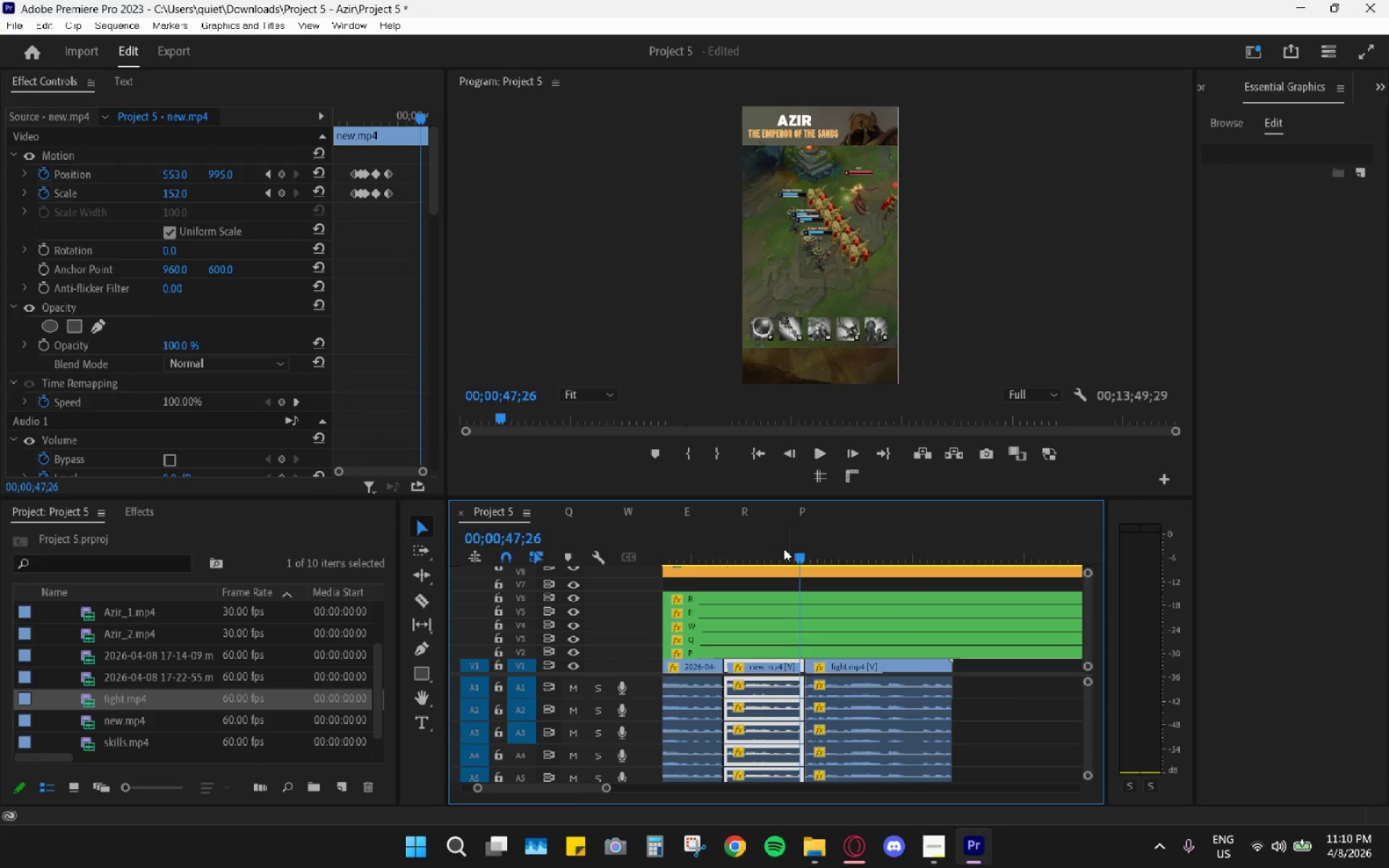 
key(Space)
 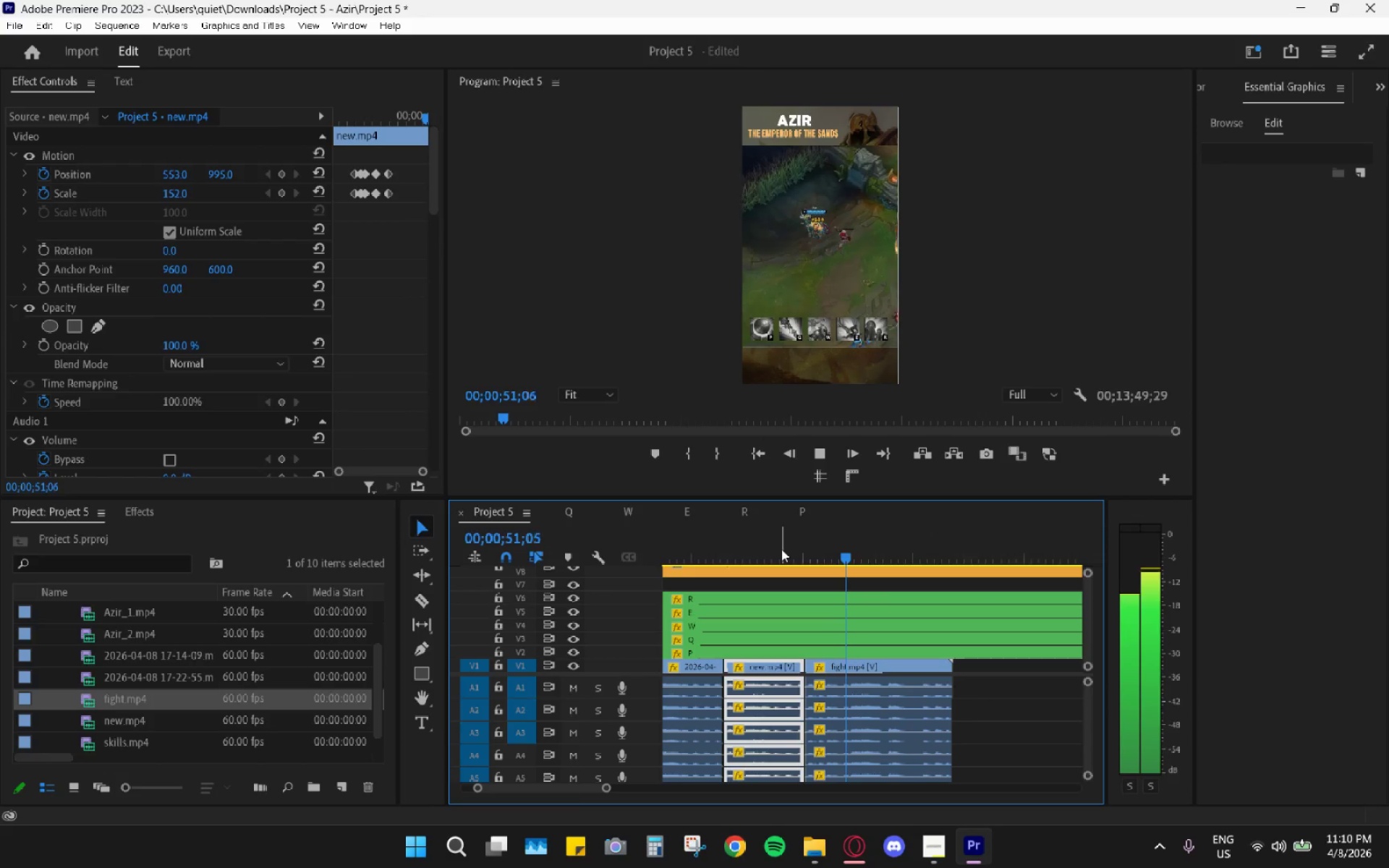 
wait(8.45)
 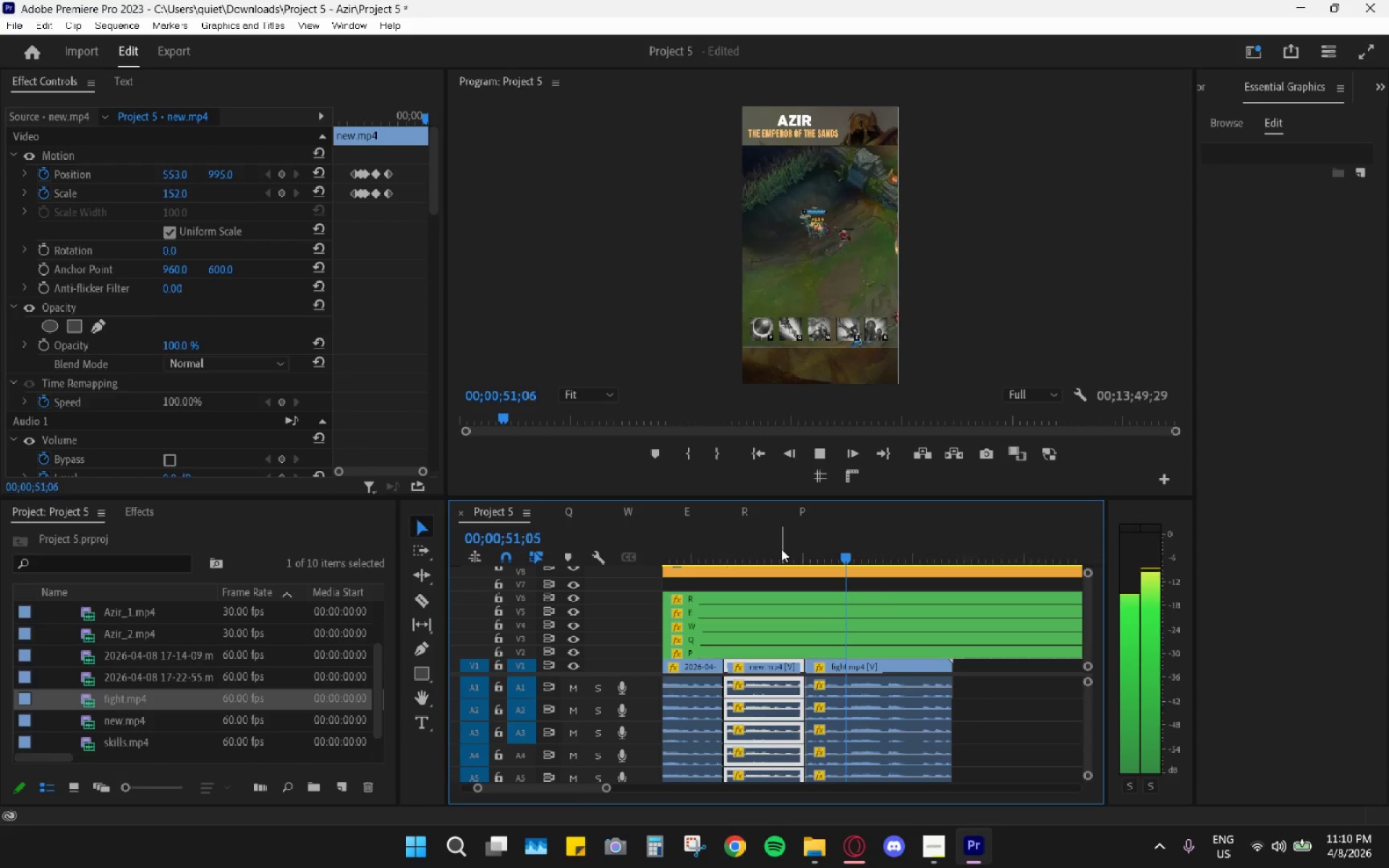 
key(C)
 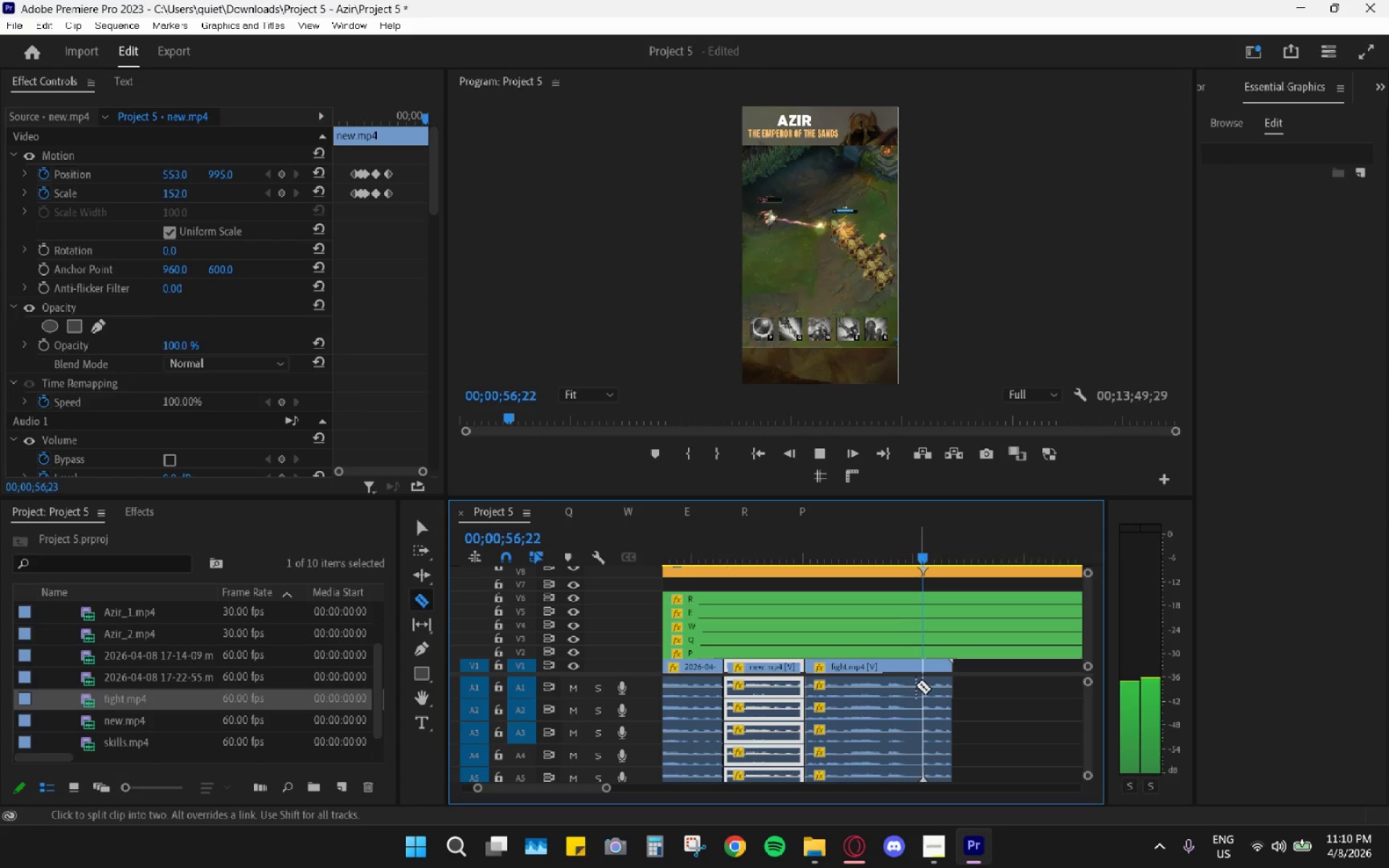 
key(Space)
 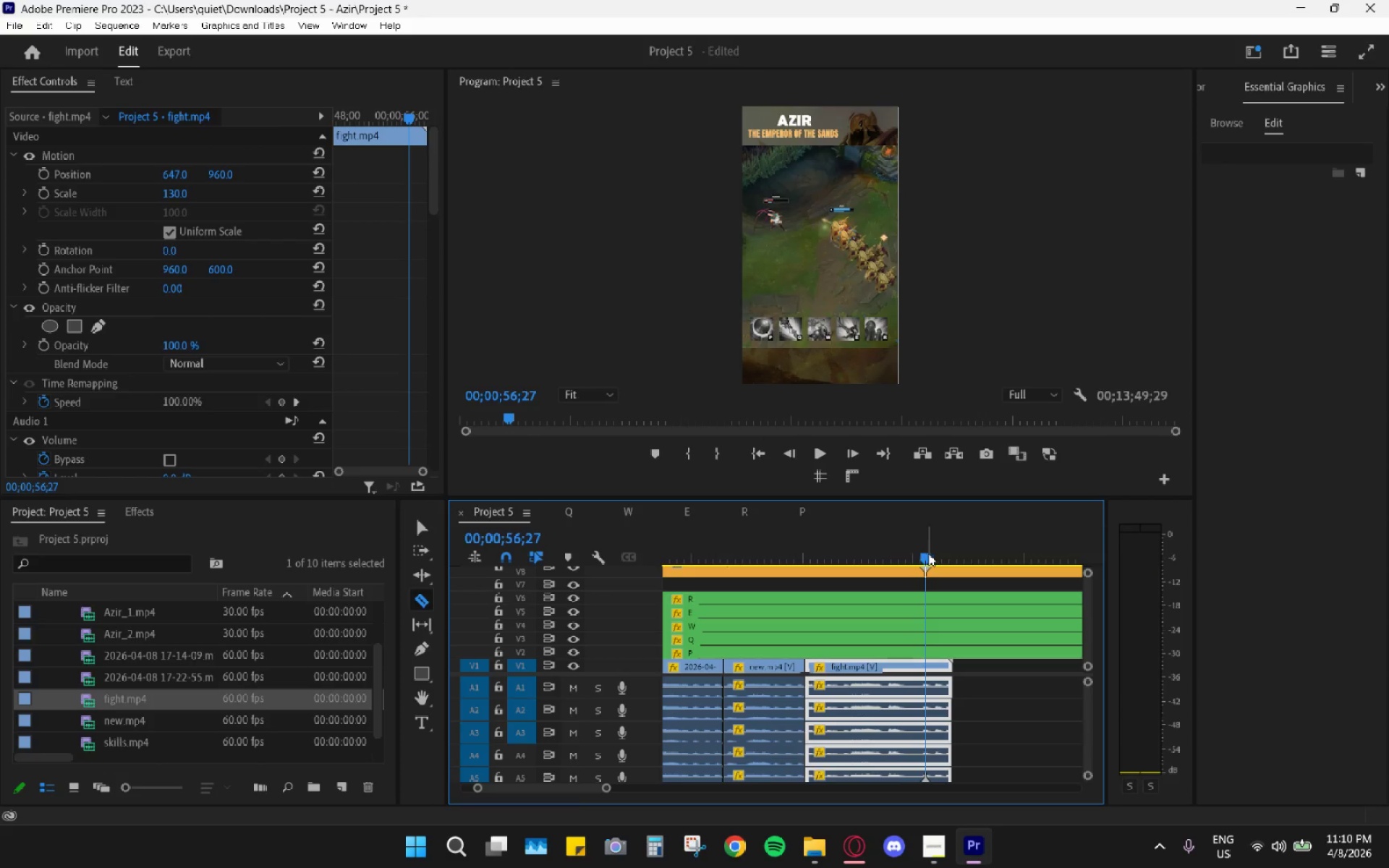 
left_click_drag(start_coordinate=[928, 555], to_coordinate=[912, 554])
 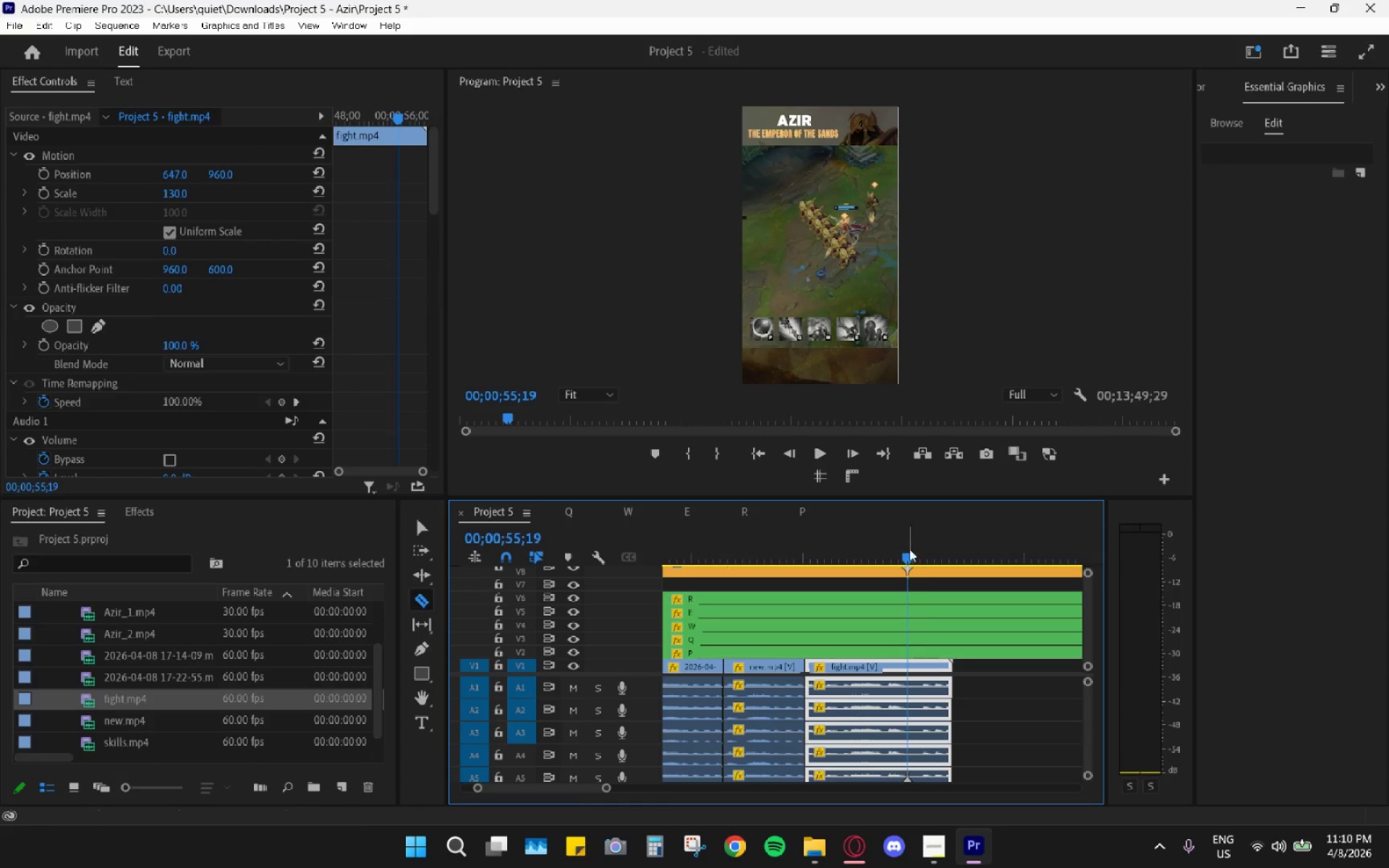 
left_click_drag(start_coordinate=[914, 550], to_coordinate=[917, 554])
 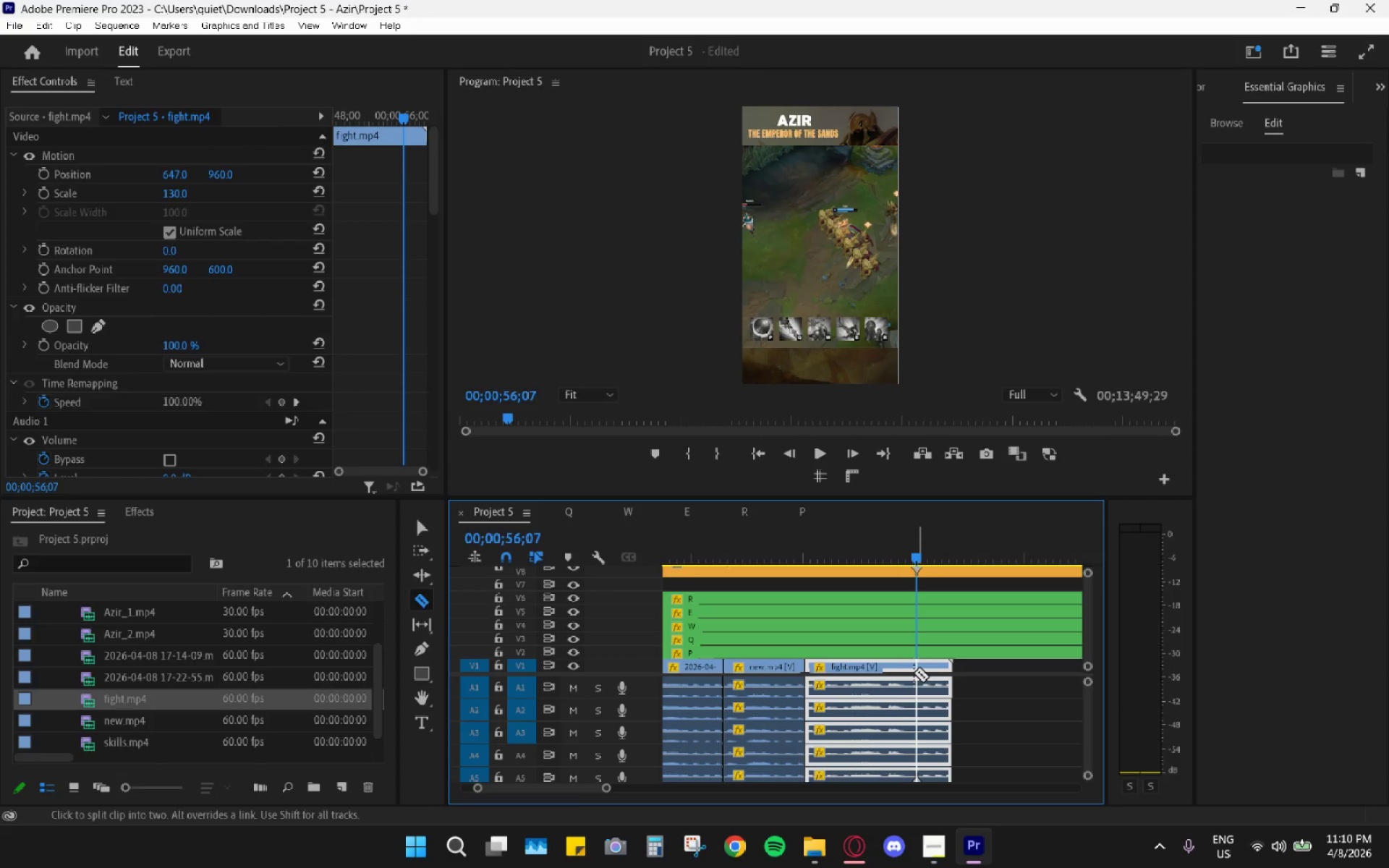 
type(vc)
 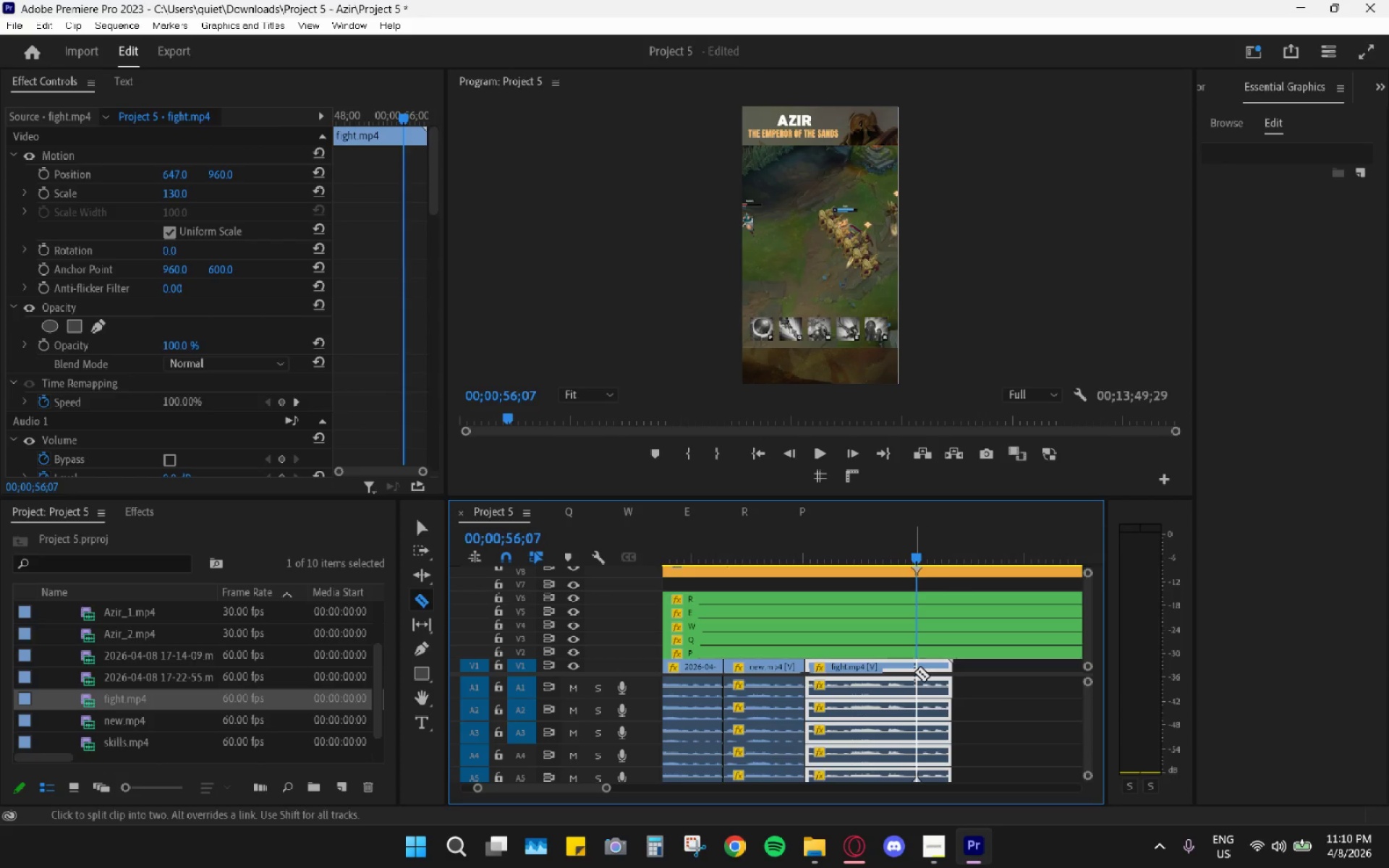 
left_click([914, 672])
 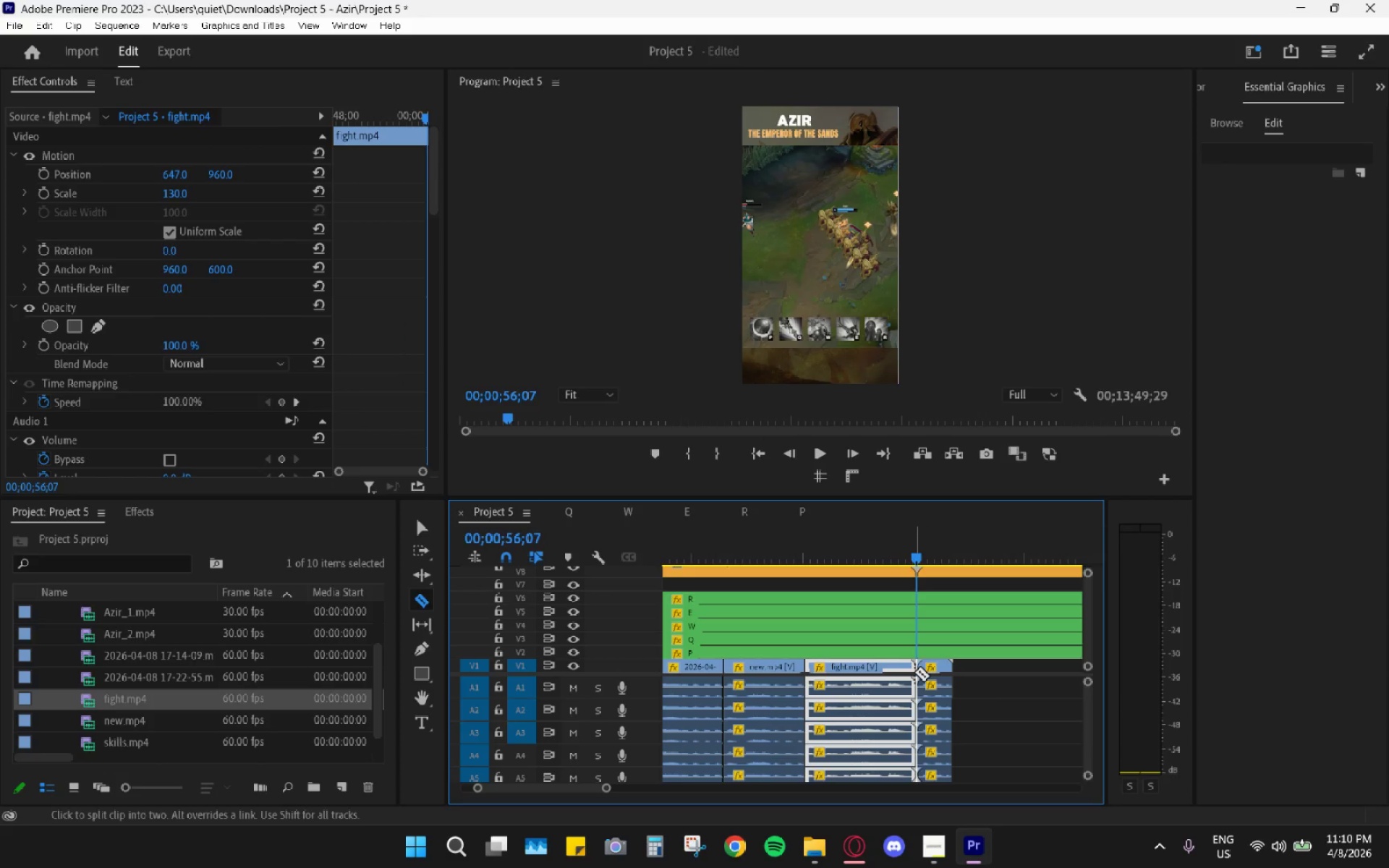 
key(V)
 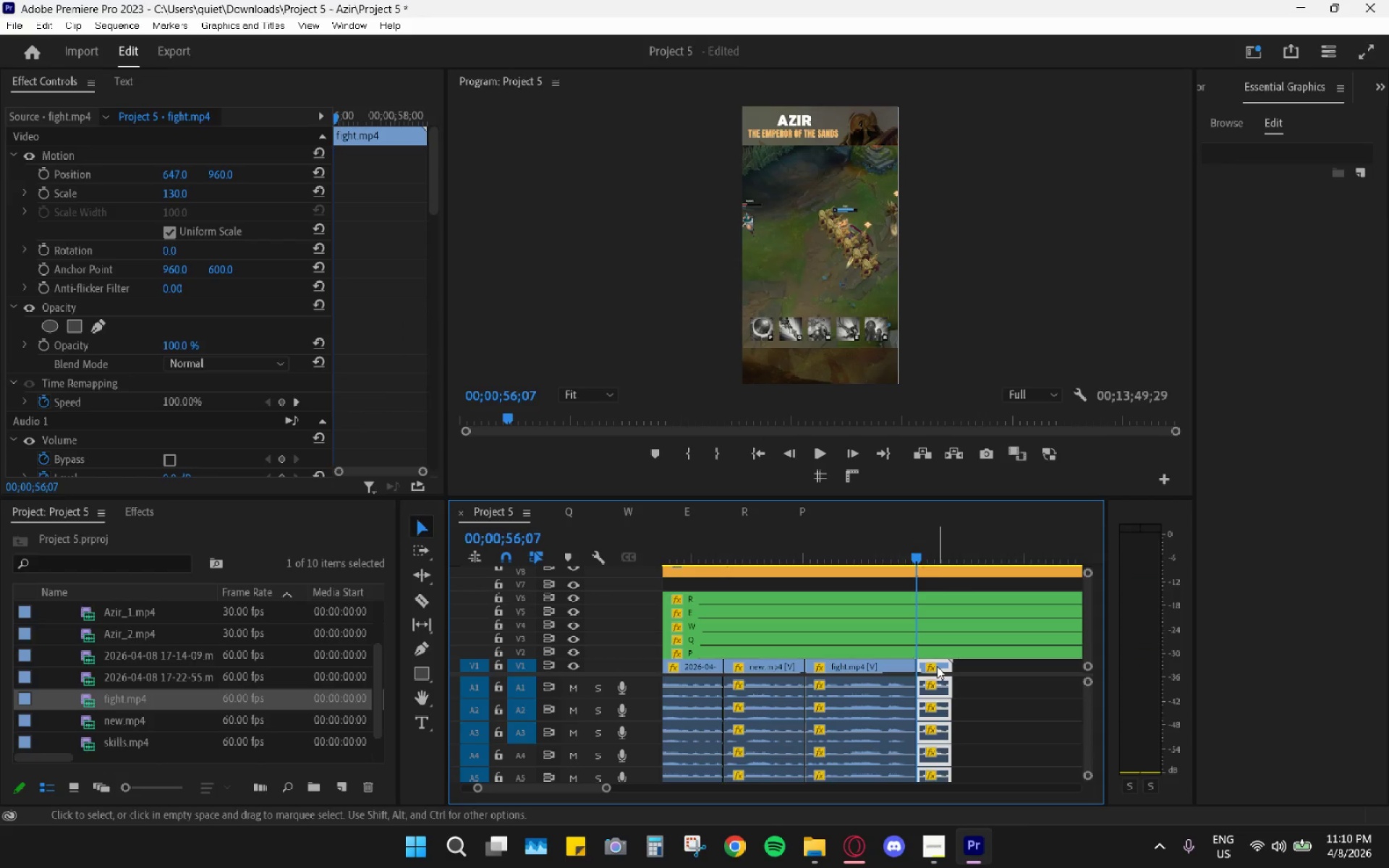 
key(H)
 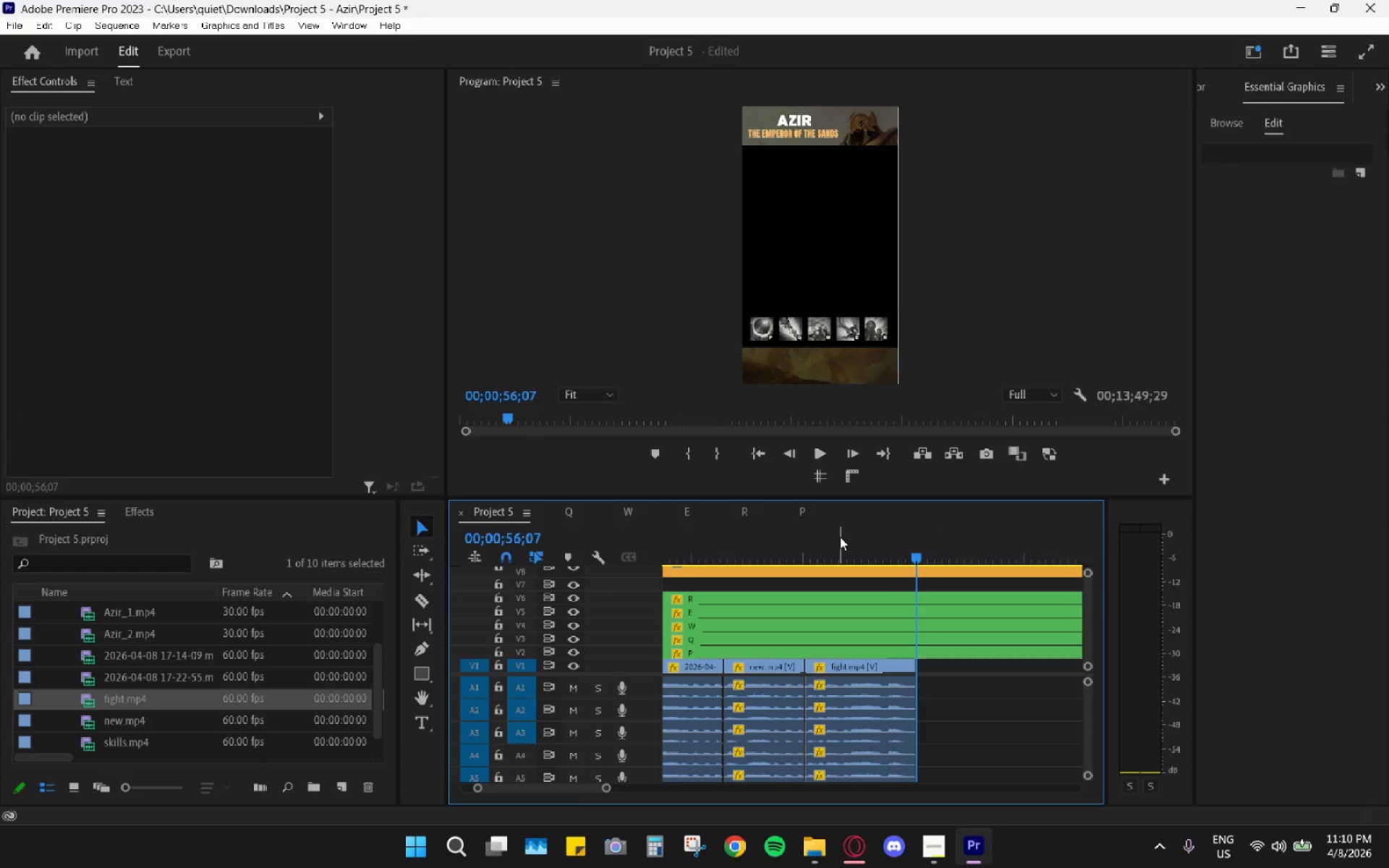 
left_click_drag(start_coordinate=[842, 546], to_coordinate=[812, 545])
 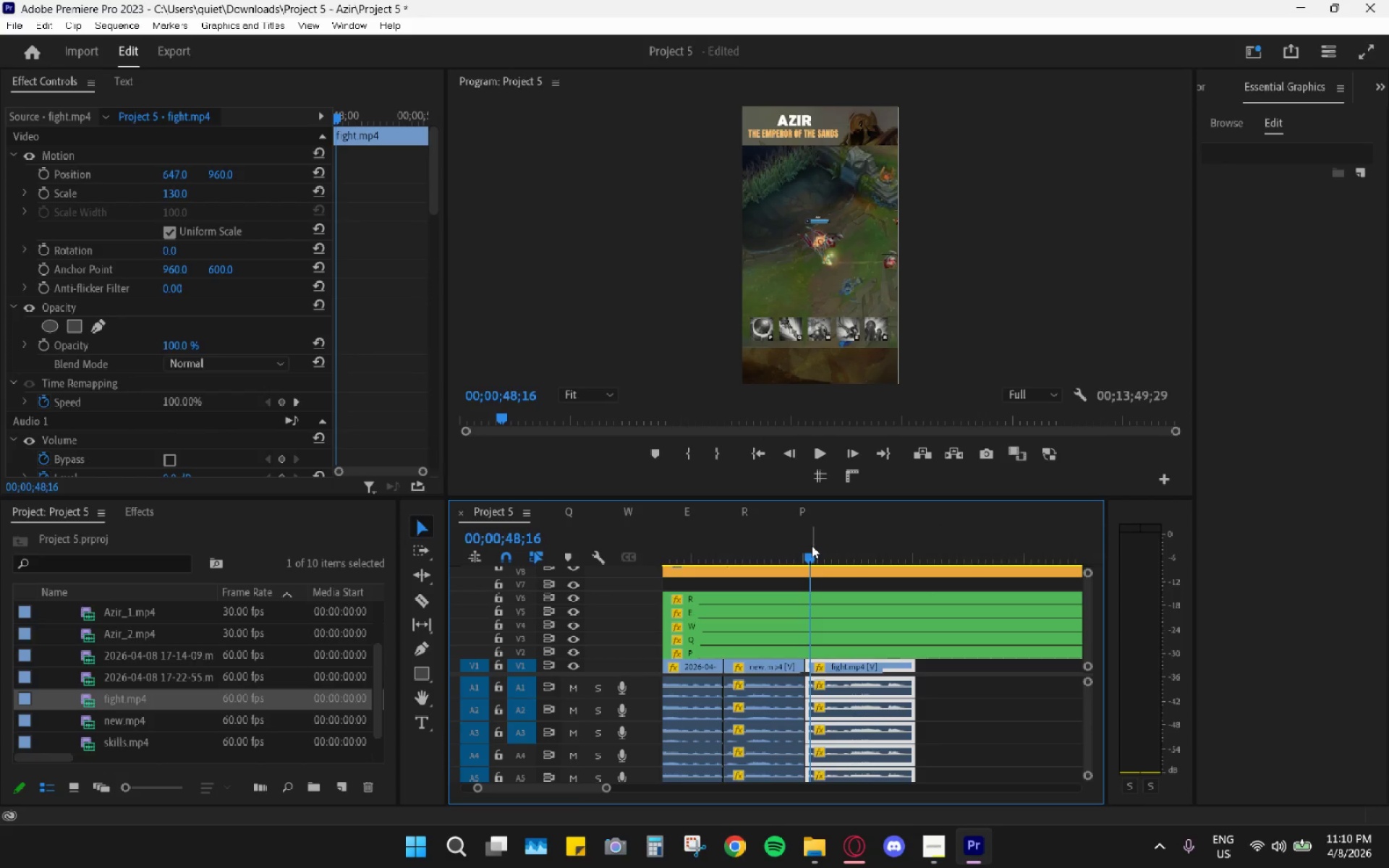 
key(Space)
 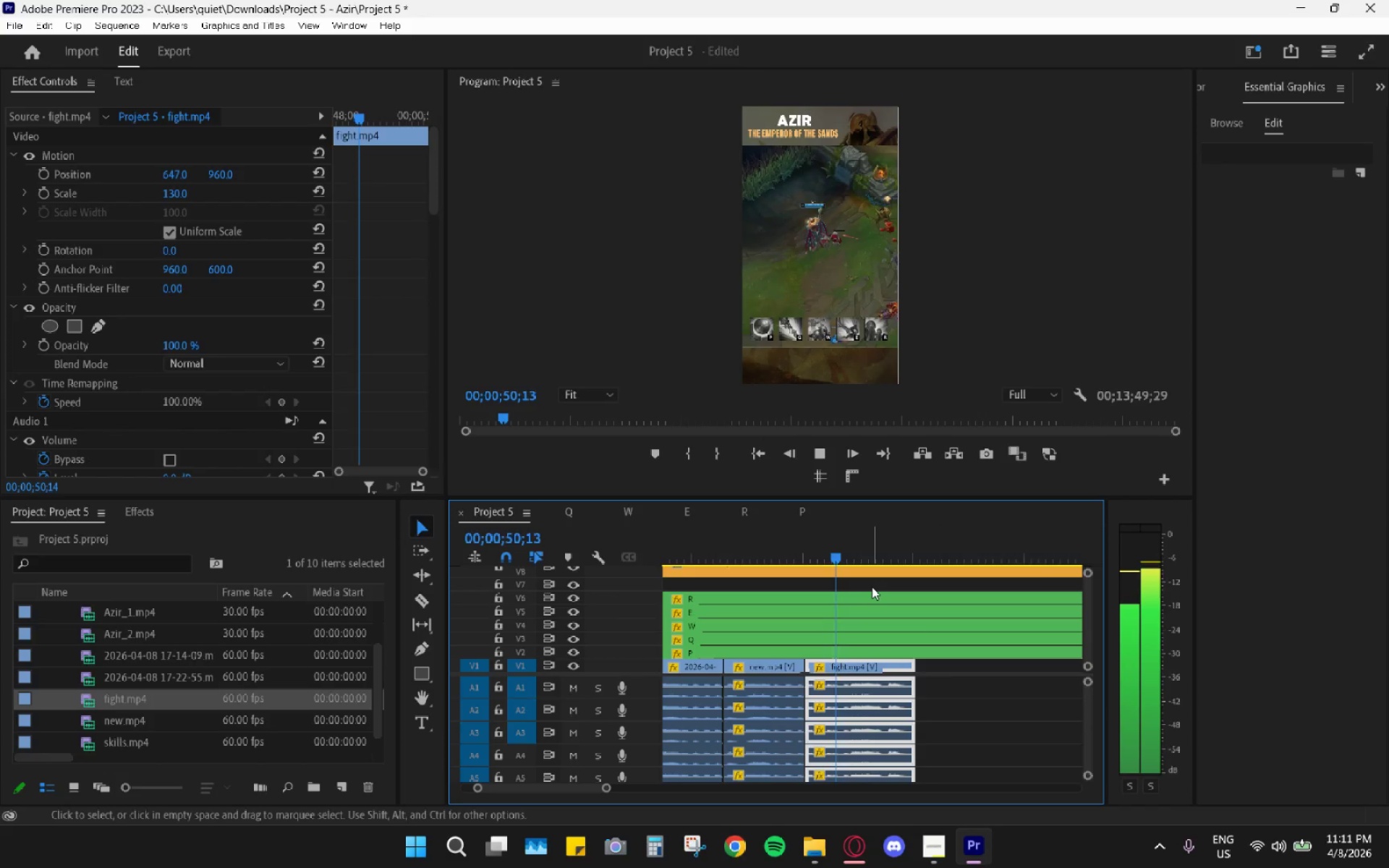 
key(Space)
 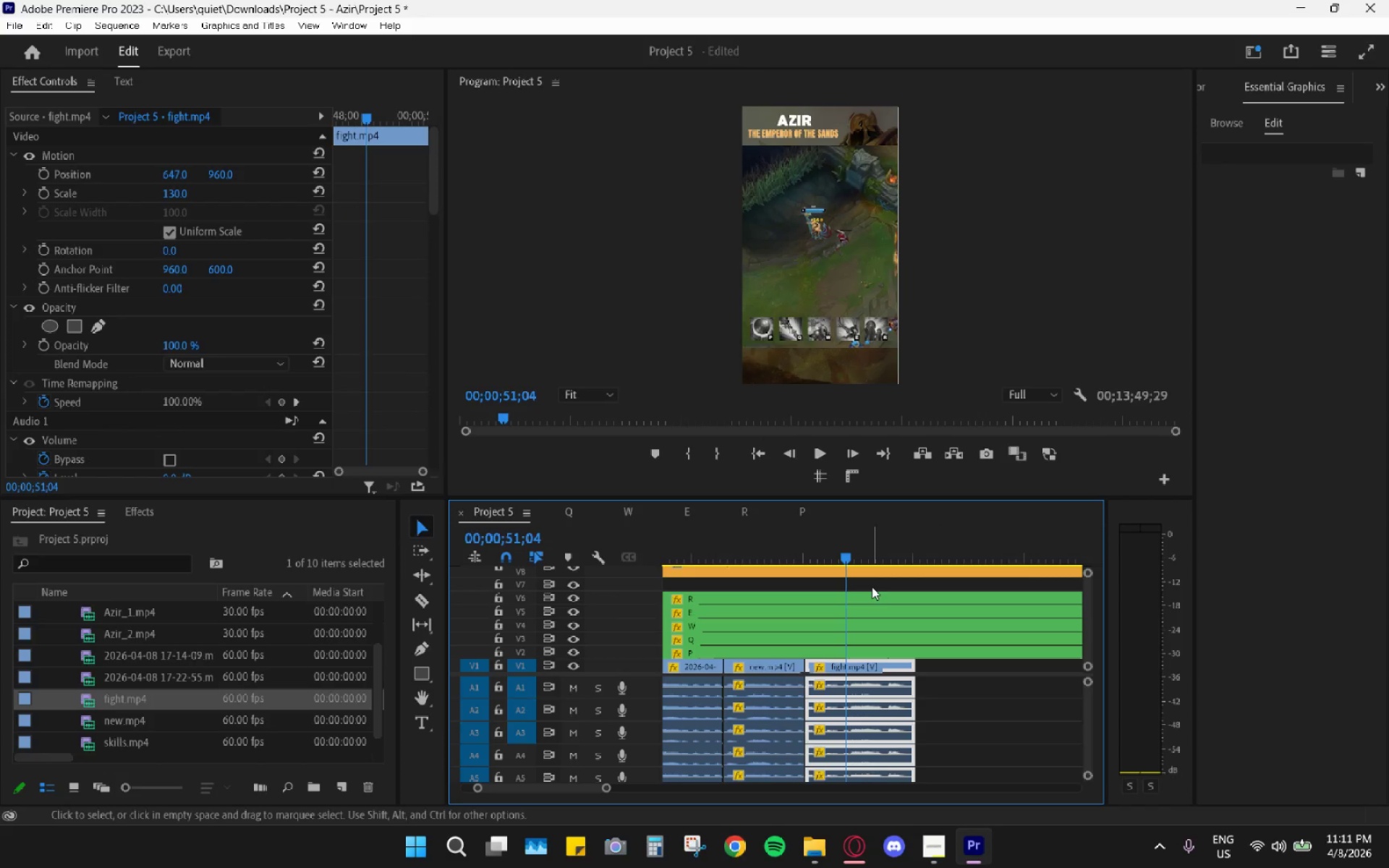 
key(Space)
 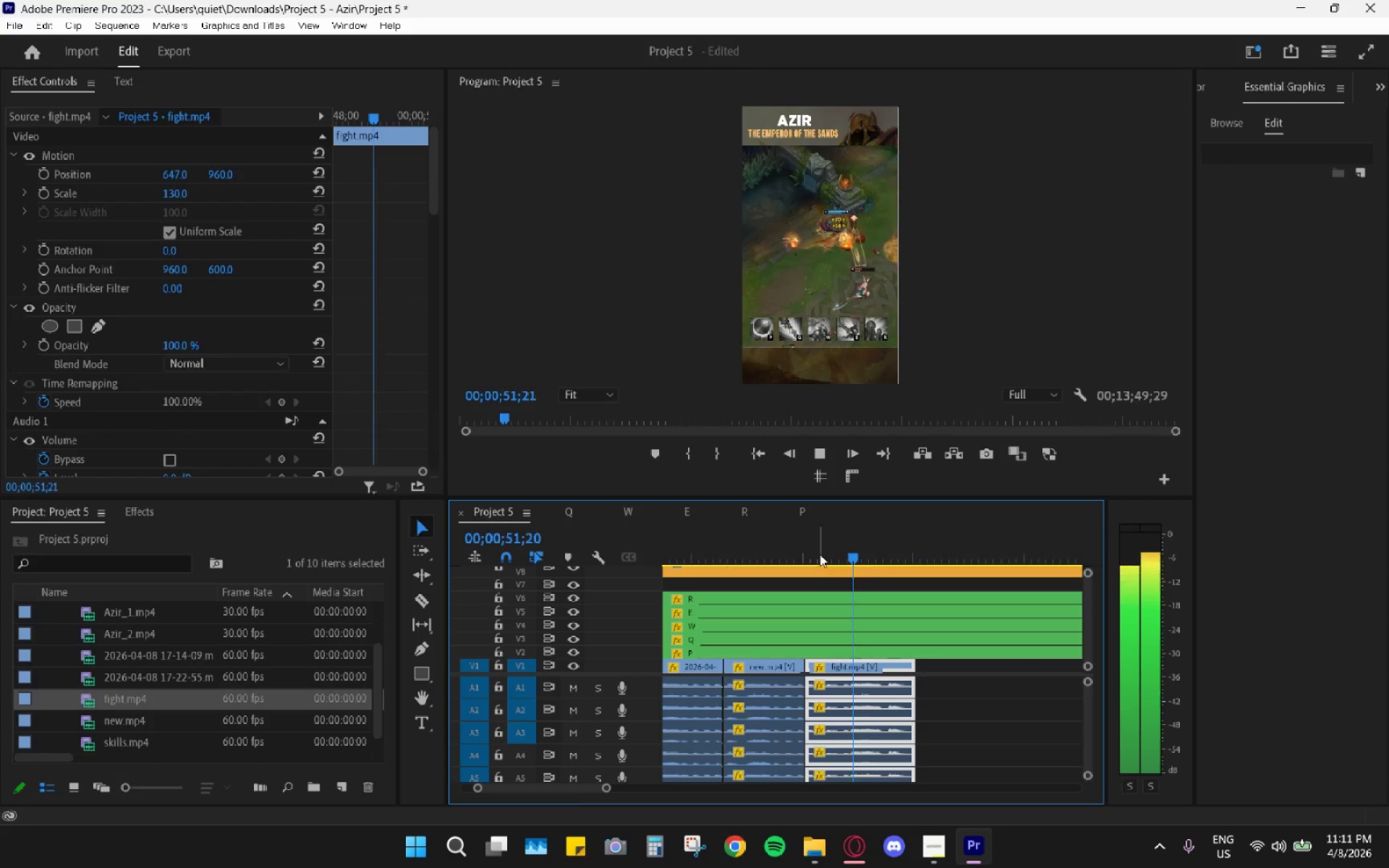 
left_click_drag(start_coordinate=[820, 553], to_coordinate=[810, 550])
 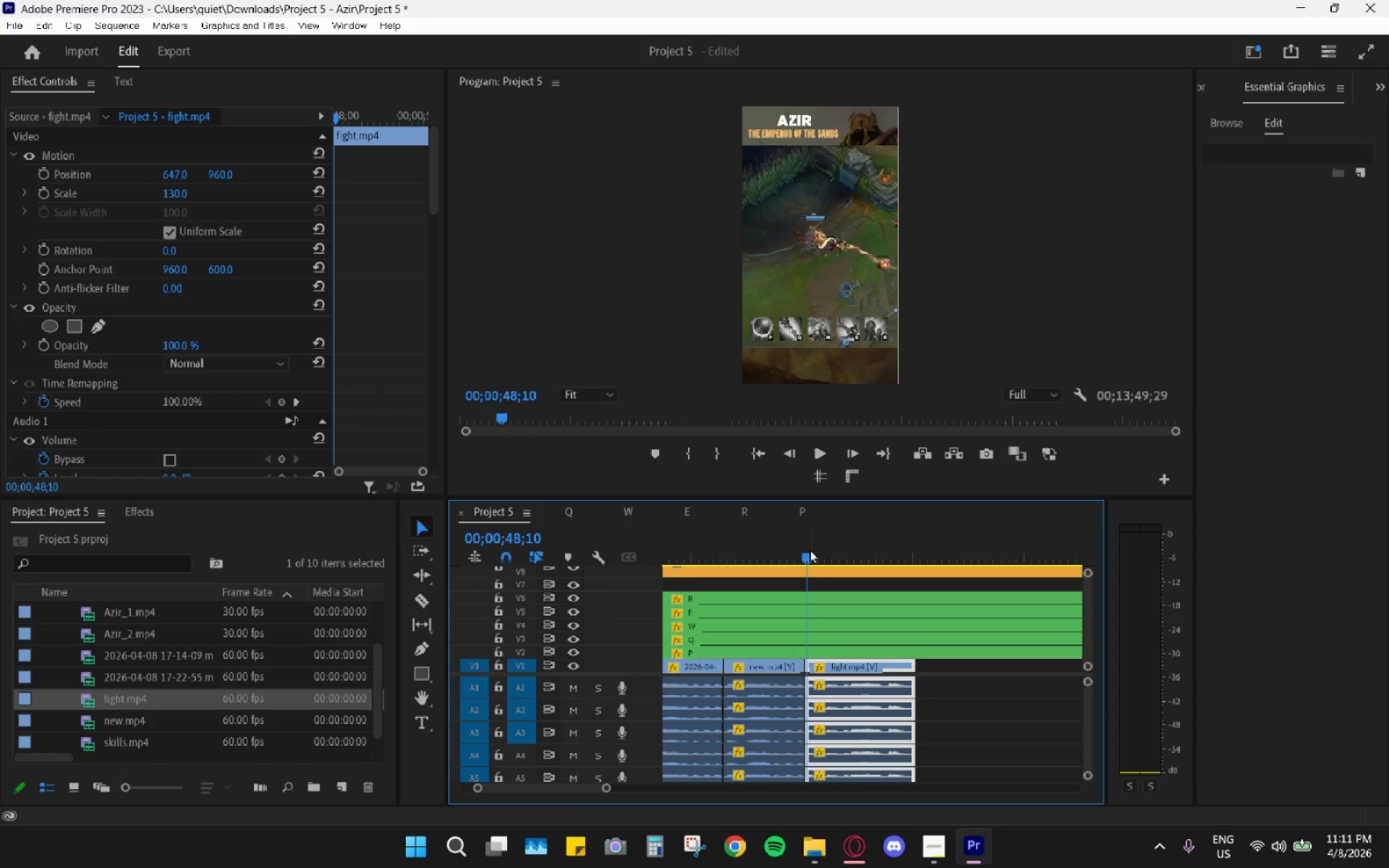 
key(Space)
 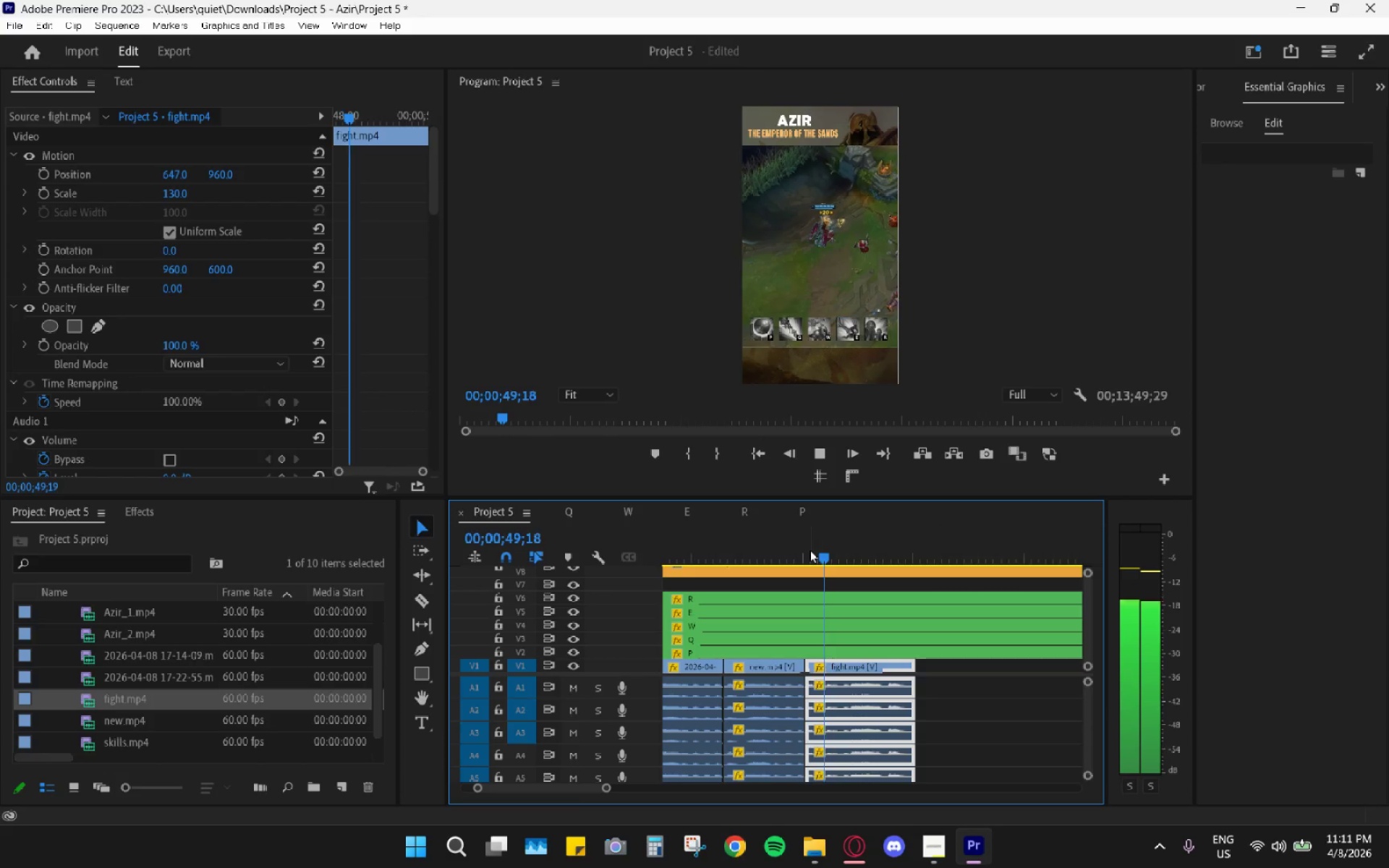 
key(Space)
 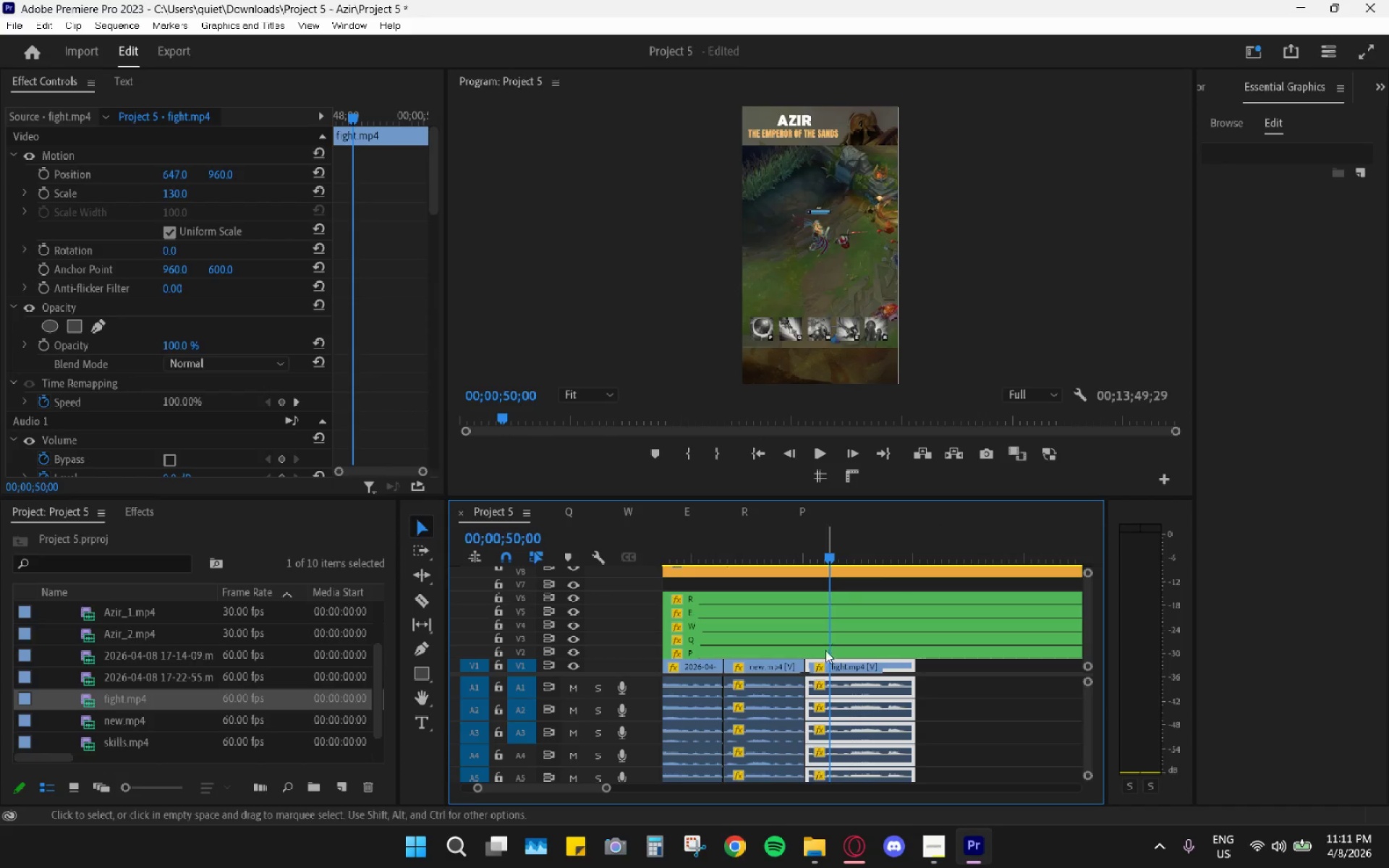 
hold_key(key=AltLeft, duration=0.69)
scroll: coordinate [817, 655], scroll_direction: up, amount: 10.0
 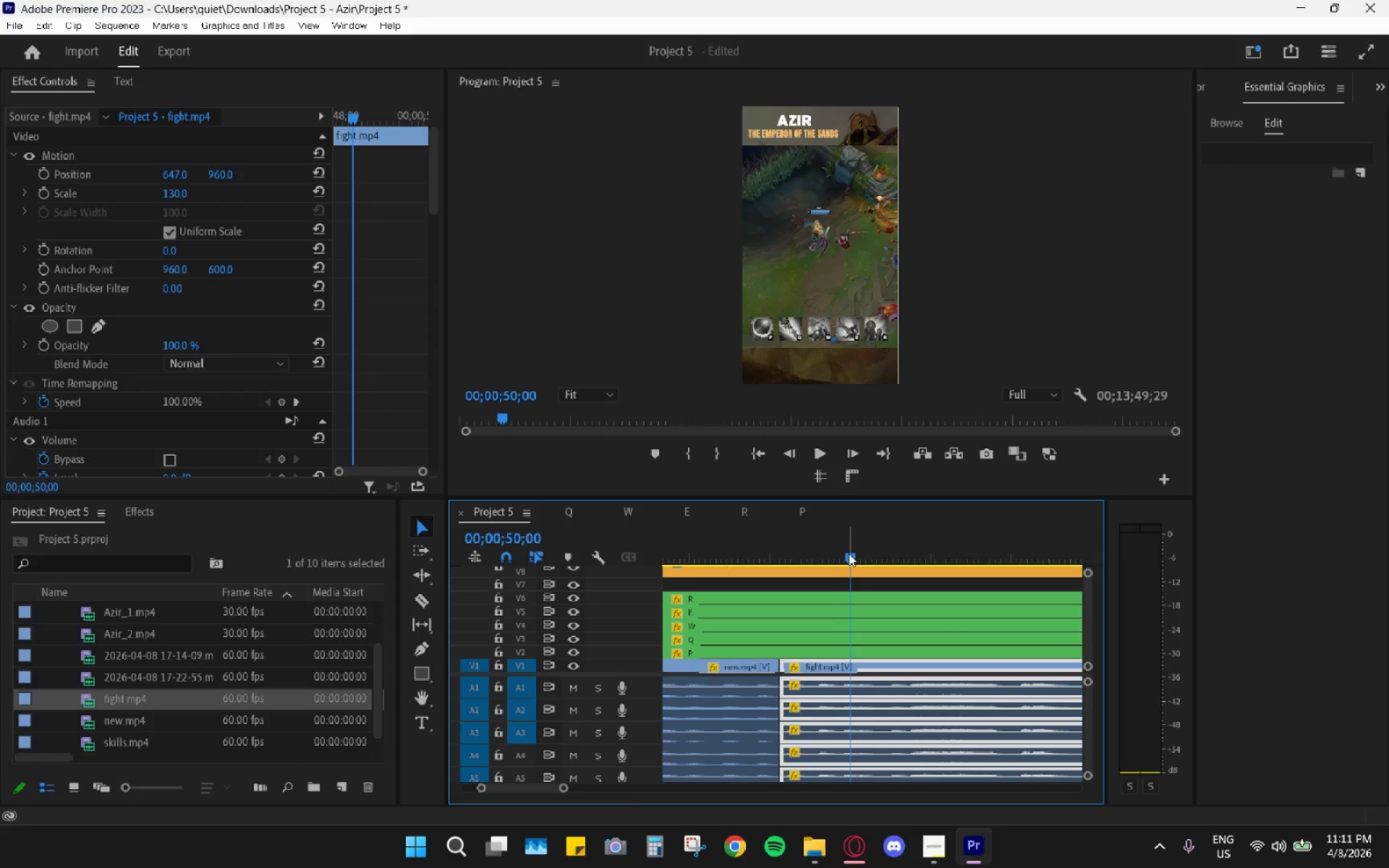 
left_click_drag(start_coordinate=[849, 553], to_coordinate=[843, 554])
 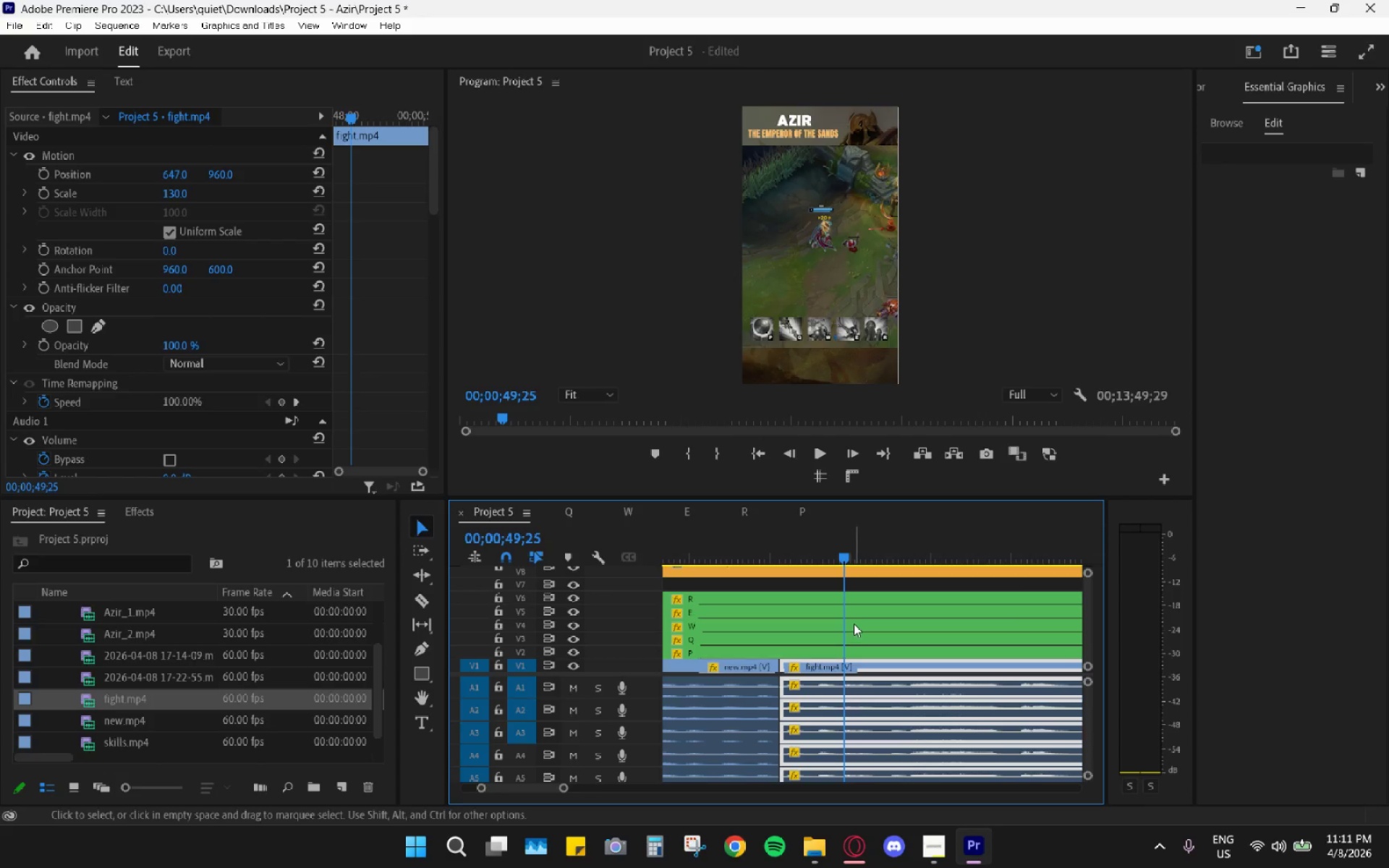 
double_click([854, 624])
 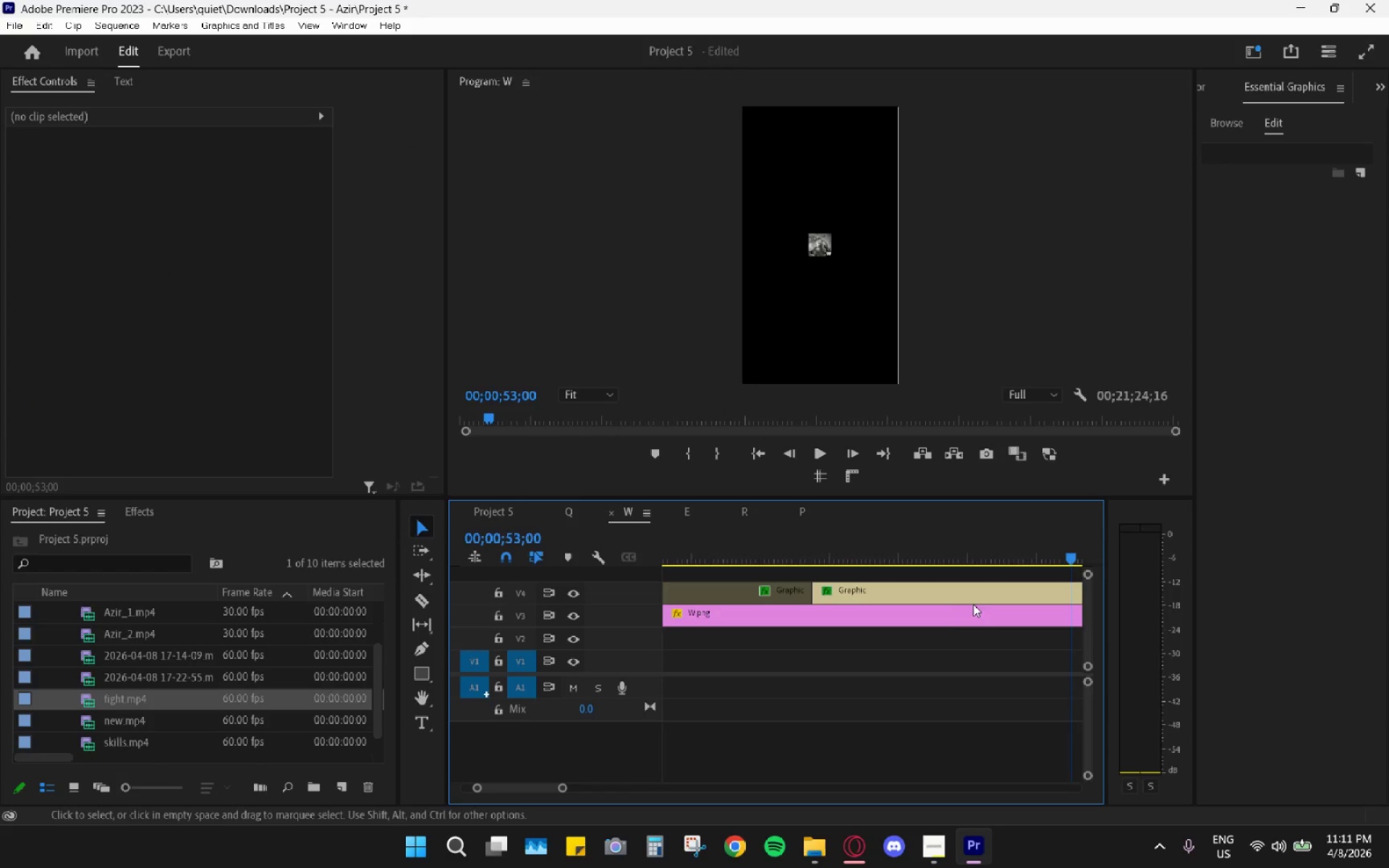 
scroll: coordinate [977, 613], scroll_direction: down, amount: 4.0
 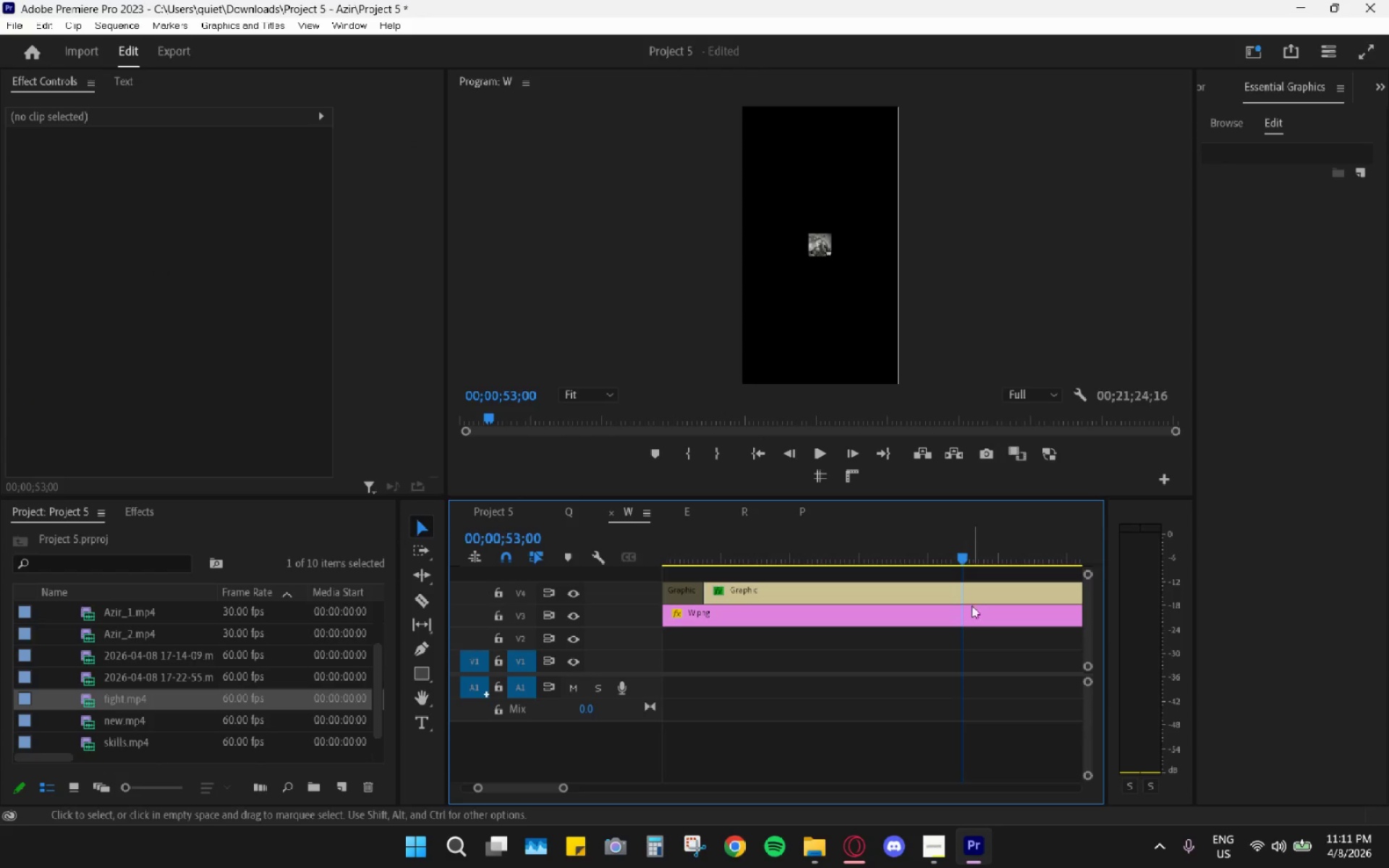 
key(C)
 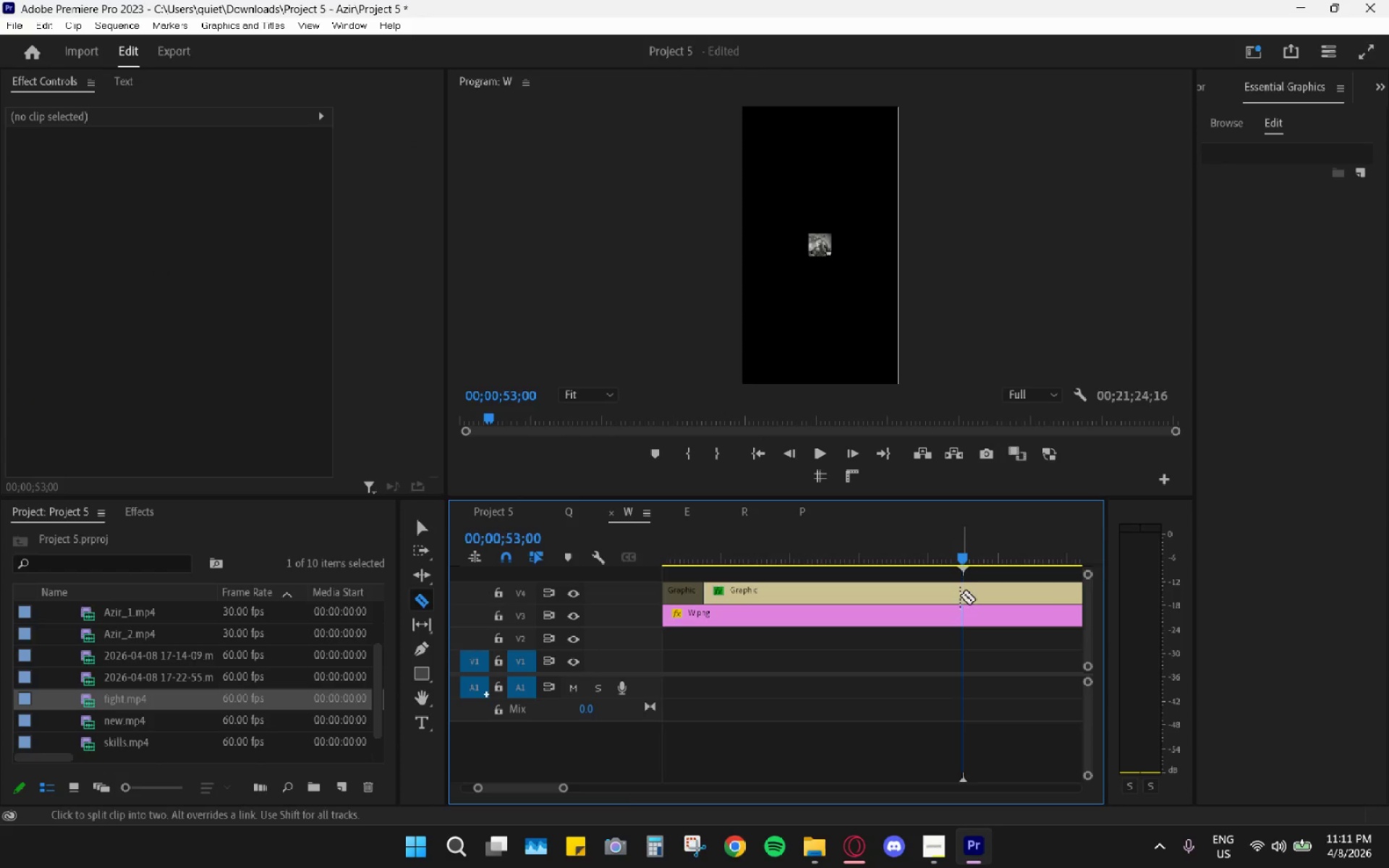 
left_click([959, 603])
 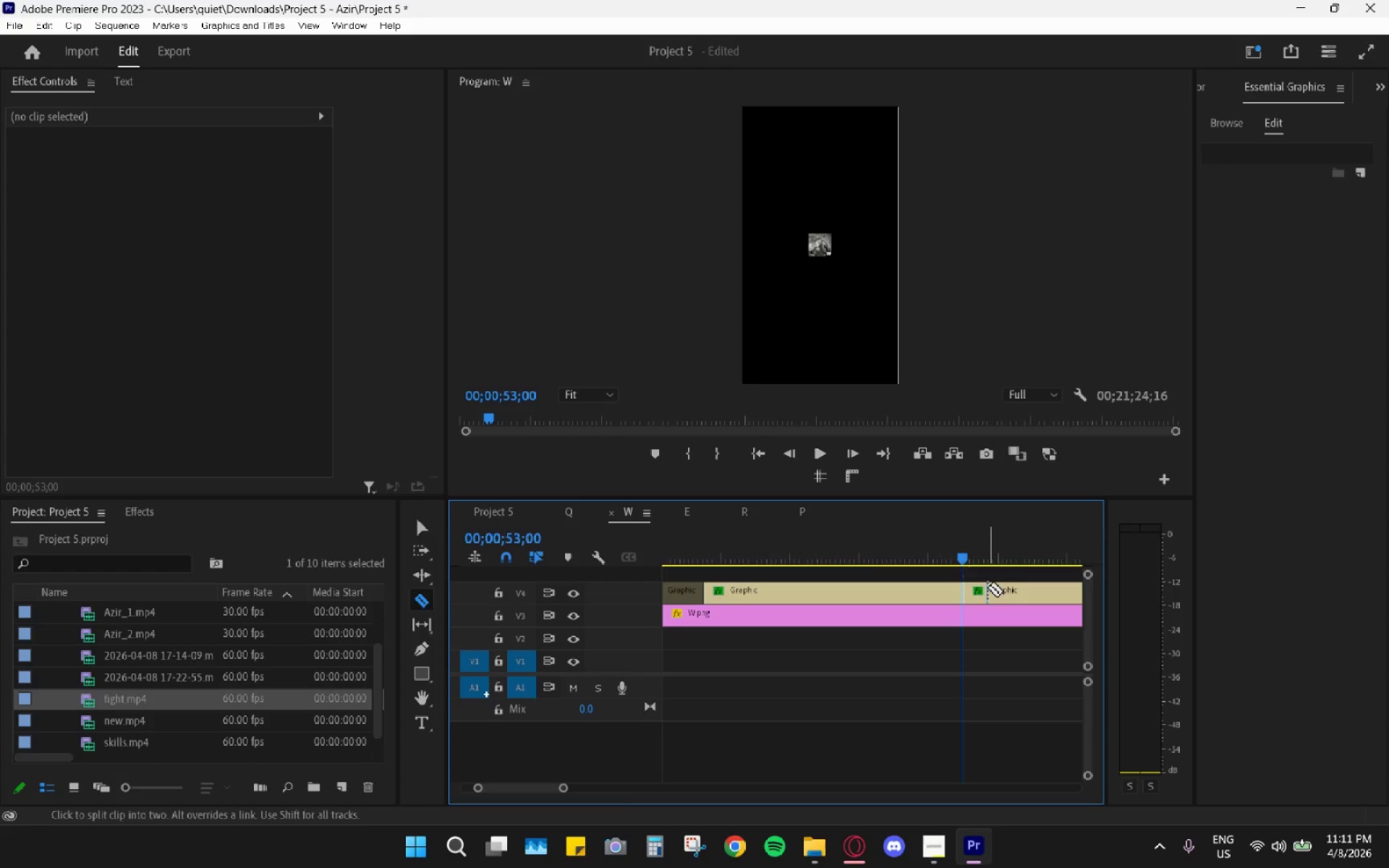 
key(V)
 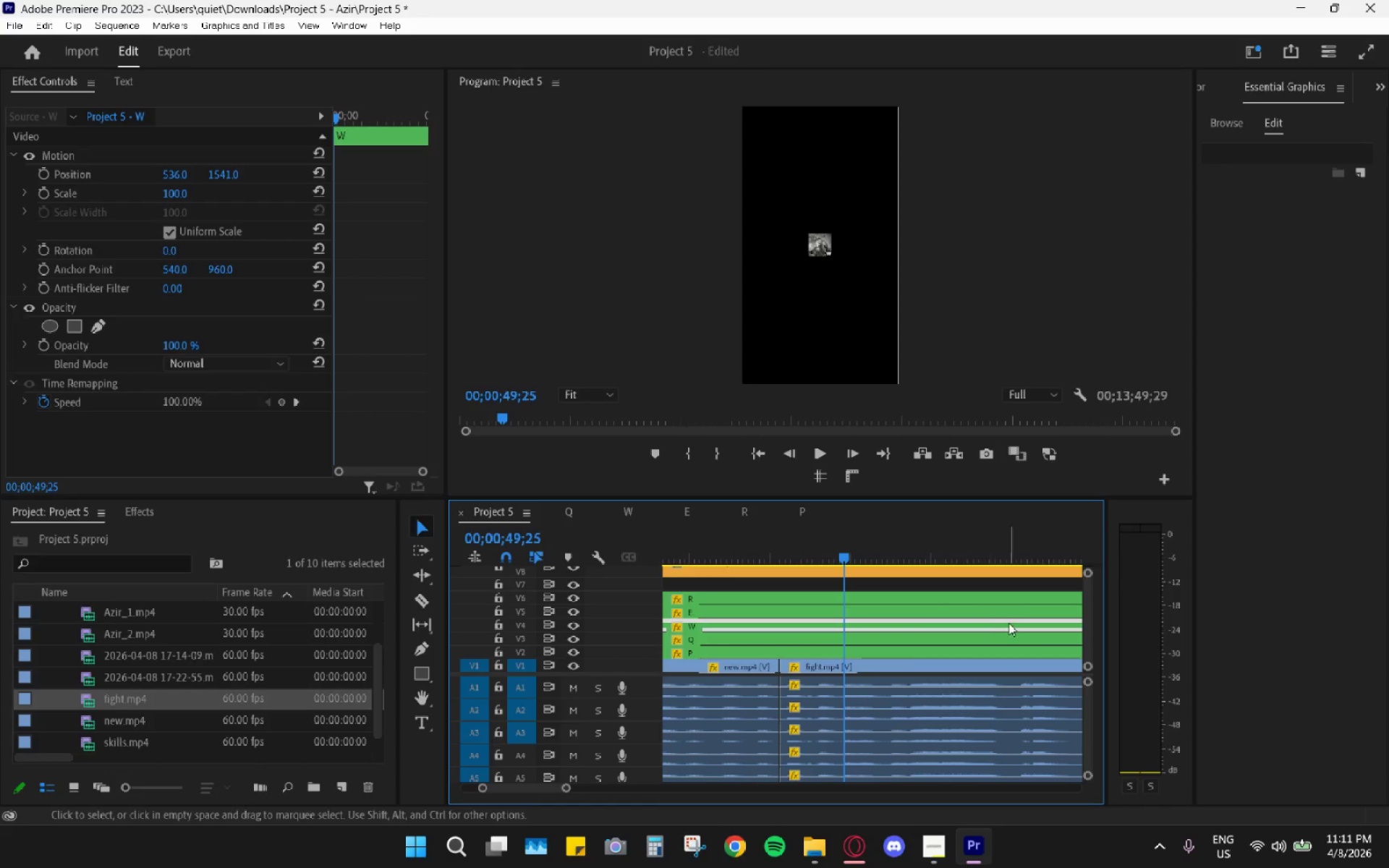 
hold_key(key=AltLeft, duration=0.64)
scroll: coordinate [825, 629], scroll_direction: down, amount: 9.0
 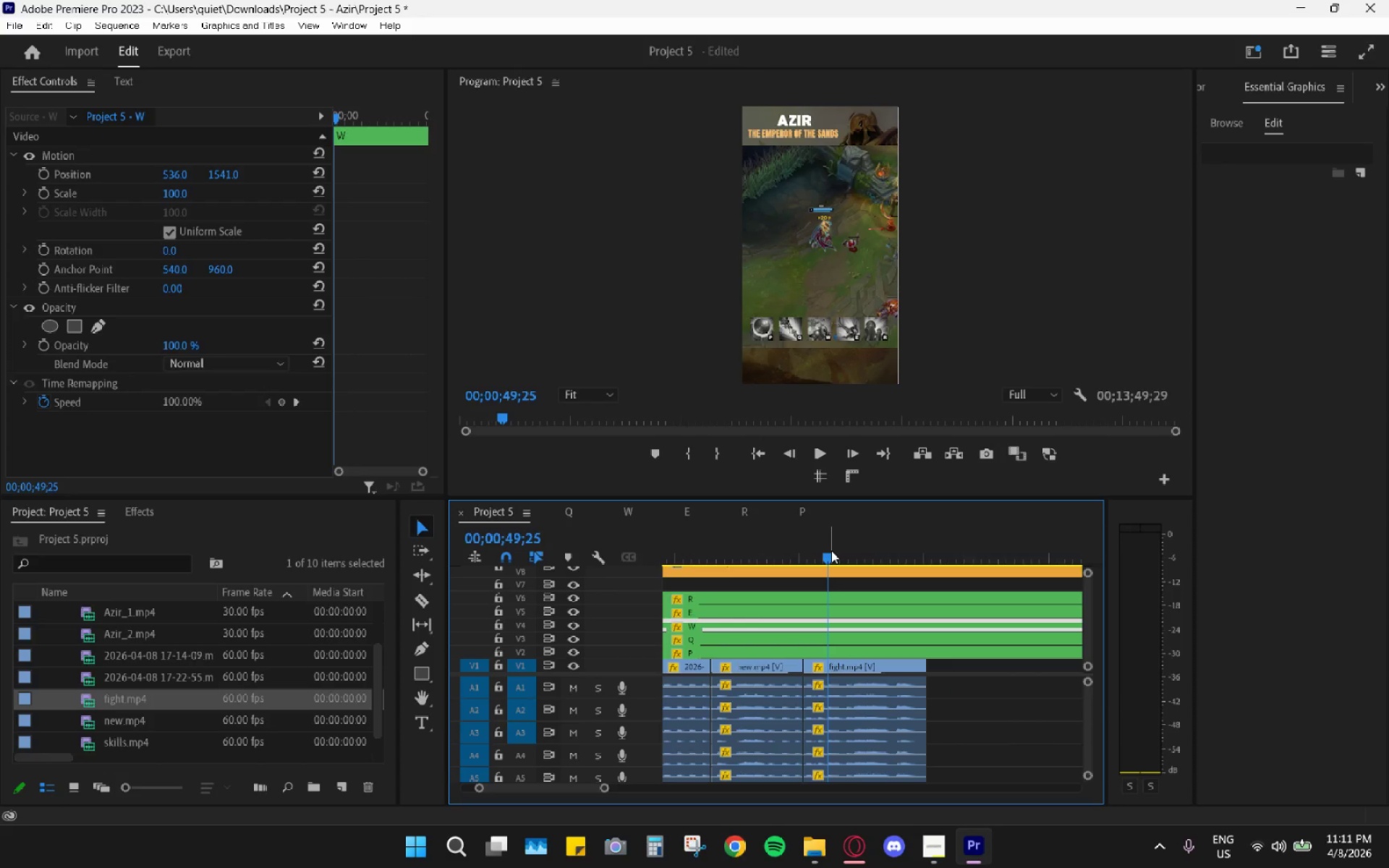 
key(Space)
 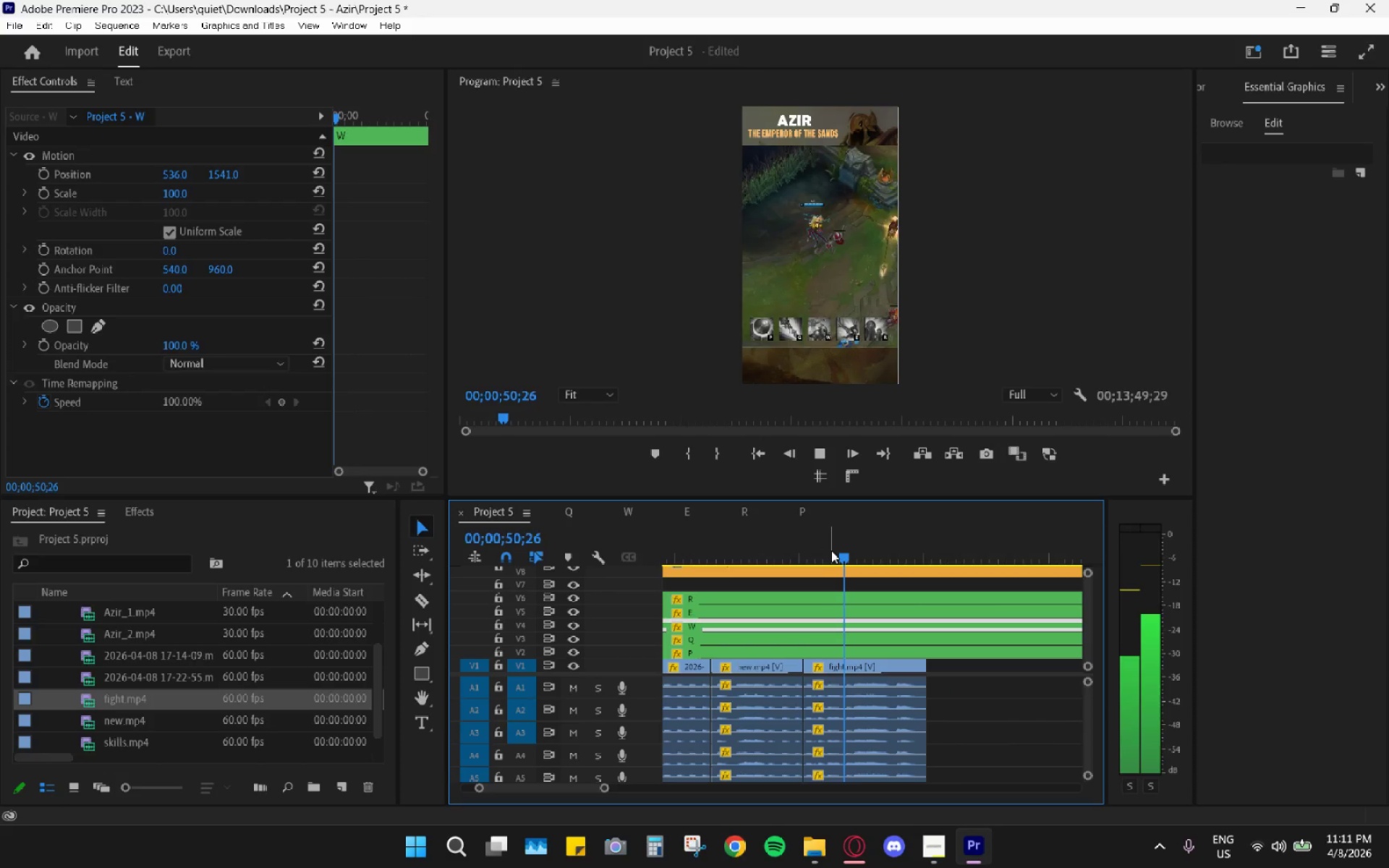 
key(Space)
 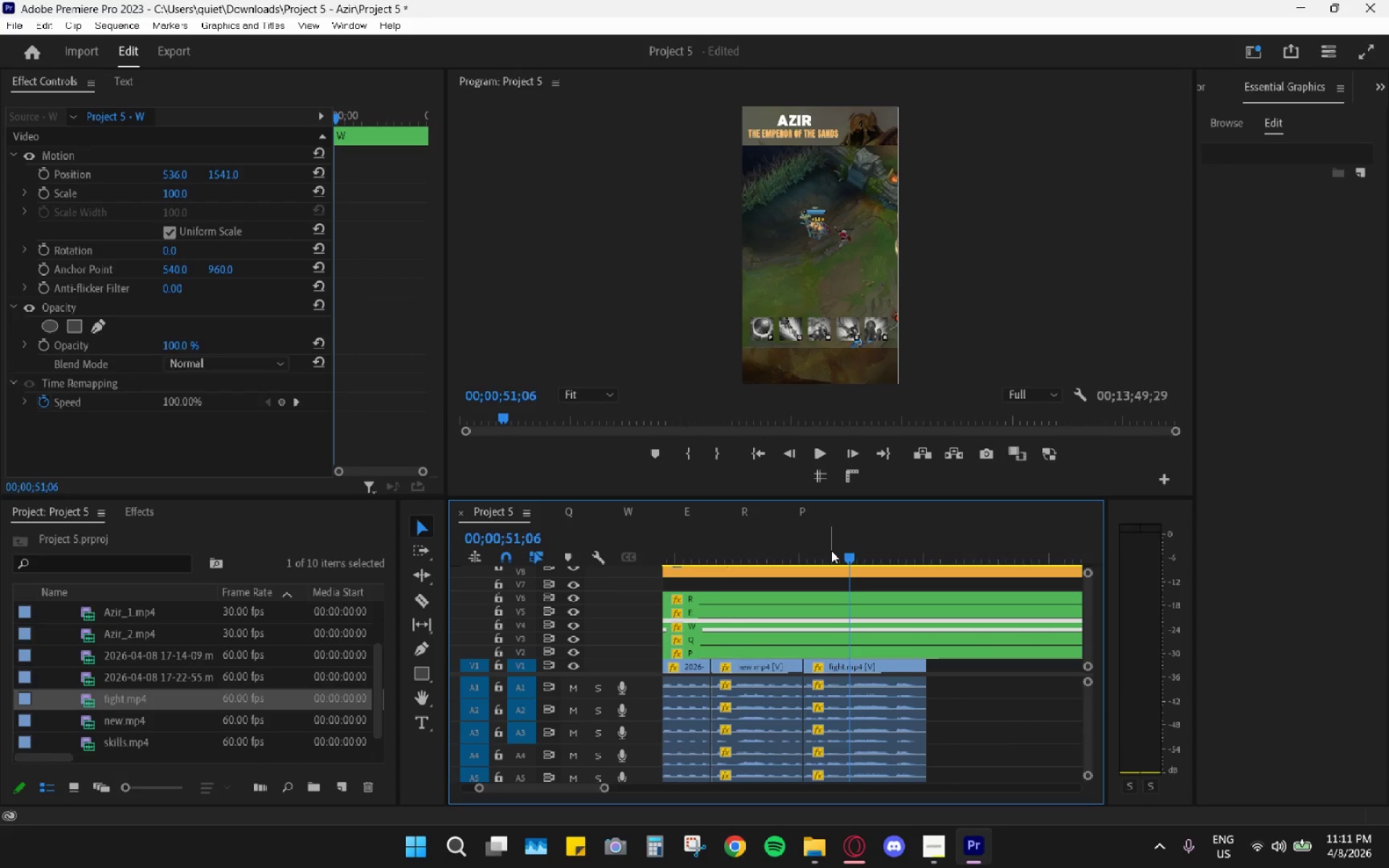 
key(Space)
 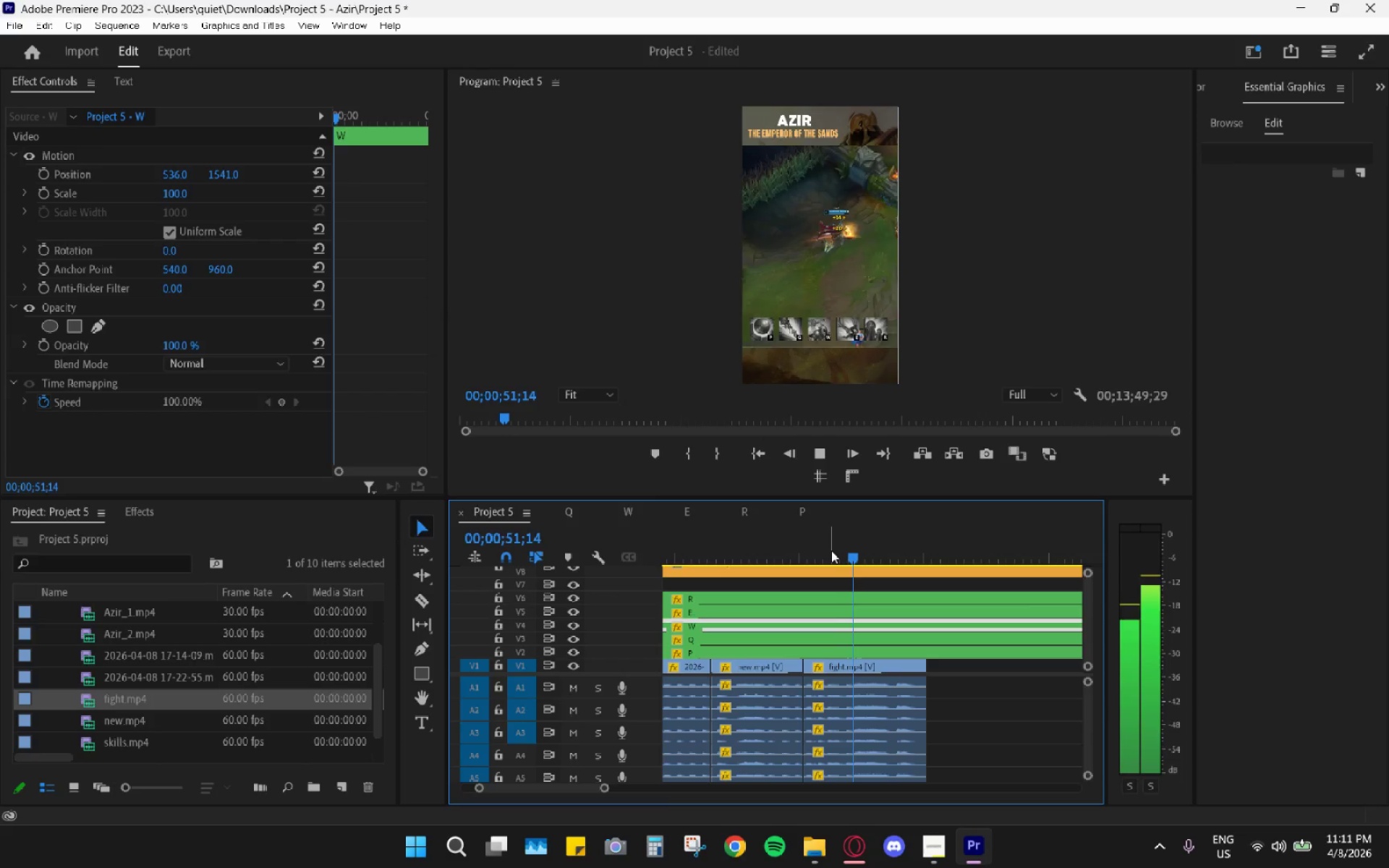 
key(Space)
 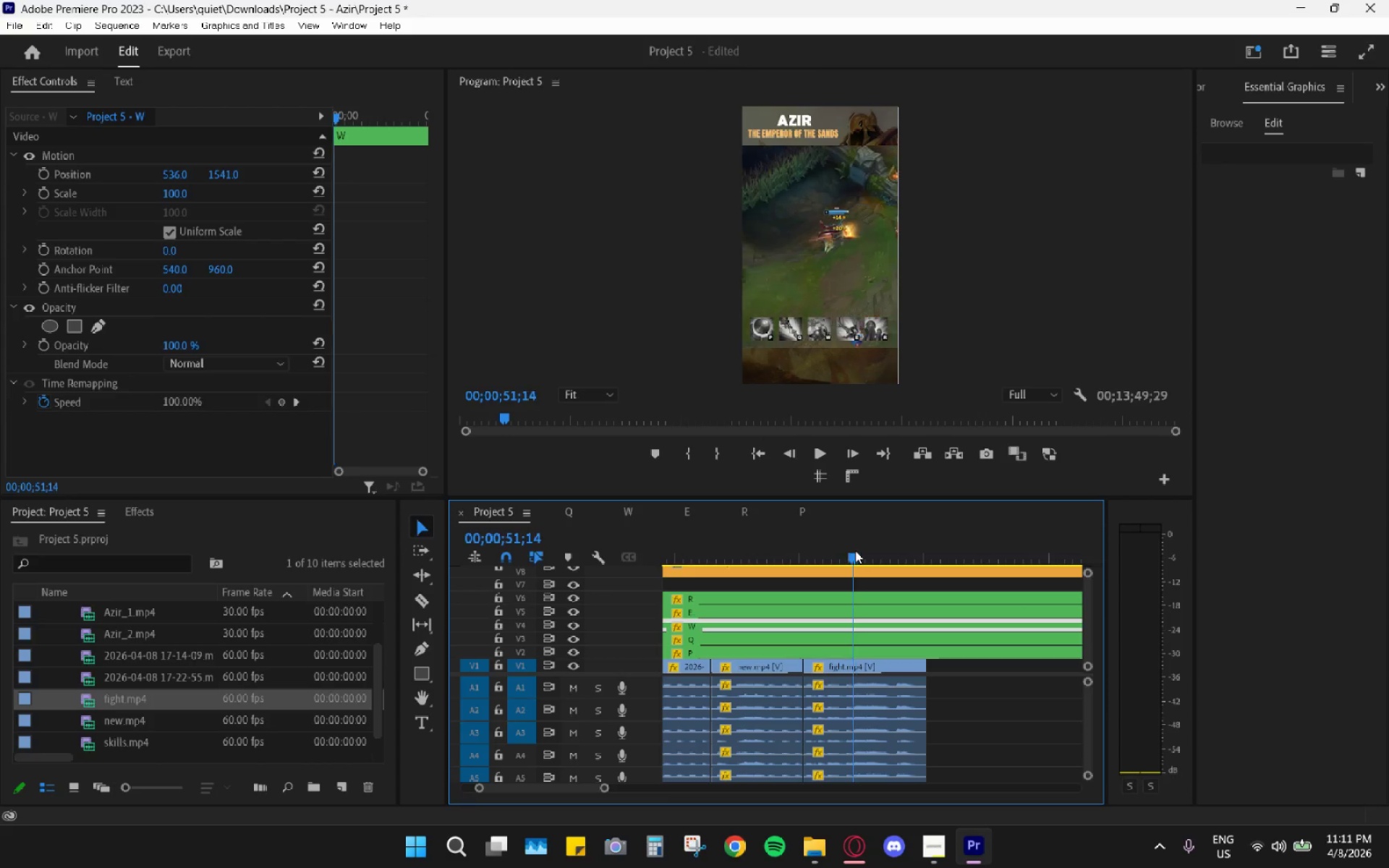 
left_click([855, 550])
 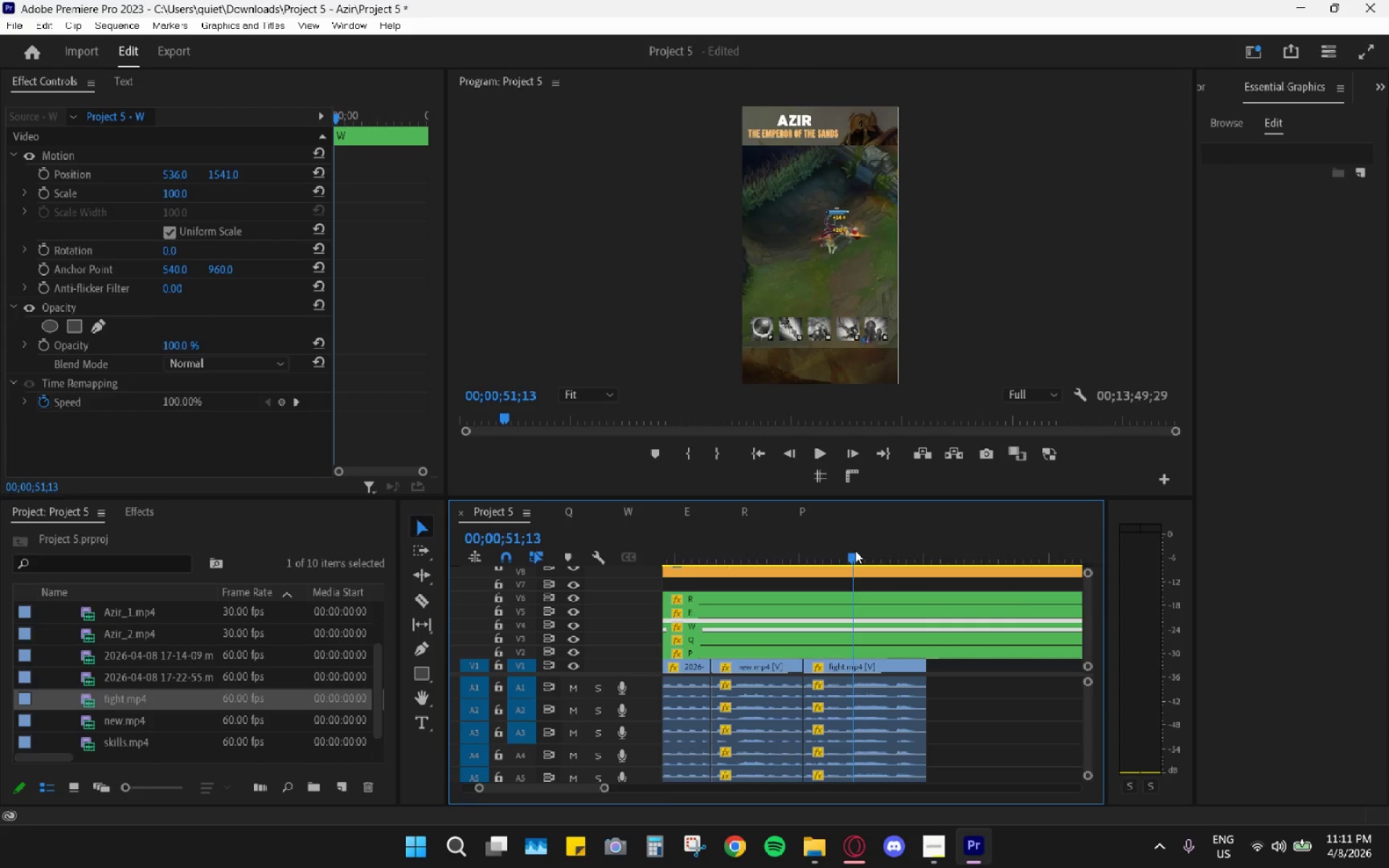 
key(ArrowLeft)
 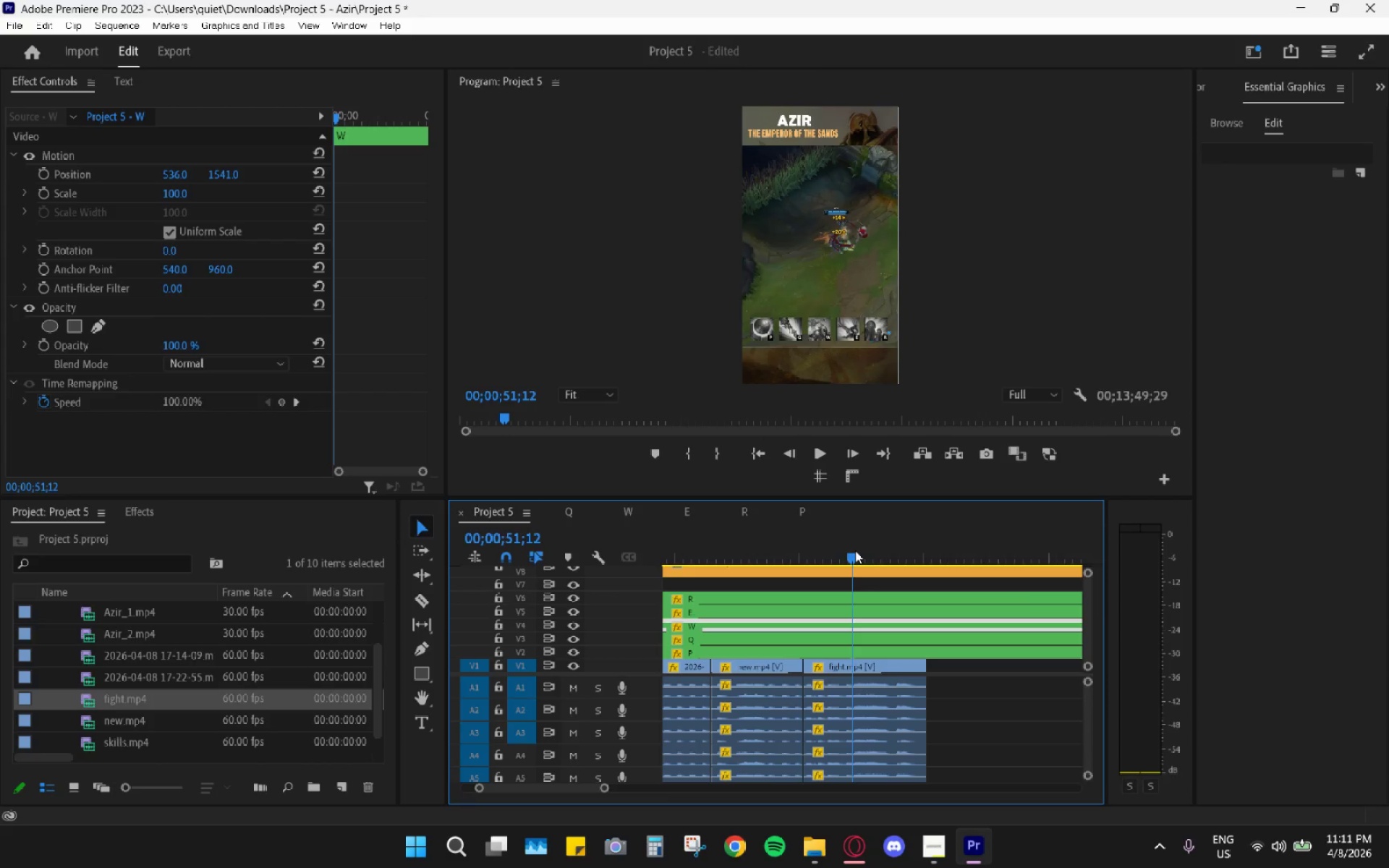 
key(ArrowRight)
 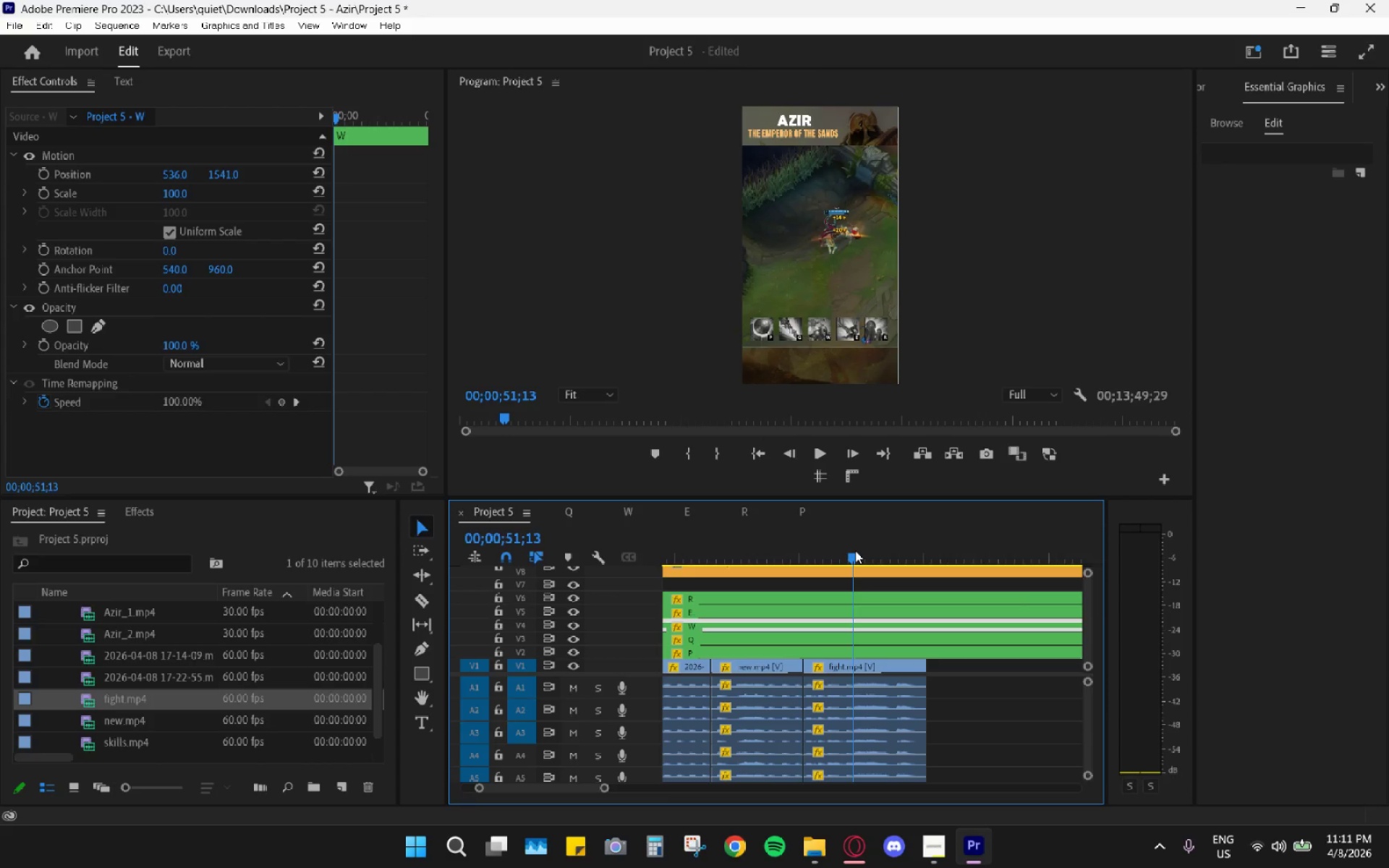 
key(ArrowLeft)
 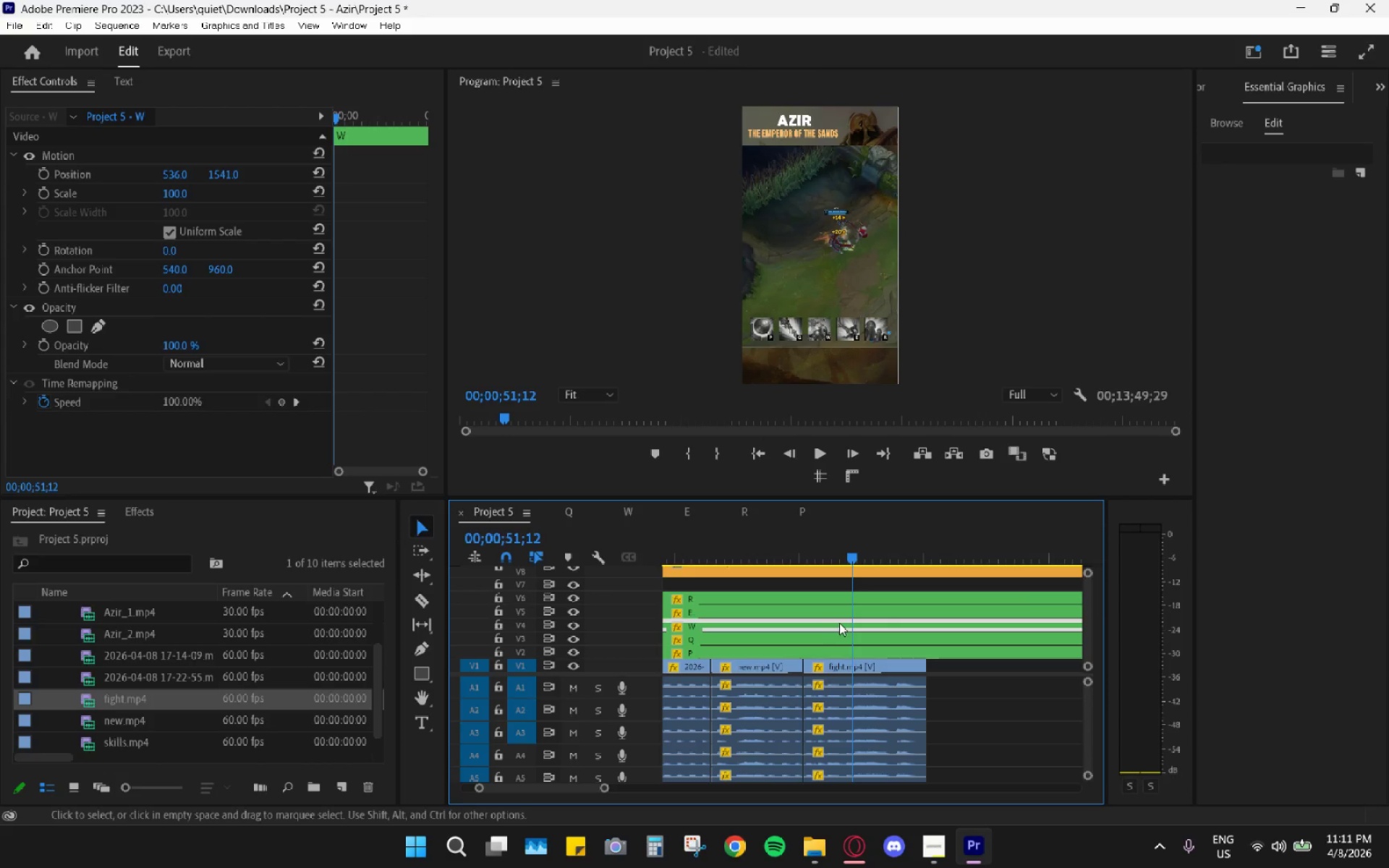 
left_click([859, 610])
 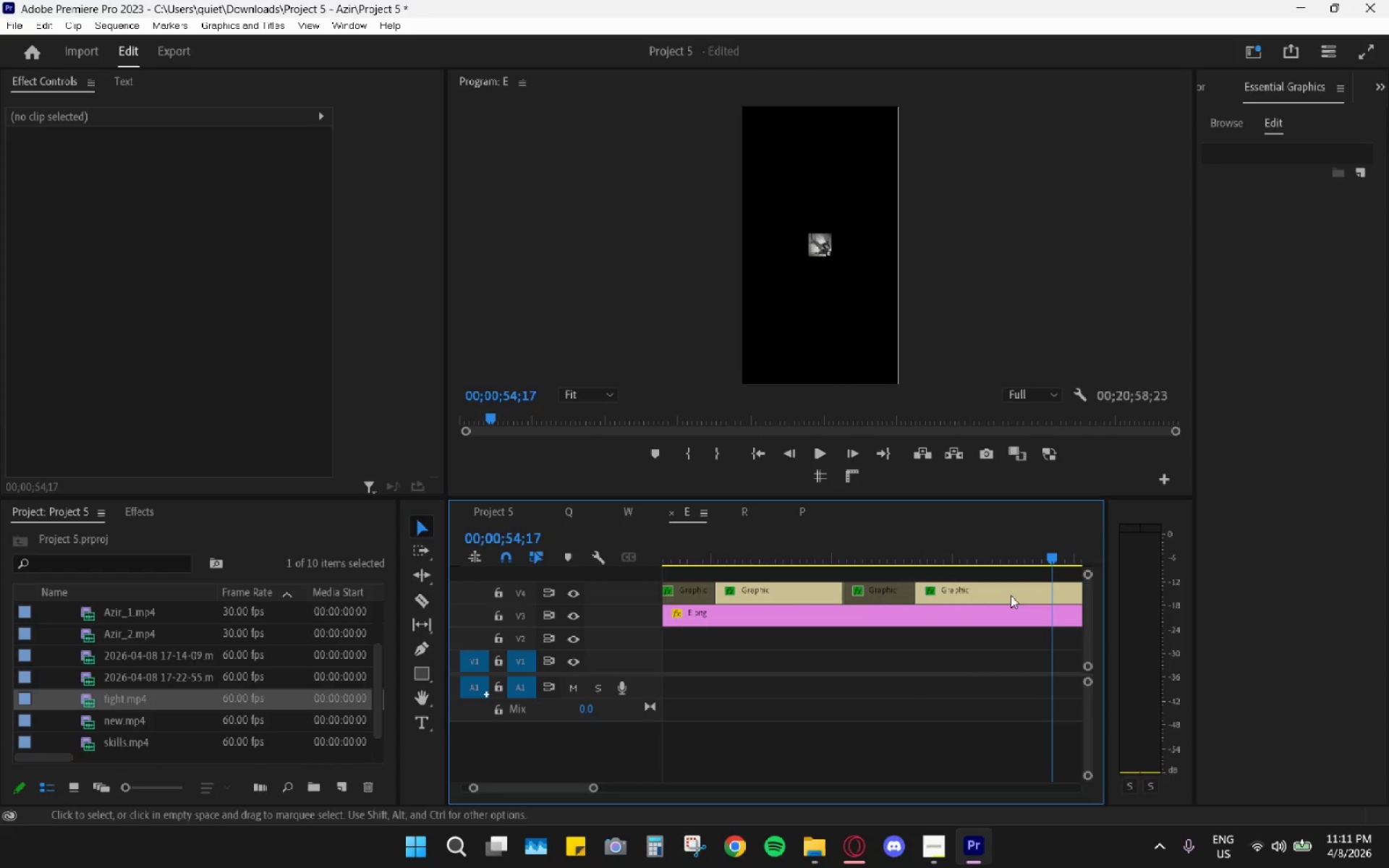 
key(C)
 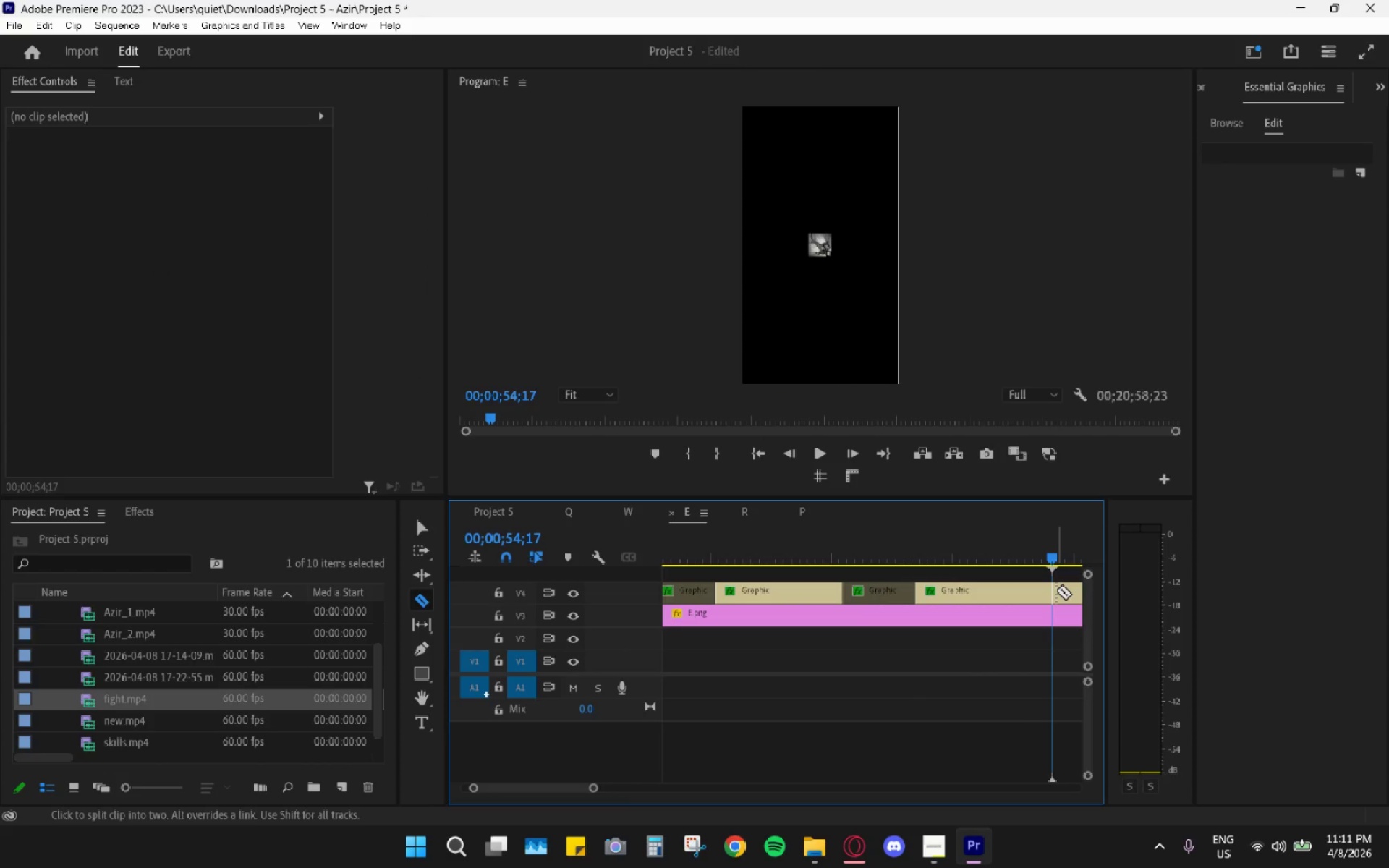 
left_click([1056, 590])
 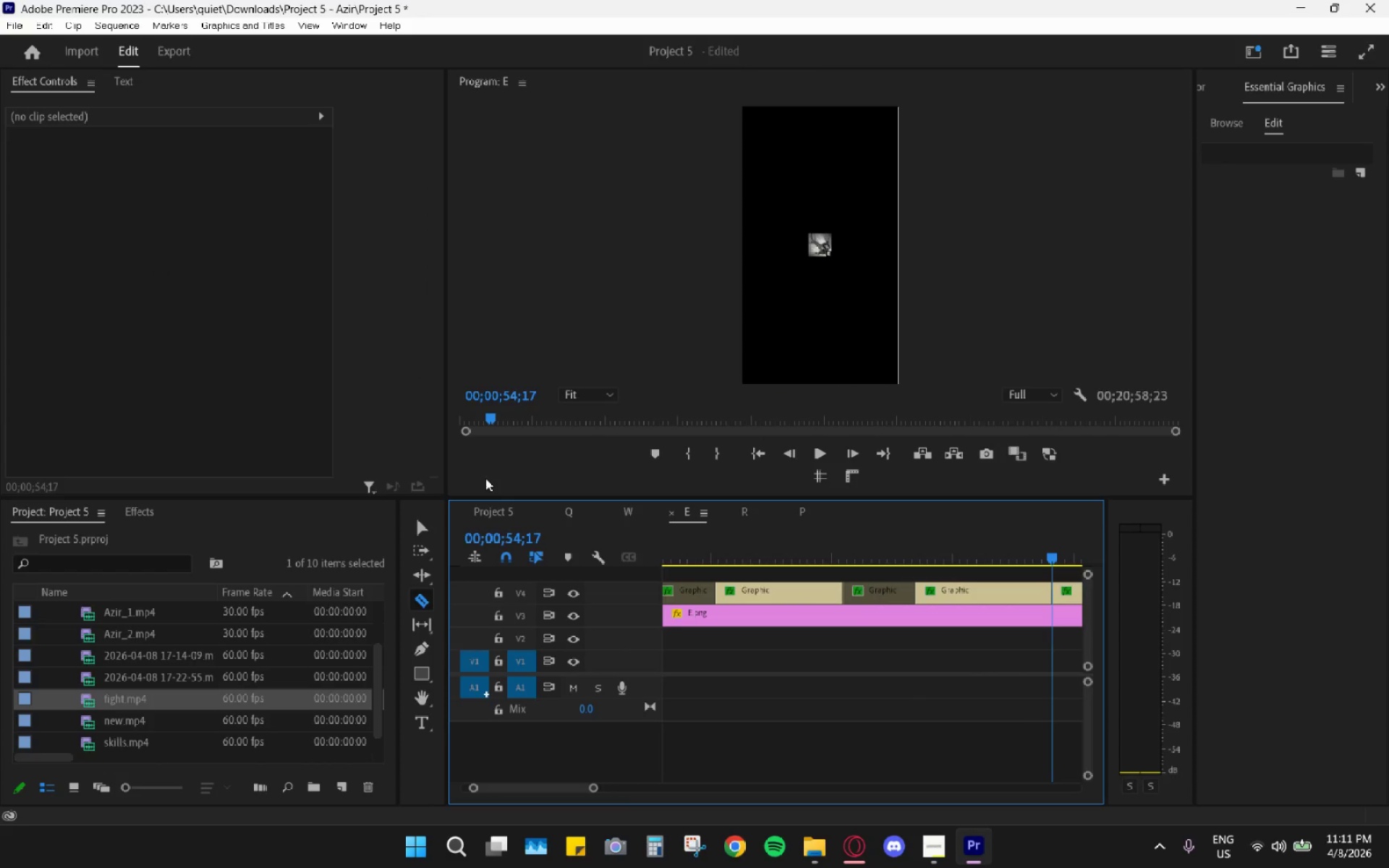 
key(V)
 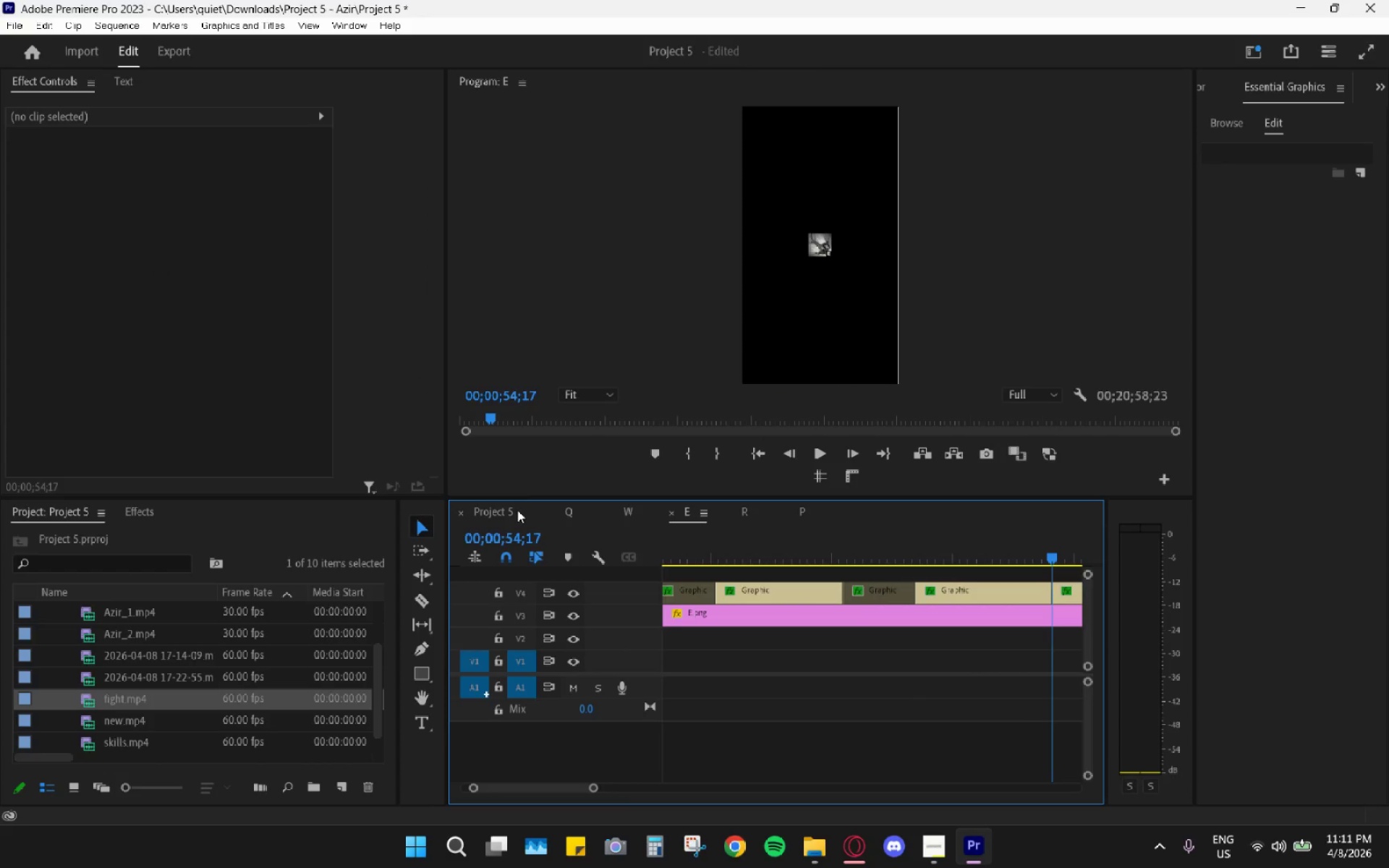 
left_click([517, 510])
 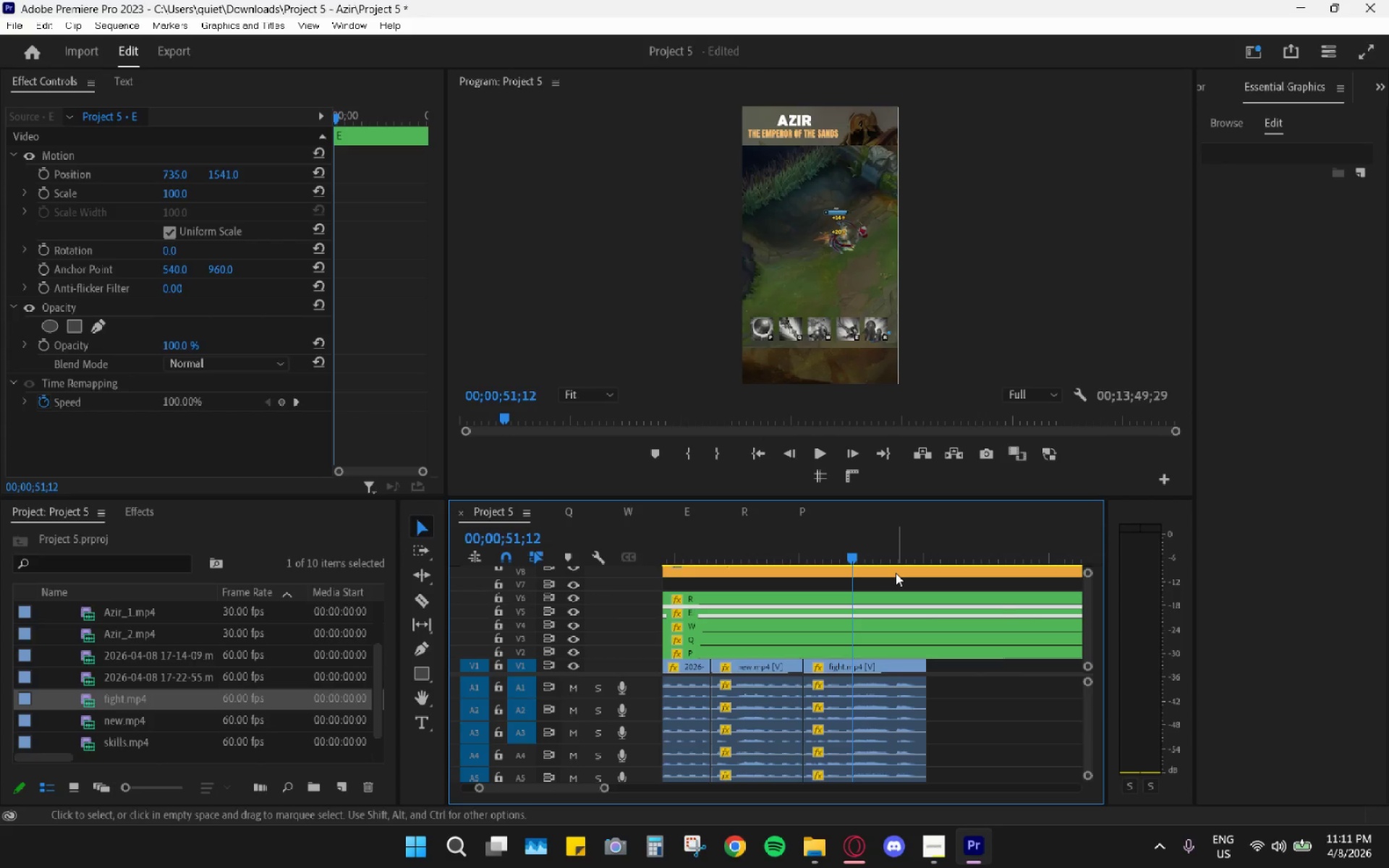 
key(ArrowRight)
 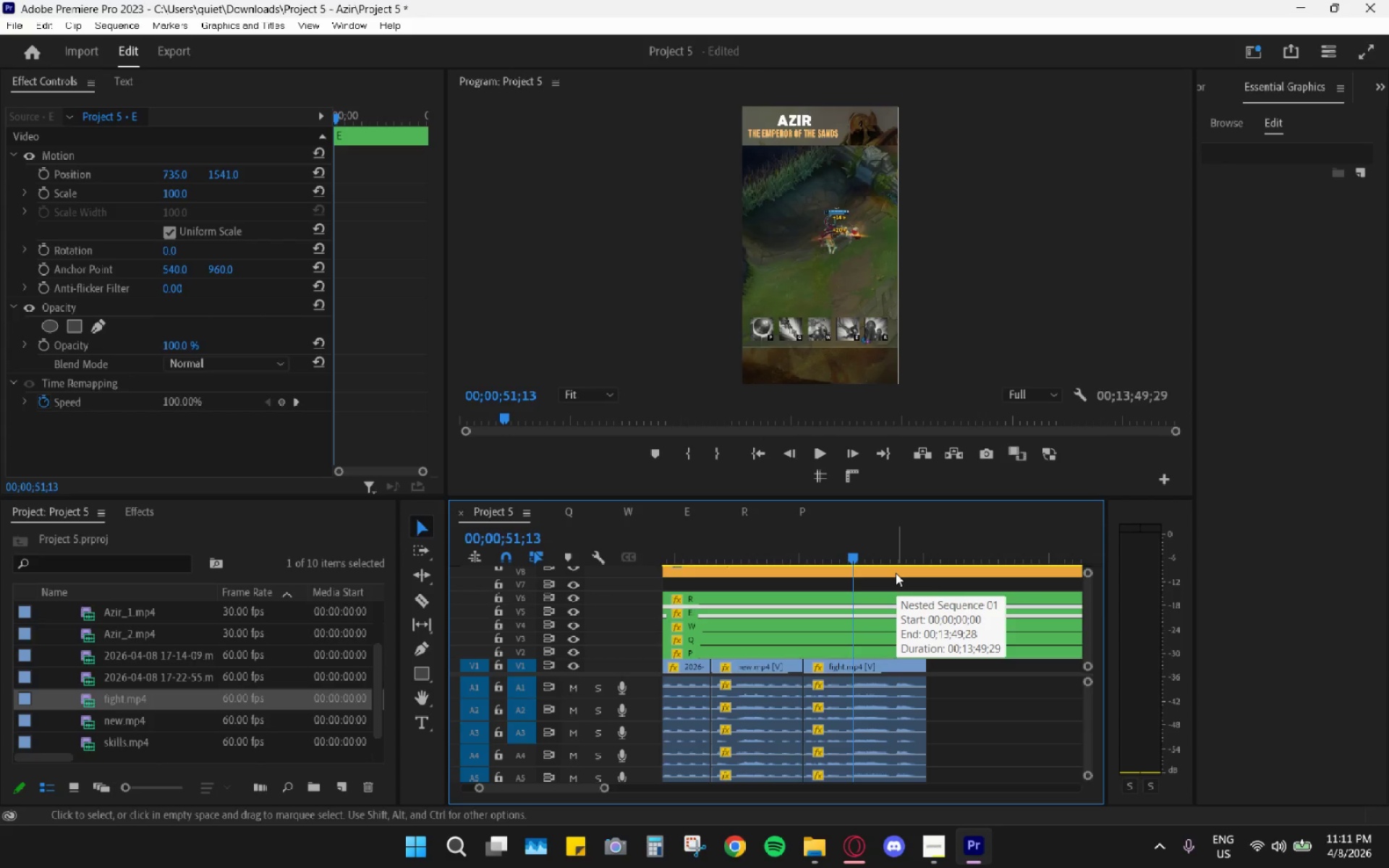 
key(ArrowRight)
 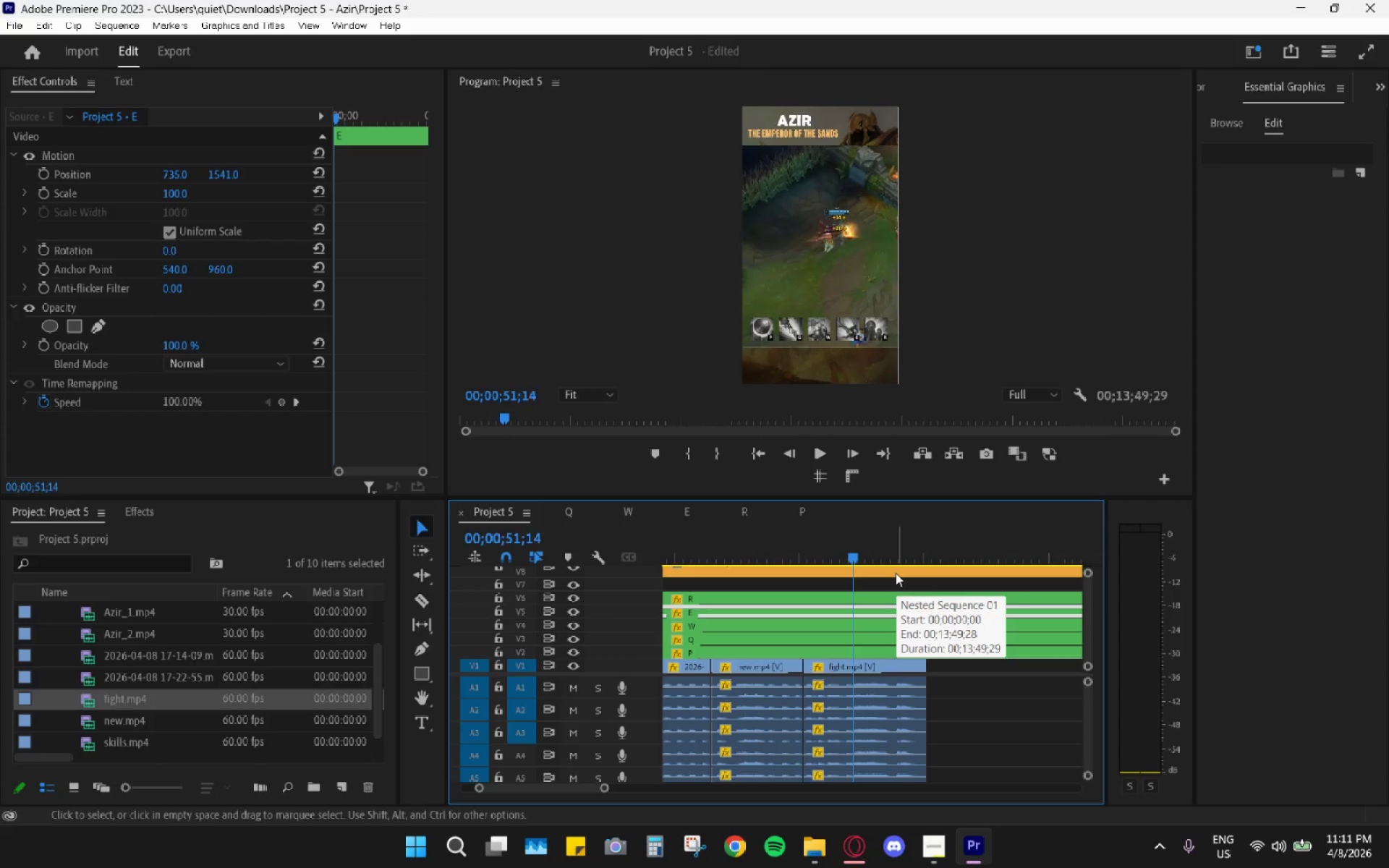 
key(ArrowRight)
 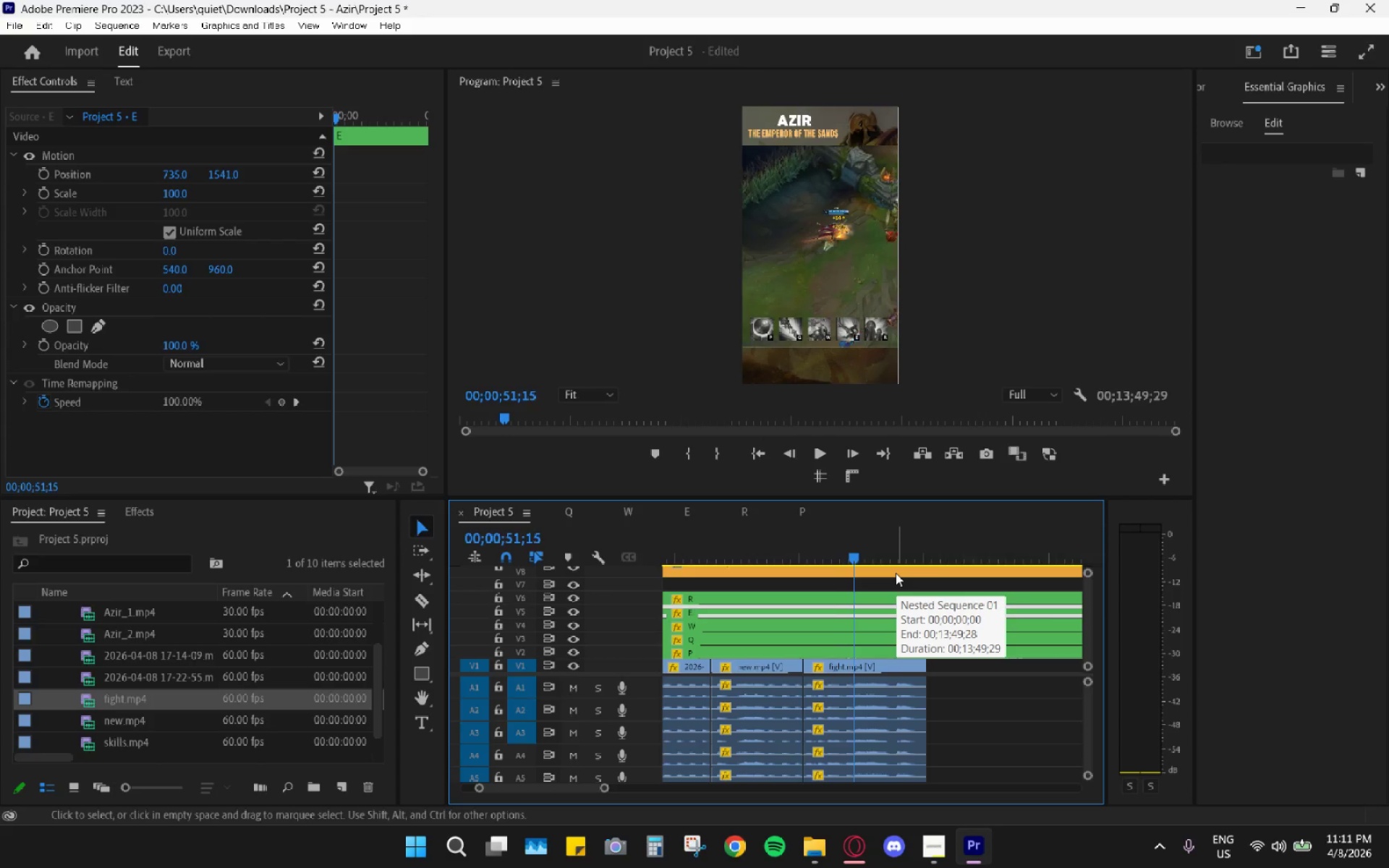 
key(ArrowRight)
 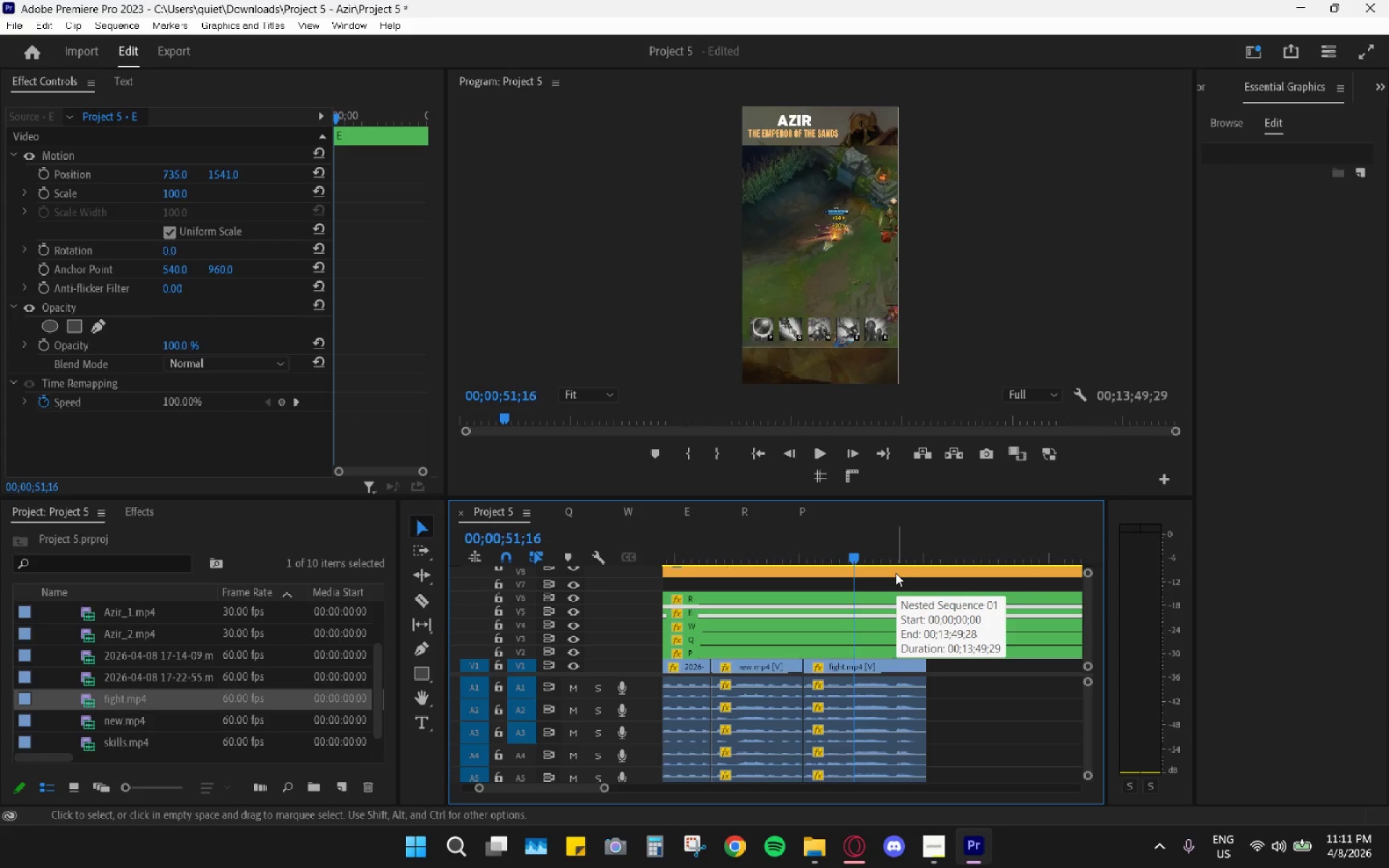 
key(ArrowRight)
 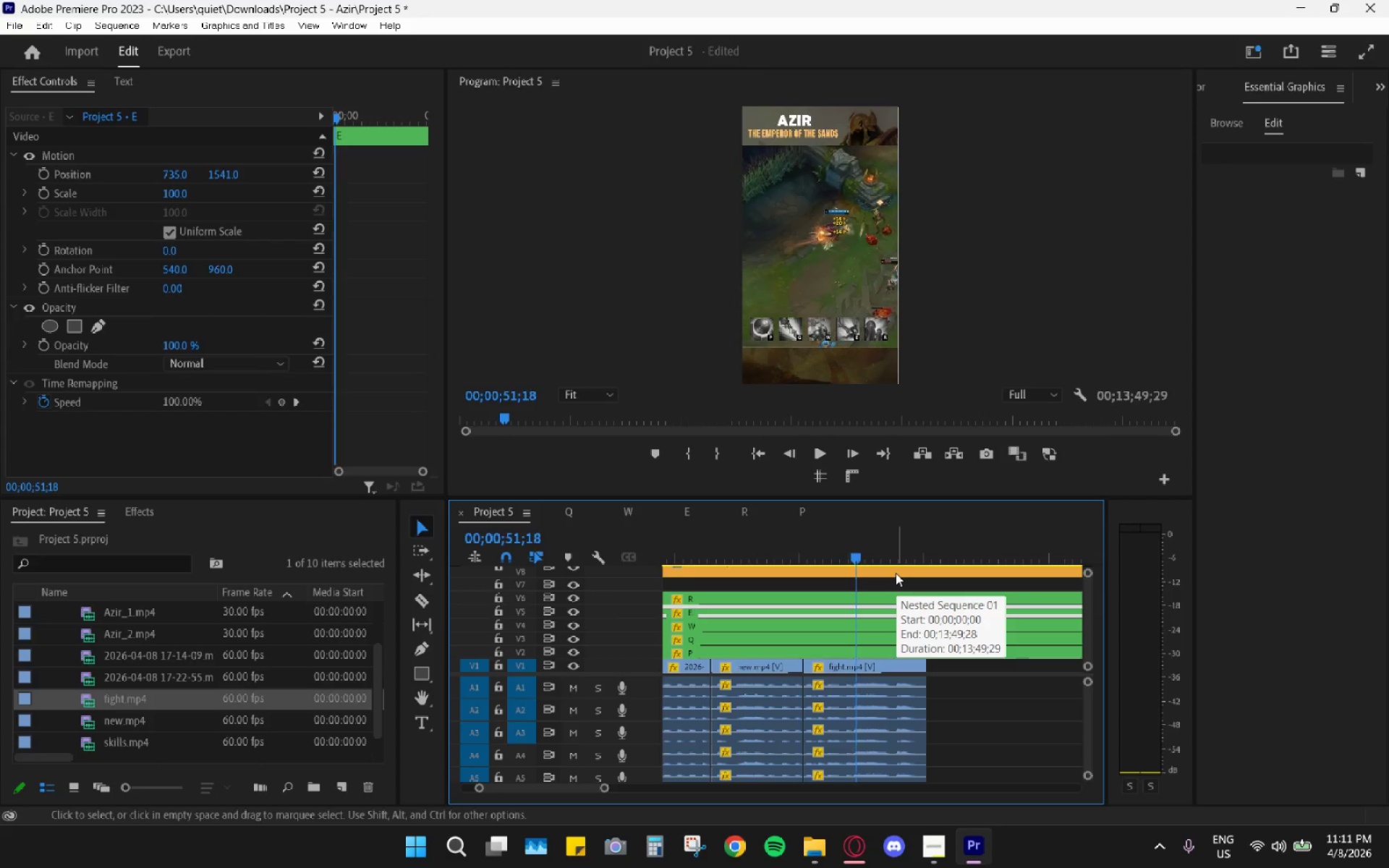 
key(ArrowRight)
 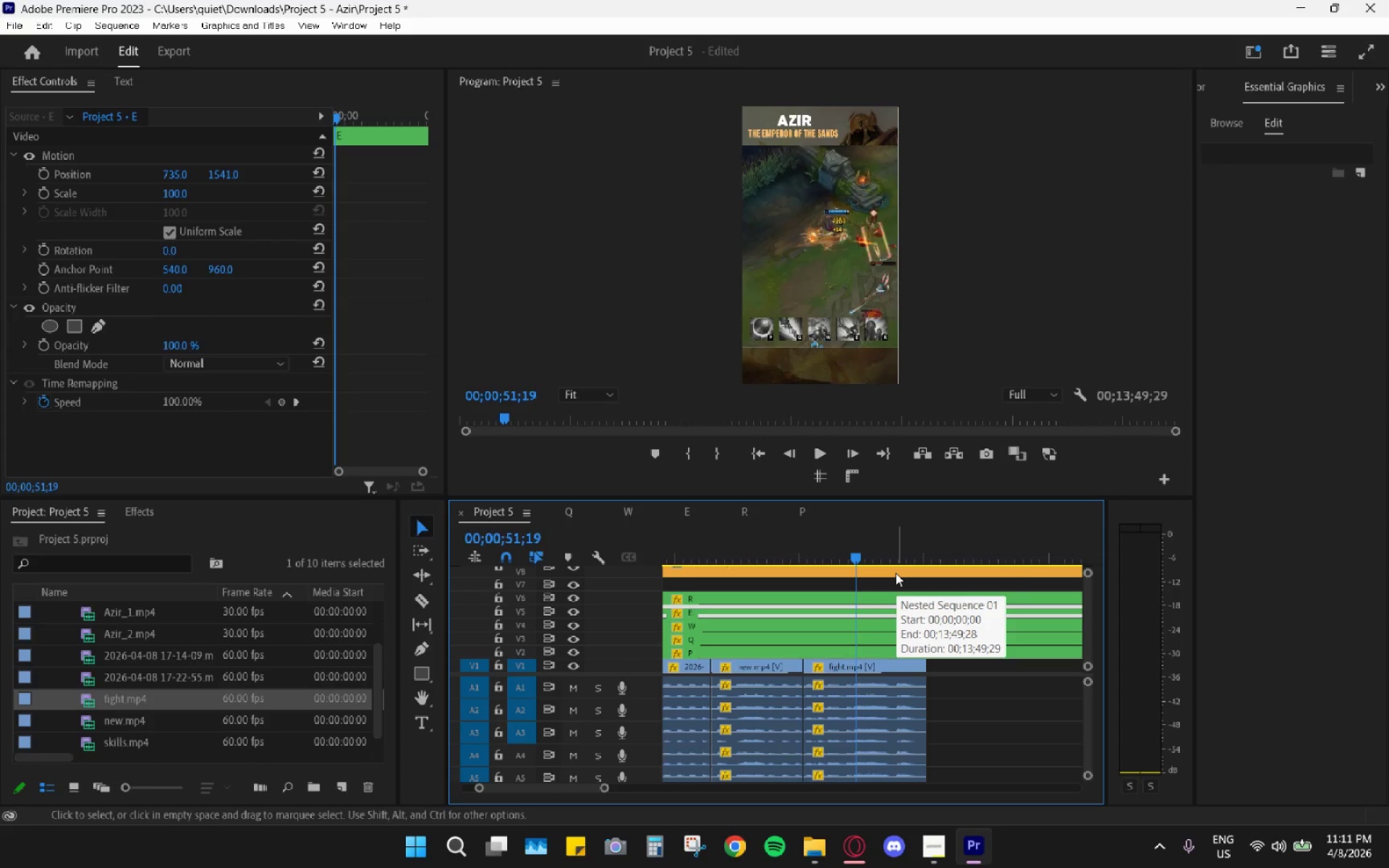 
key(ArrowRight)
 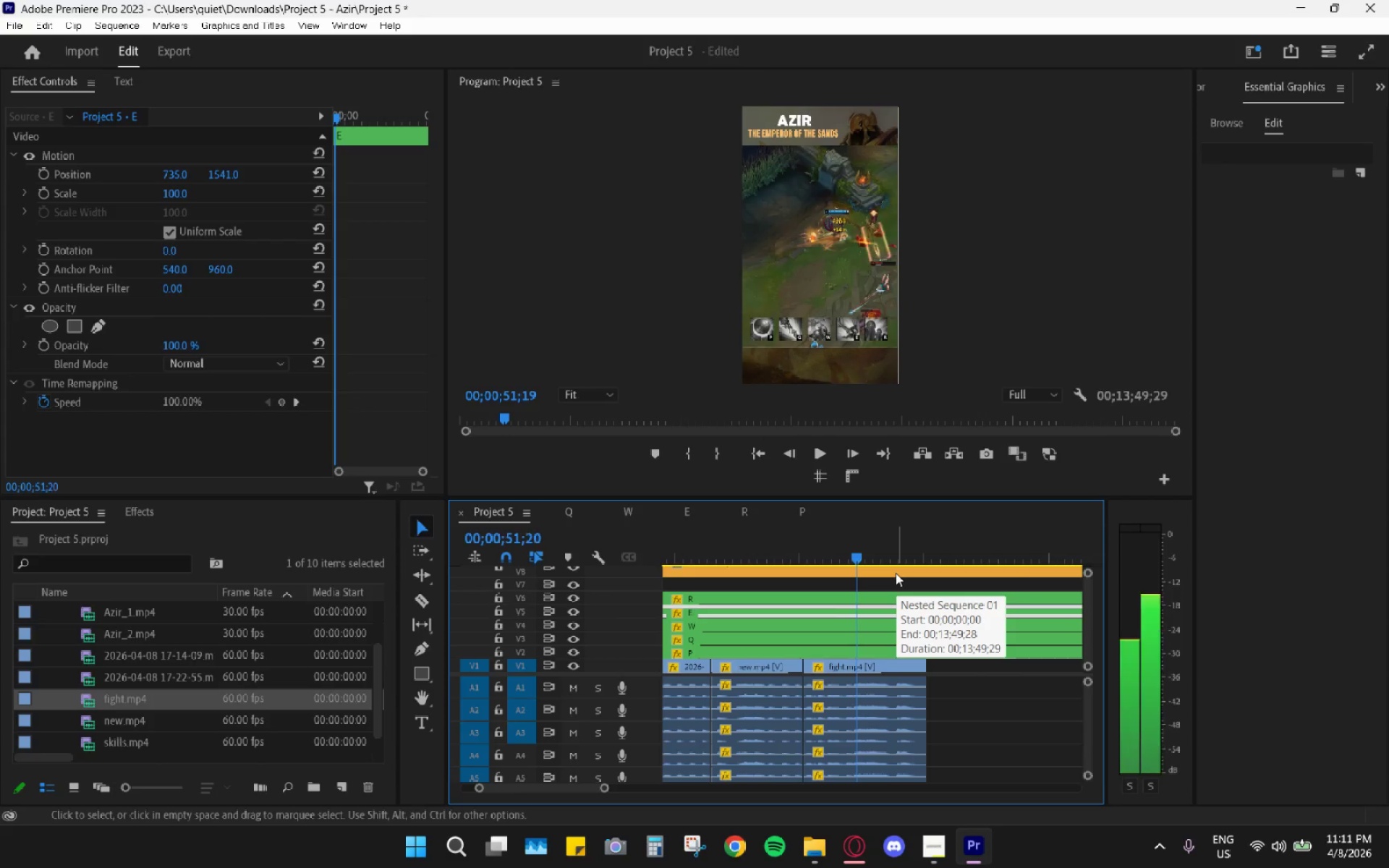 
key(ArrowRight)
 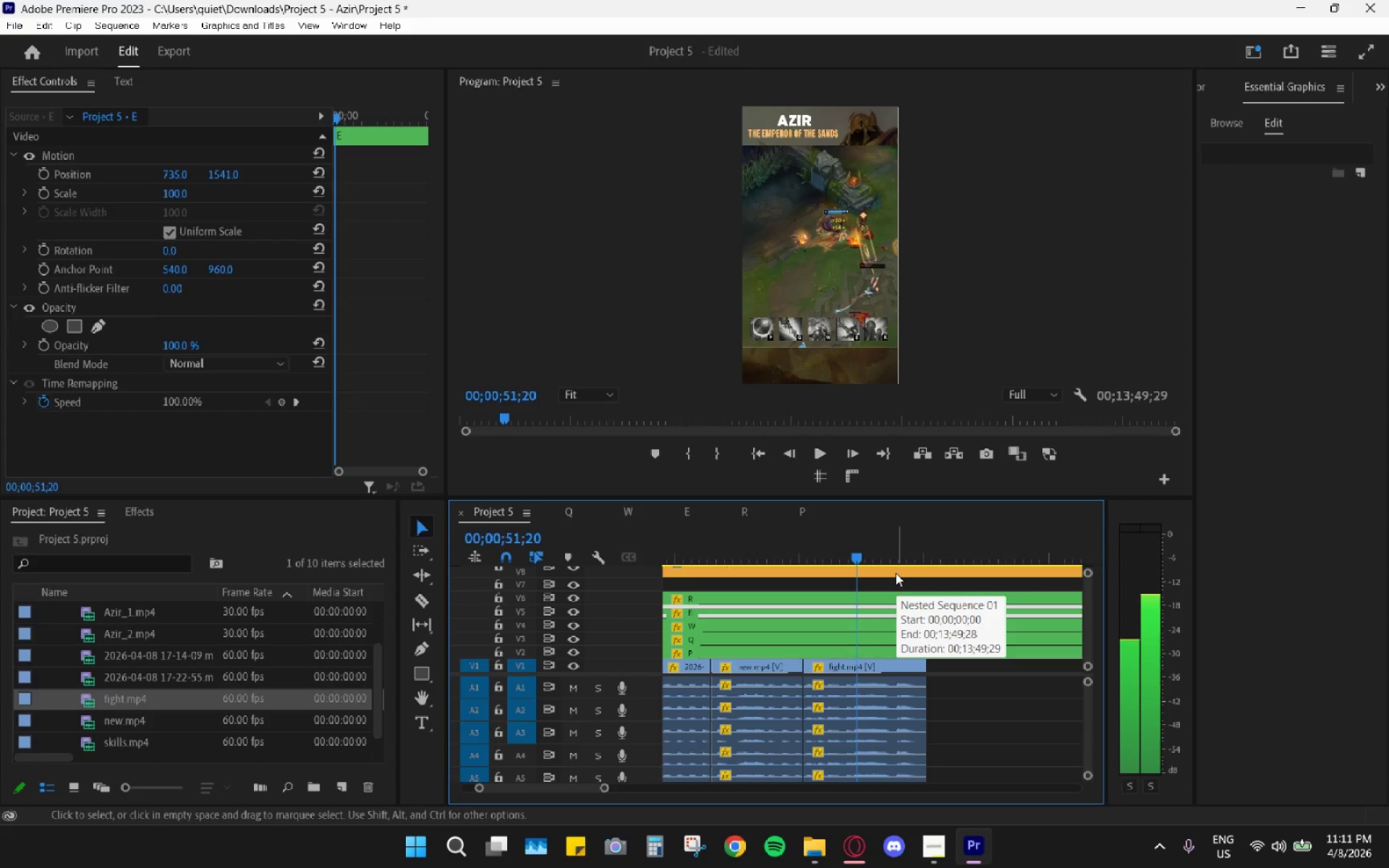 
key(ArrowRight)
 